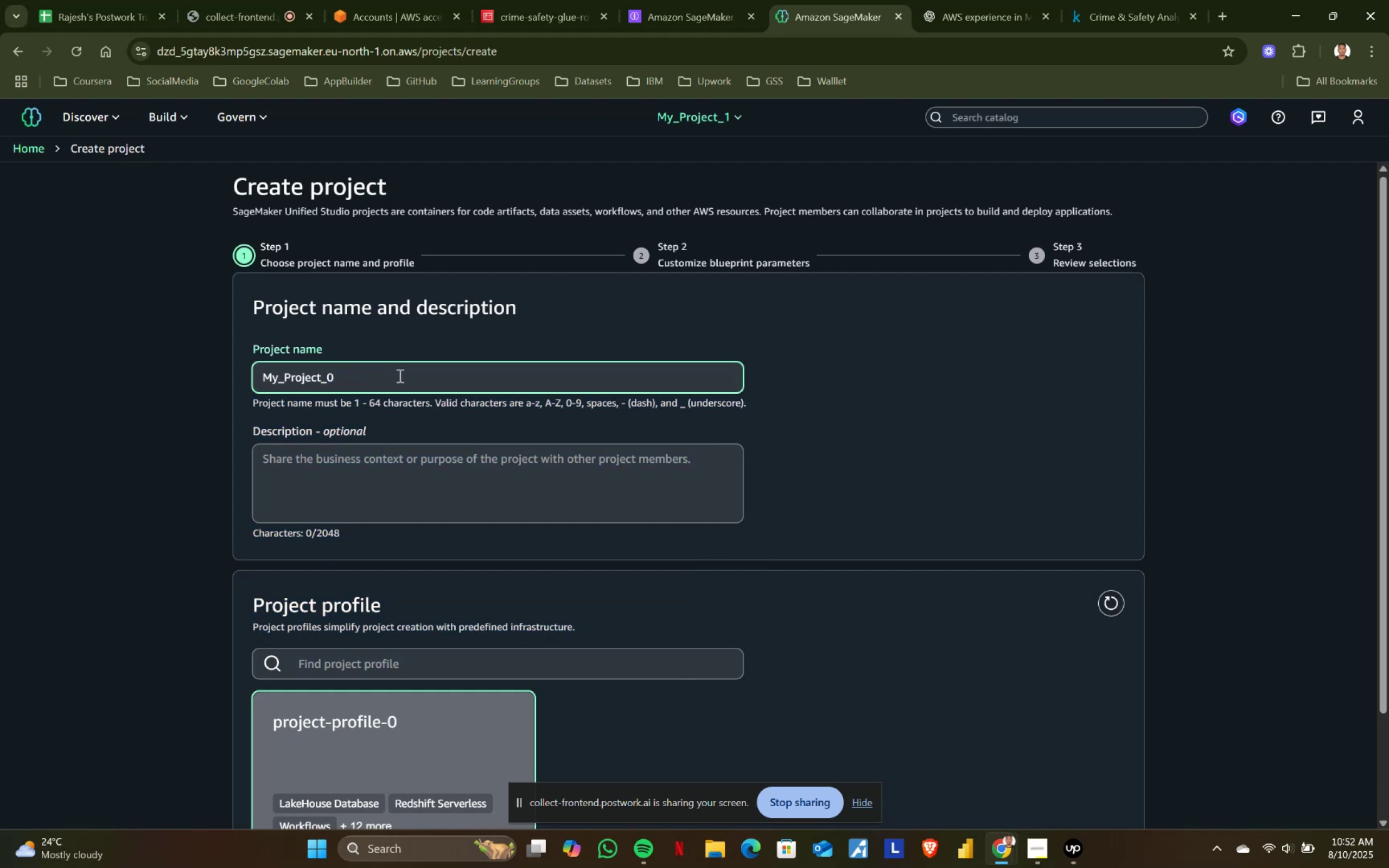 
scroll: coordinate [451, 407], scroll_direction: down, amount: 5.0
 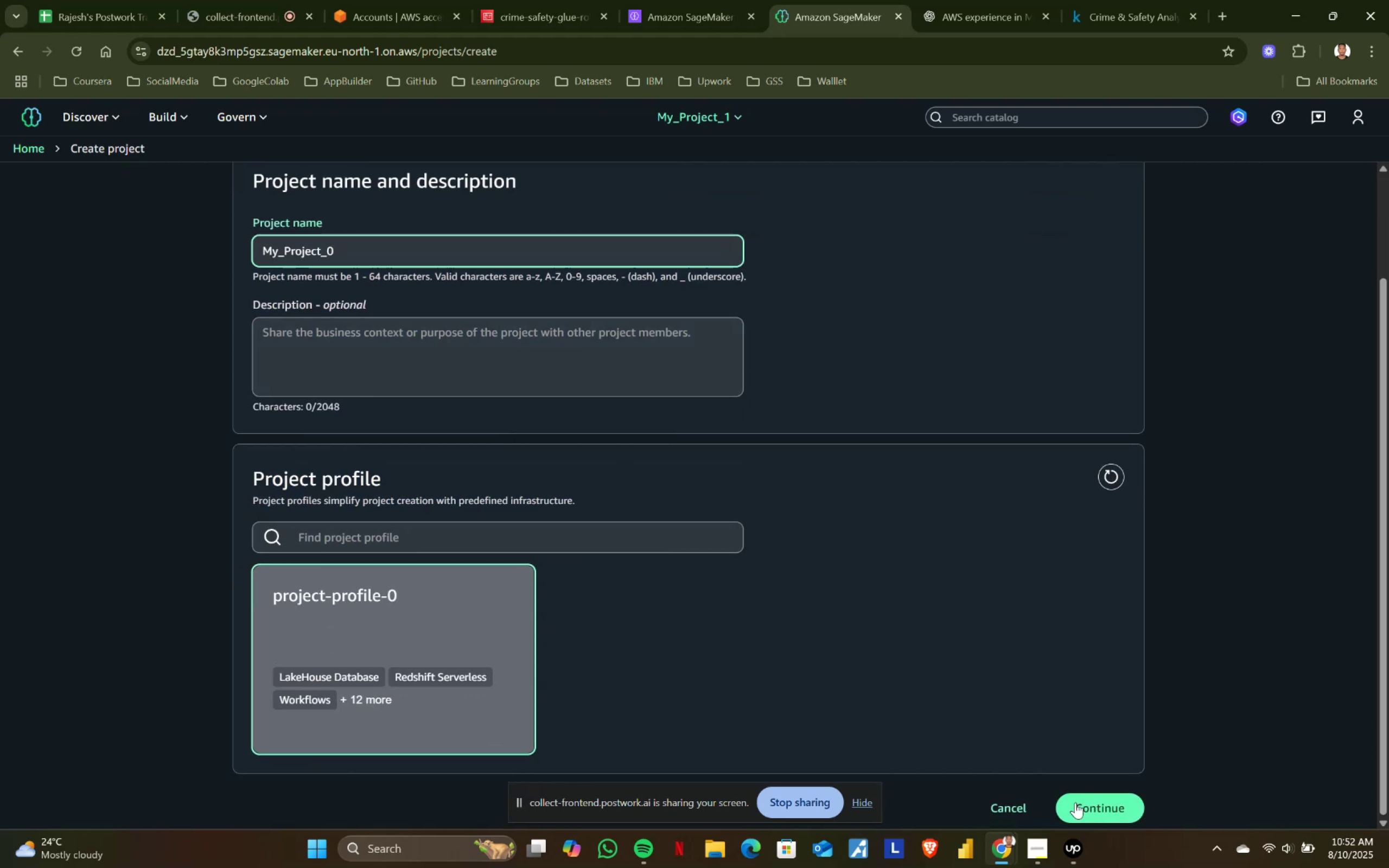 
left_click([1076, 802])
 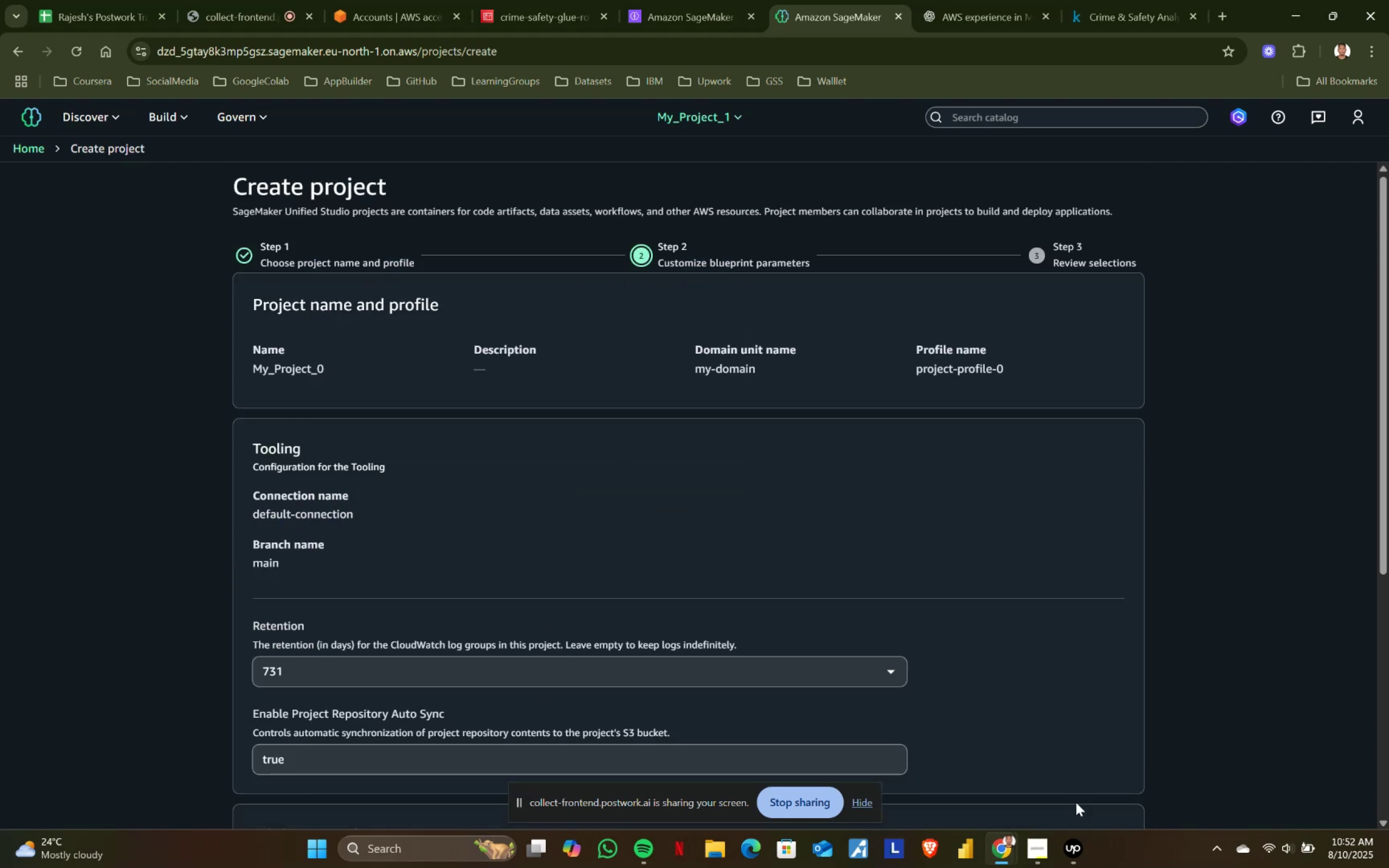 
scroll: coordinate [630, 605], scroll_direction: down, amount: 8.0
 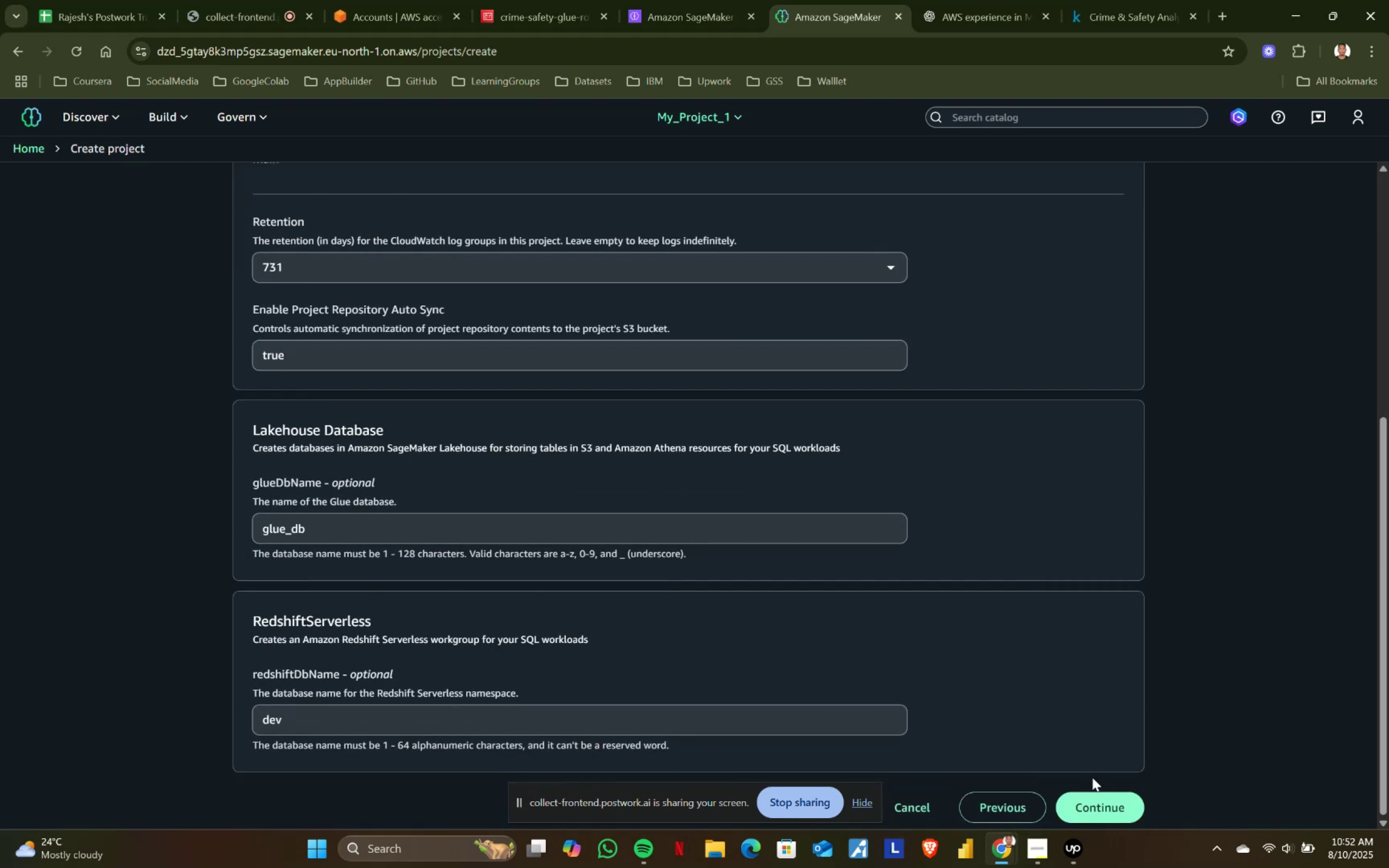 
left_click([1089, 796])
 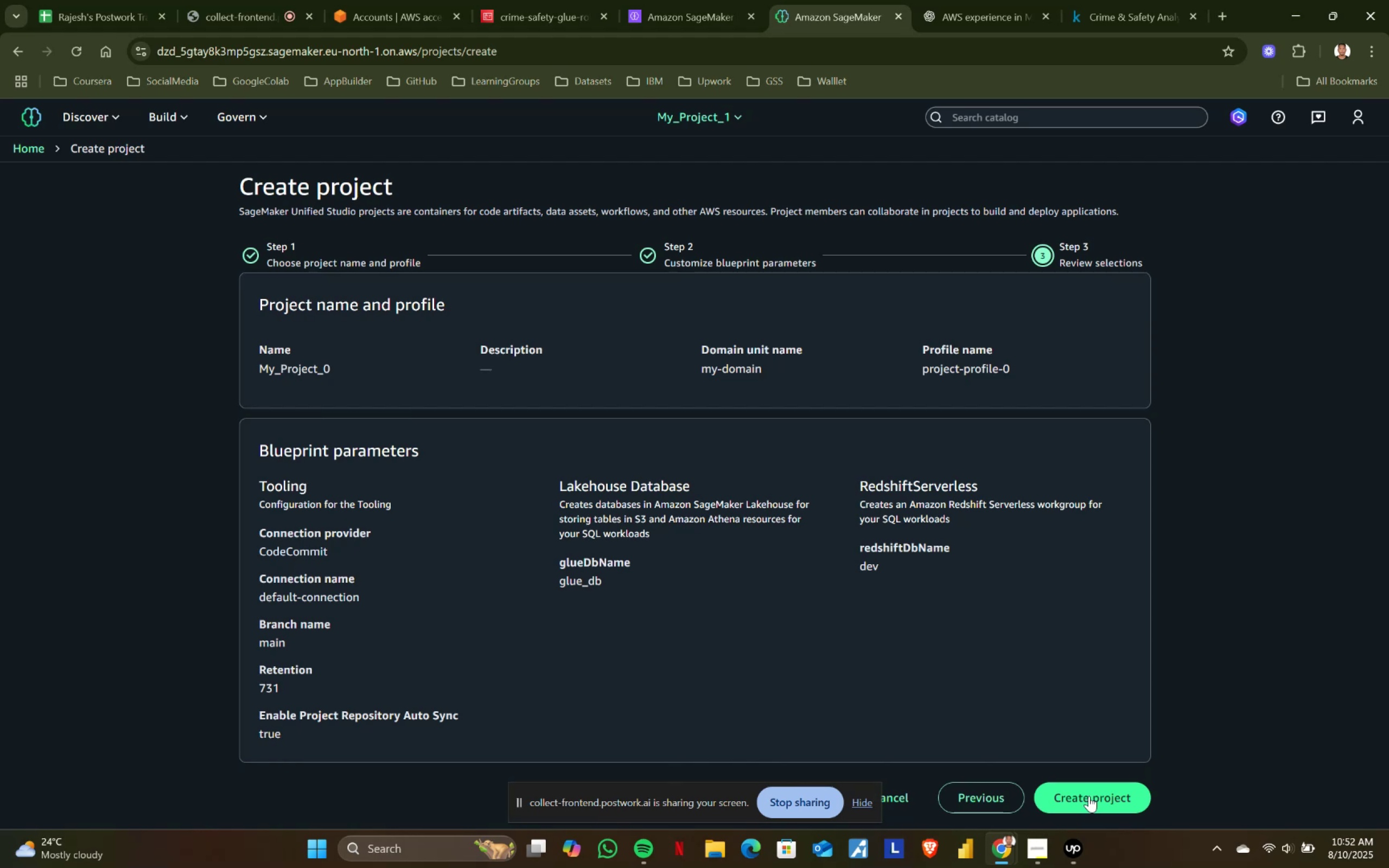 
left_click([1089, 796])
 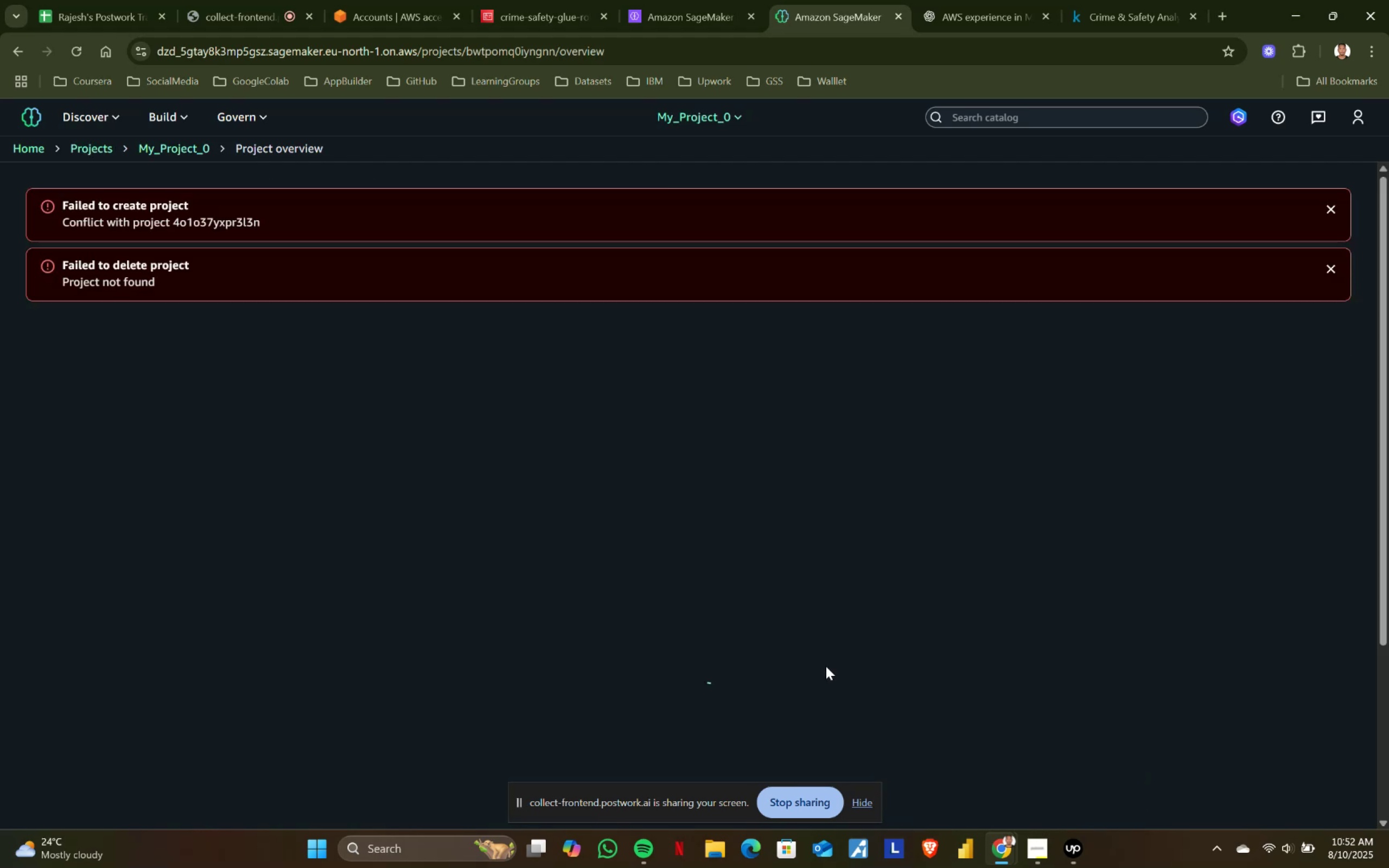 
wait(5.96)
 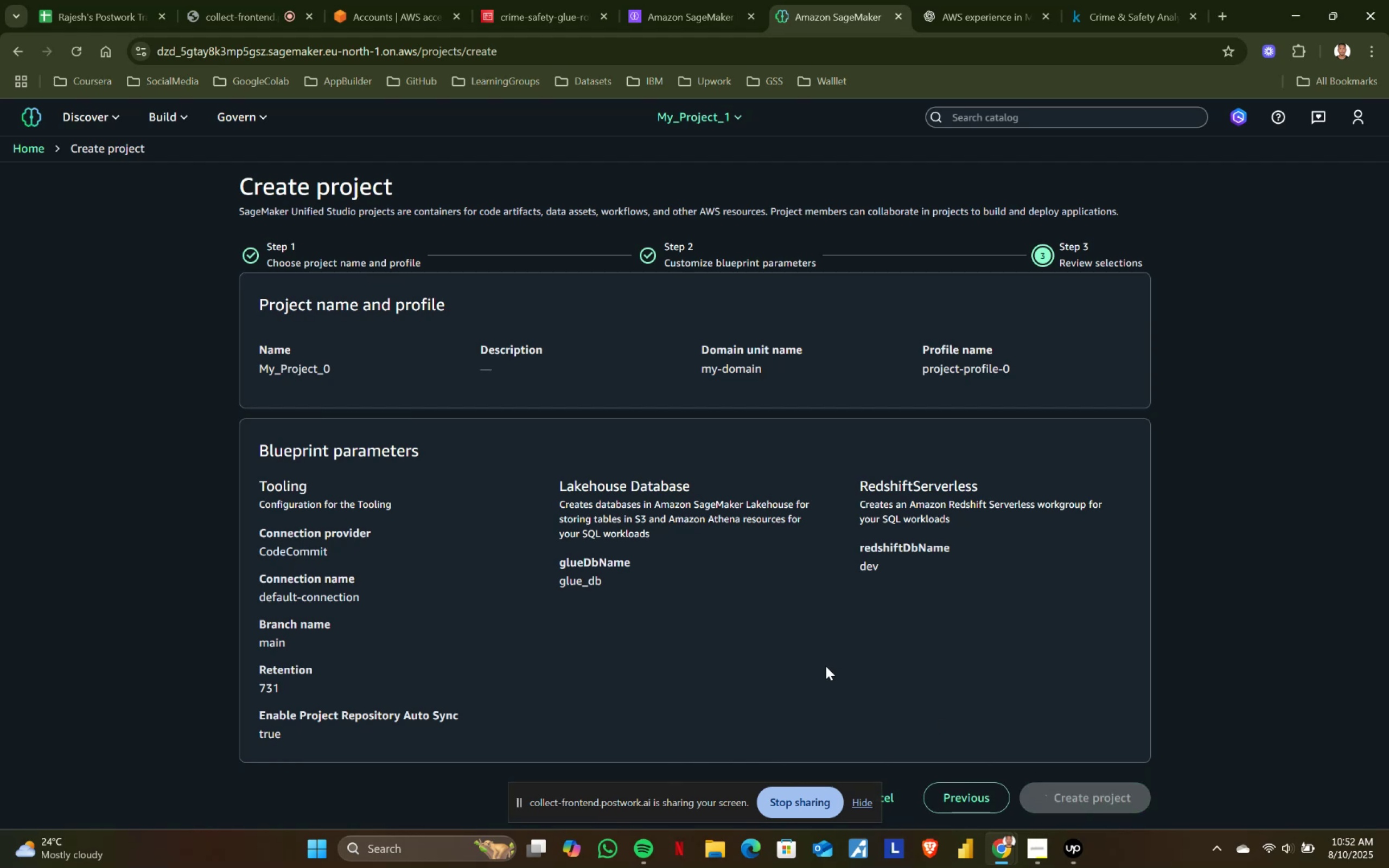 
mouse_move([802, 632])
 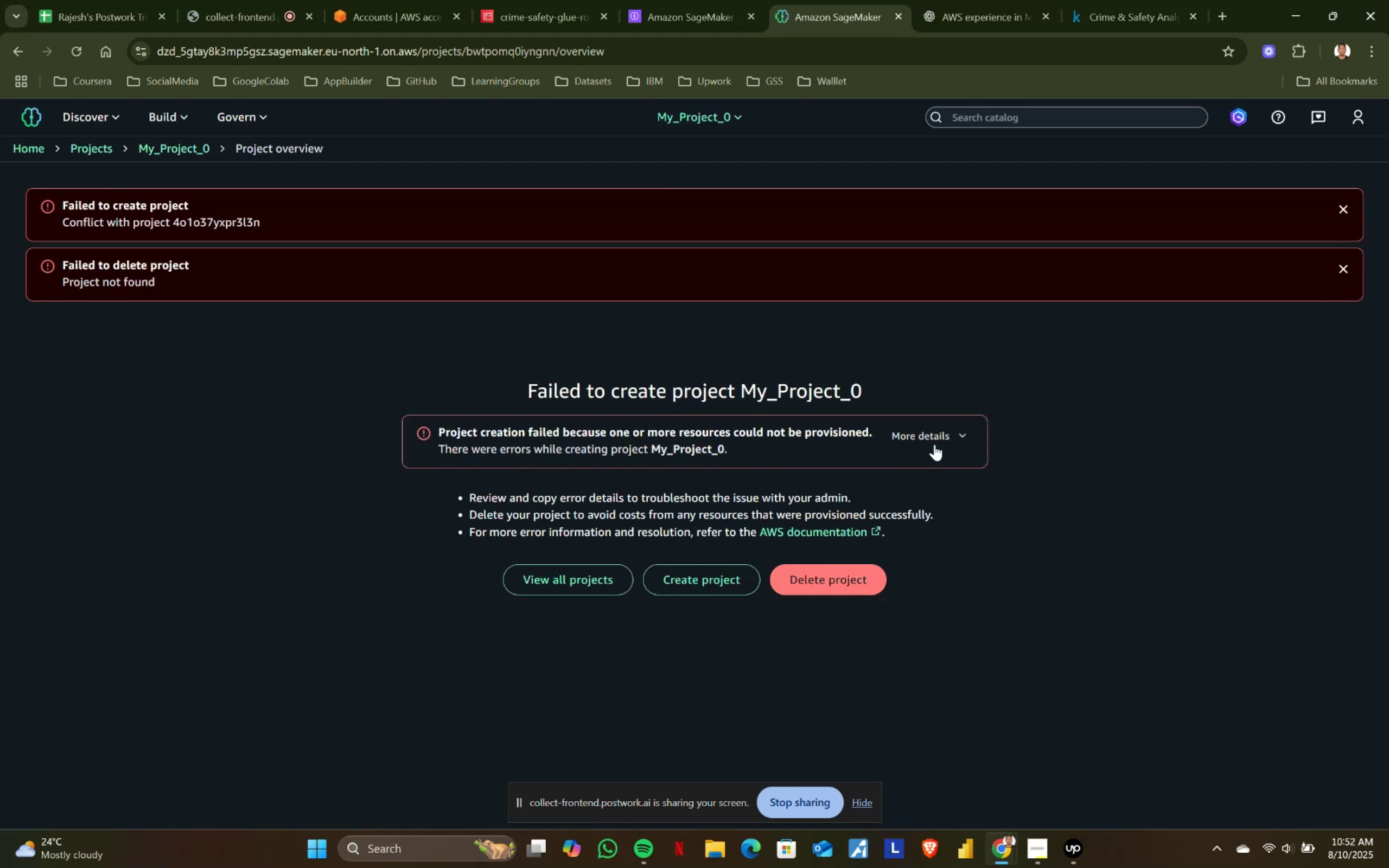 
left_click([934, 444])
 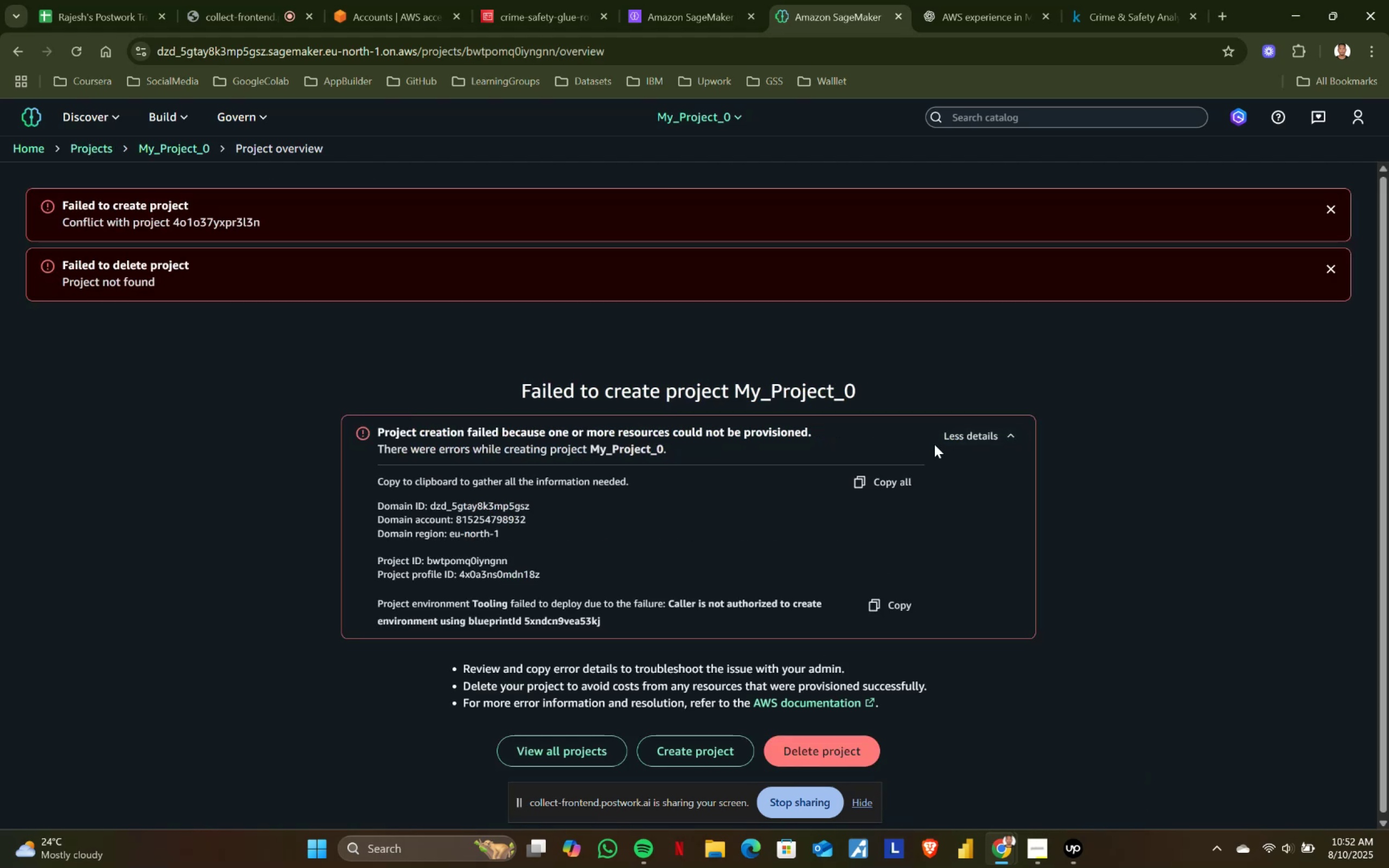 
scroll: coordinate [934, 444], scroll_direction: down, amount: 2.0
 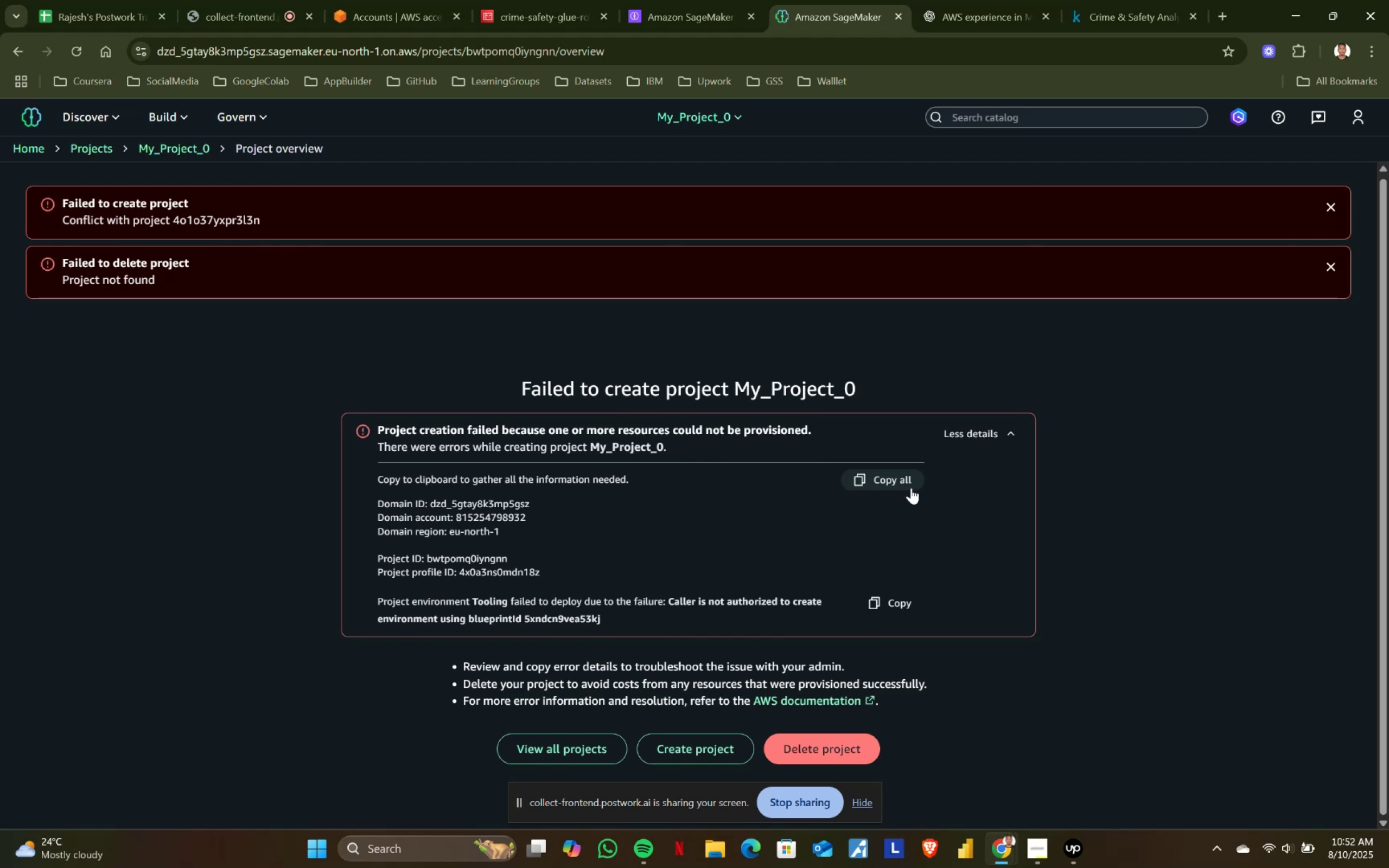 
wait(6.05)
 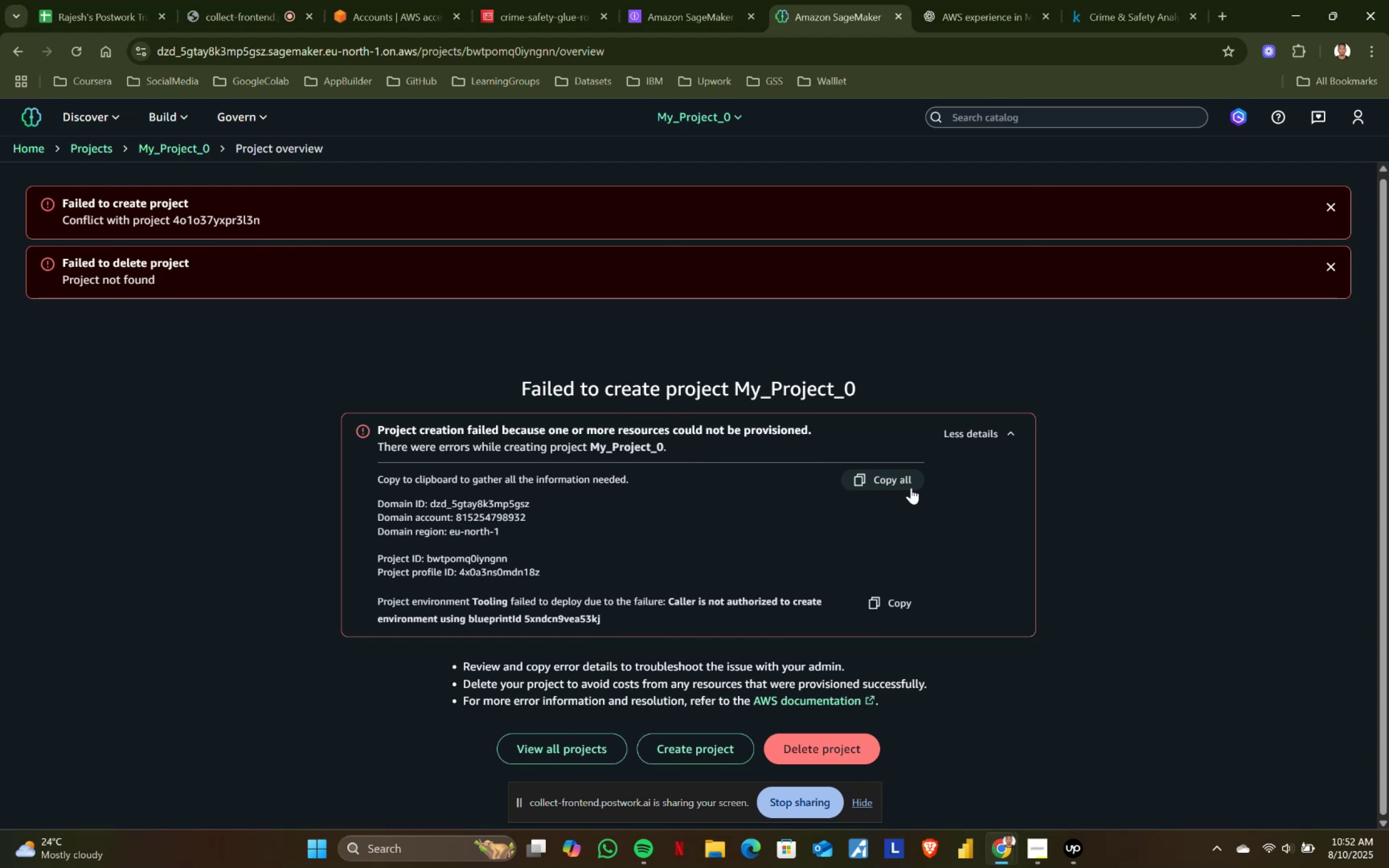 
scroll: coordinate [601, 626], scroll_direction: down, amount: 2.0
 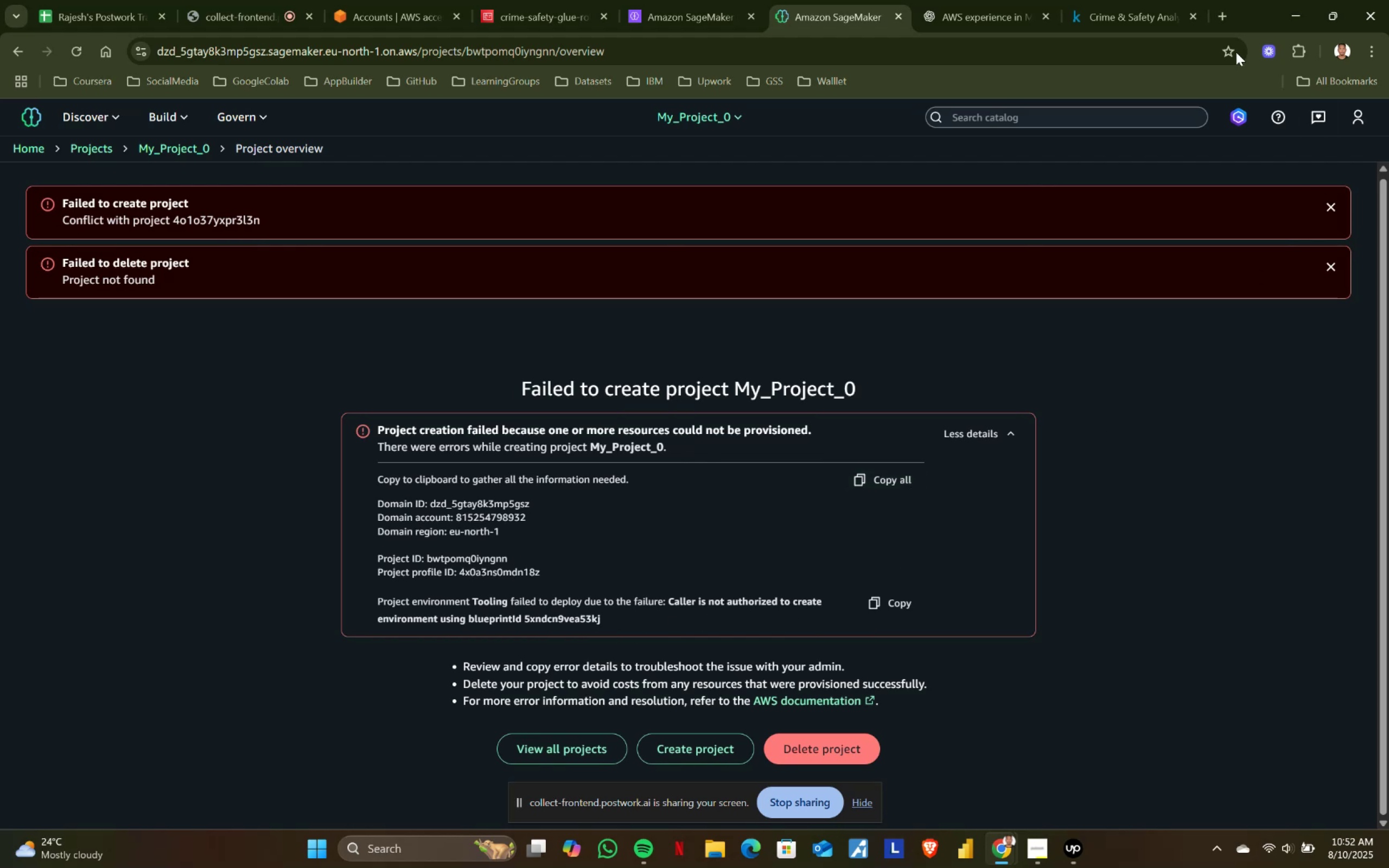 
left_click([942, 0])
 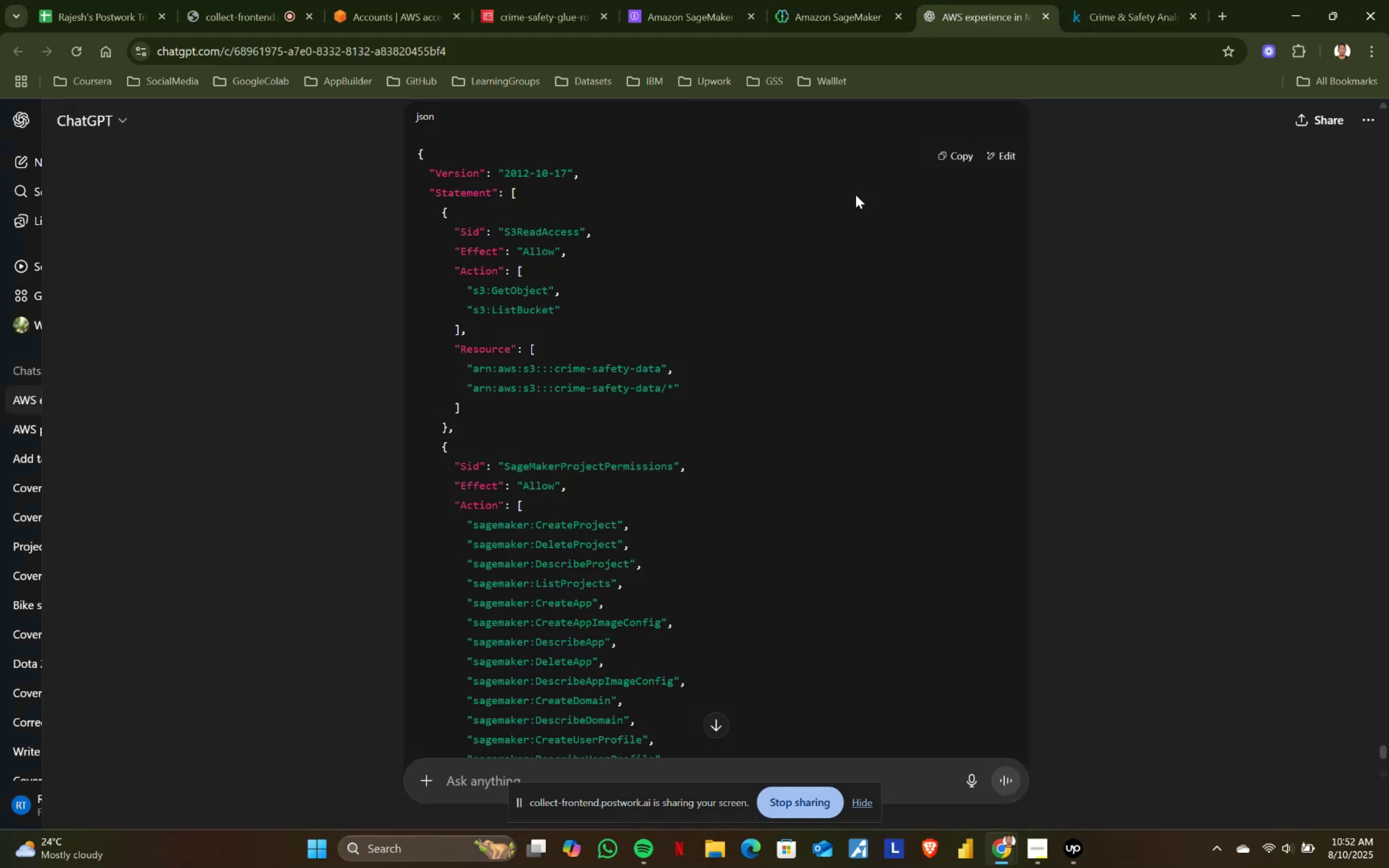 
scroll: coordinate [724, 414], scroll_direction: down, amount: 9.0
 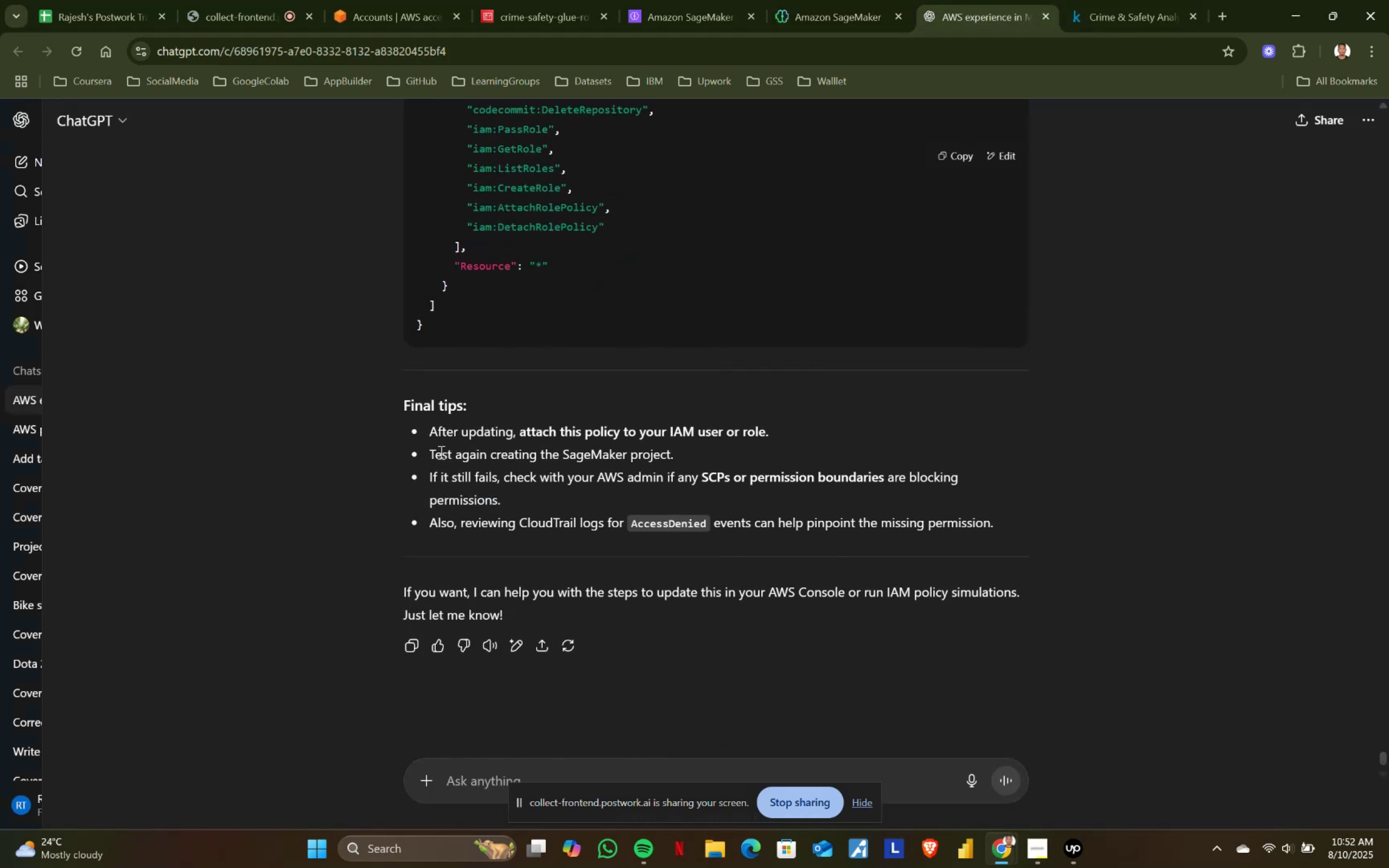 
left_click_drag(start_coordinate=[431, 437], to_coordinate=[690, 437])
 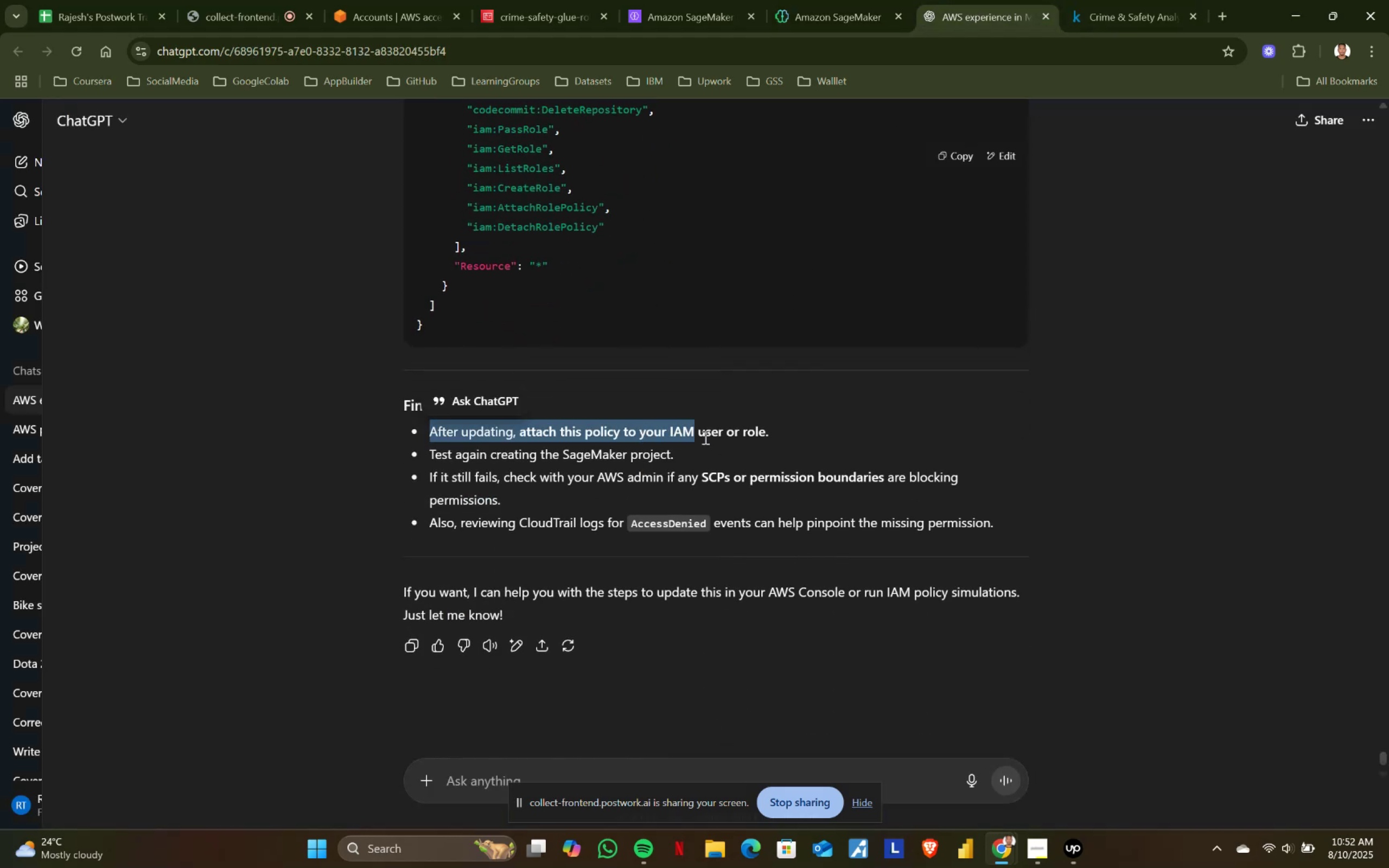 
left_click([704, 437])
 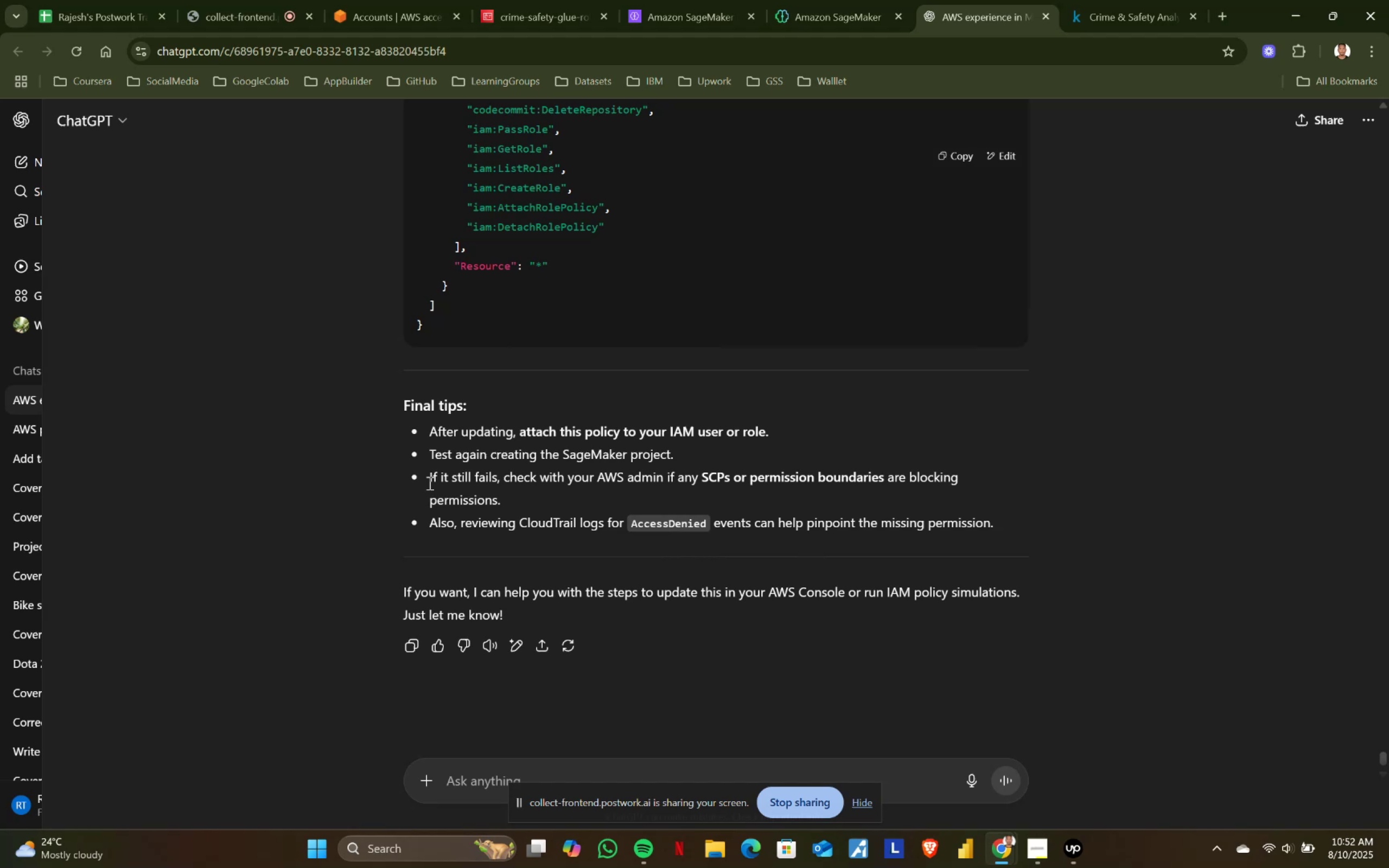 
left_click_drag(start_coordinate=[434, 467], to_coordinate=[511, 477])
 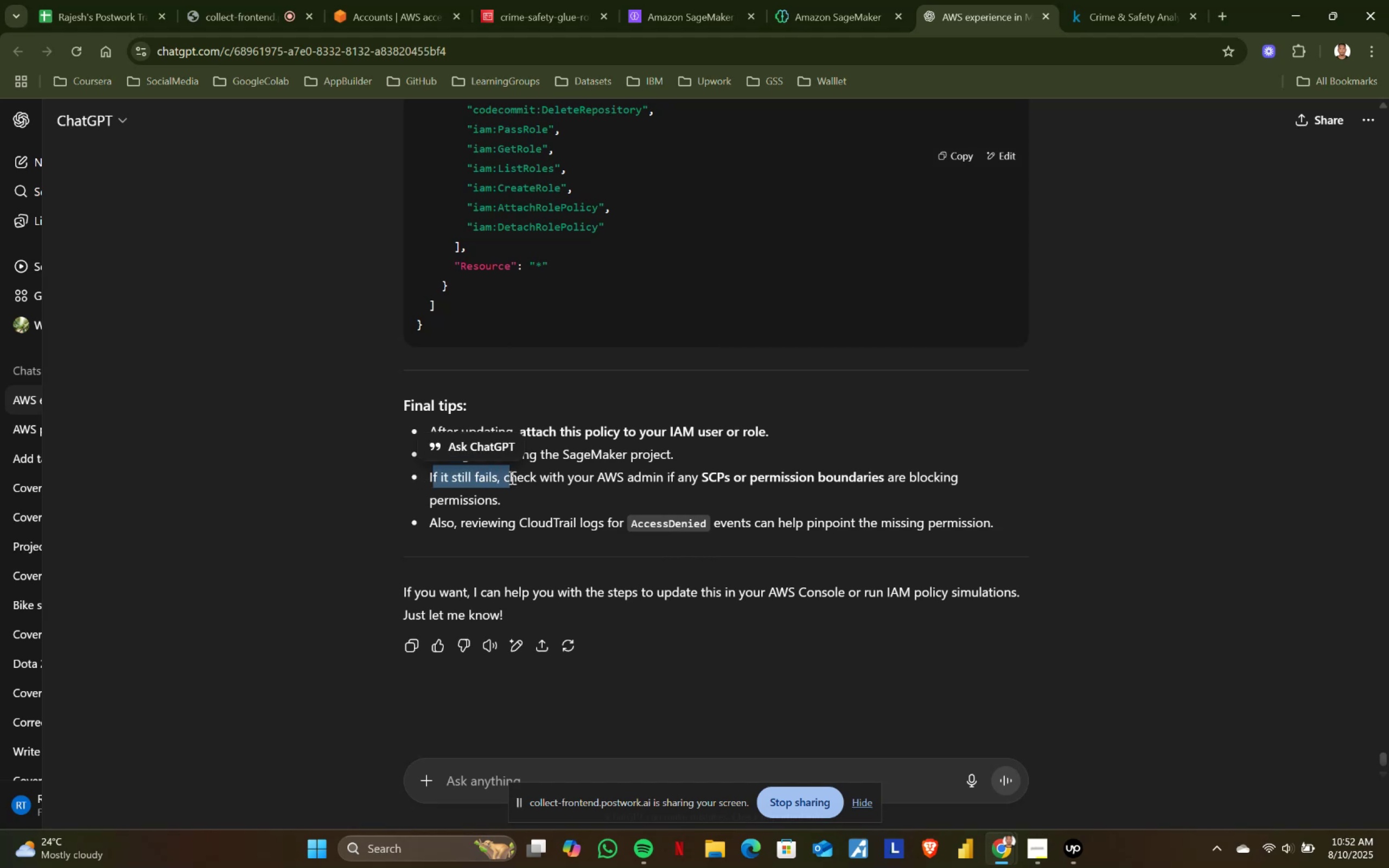 
double_click([511, 477])
 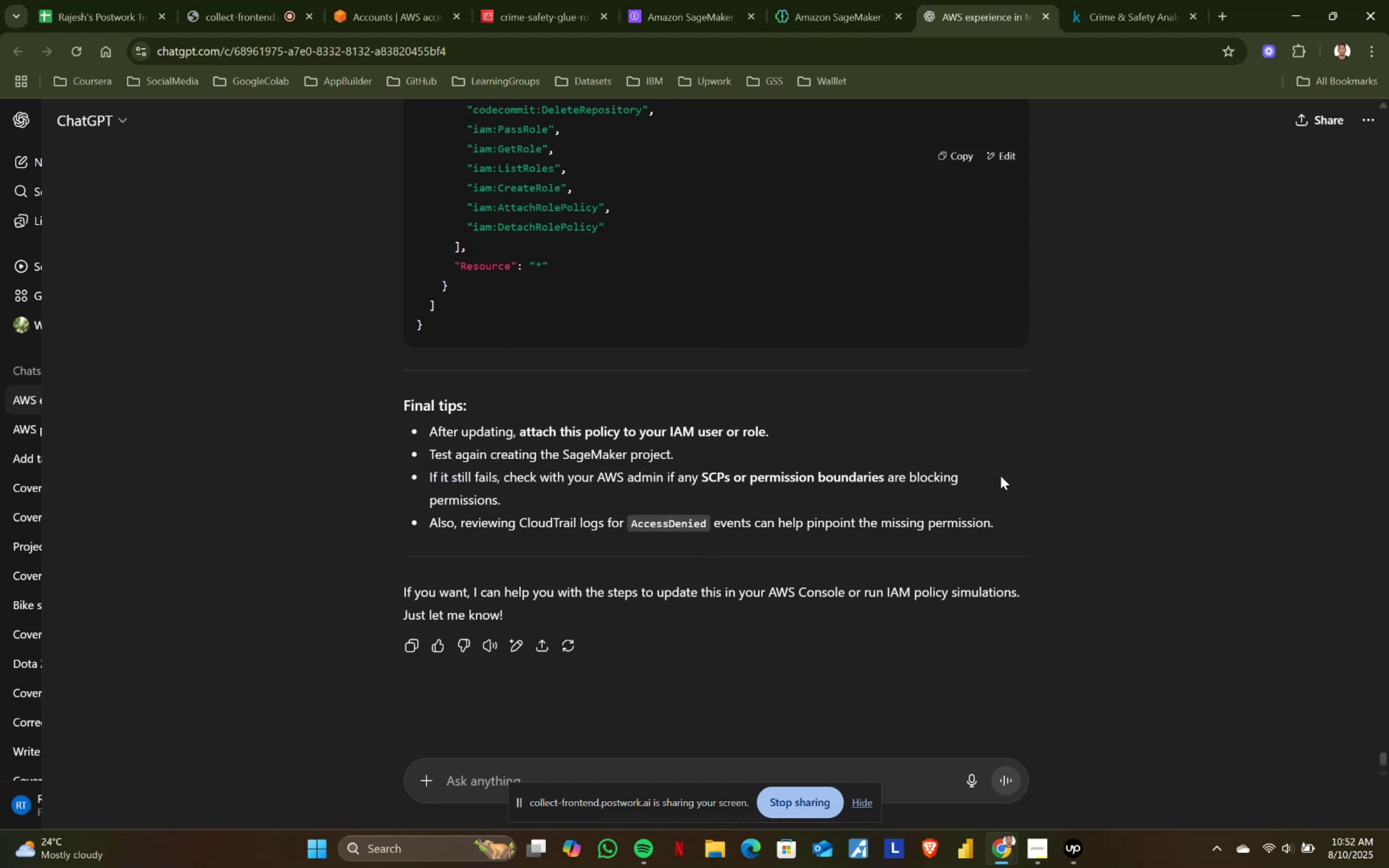 
wait(6.57)
 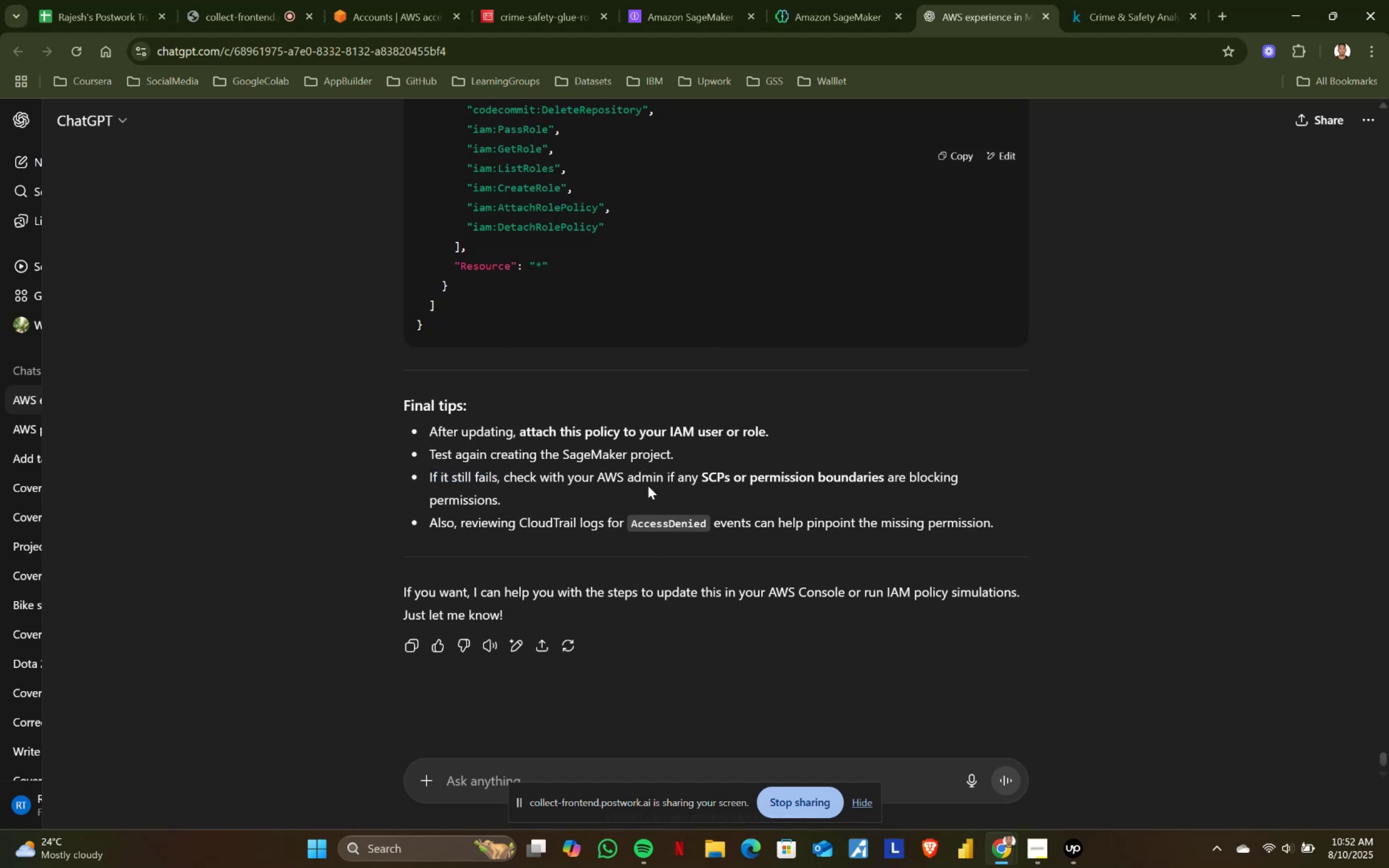 
scroll: coordinate [564, 535], scroll_direction: down, amount: 1.0
 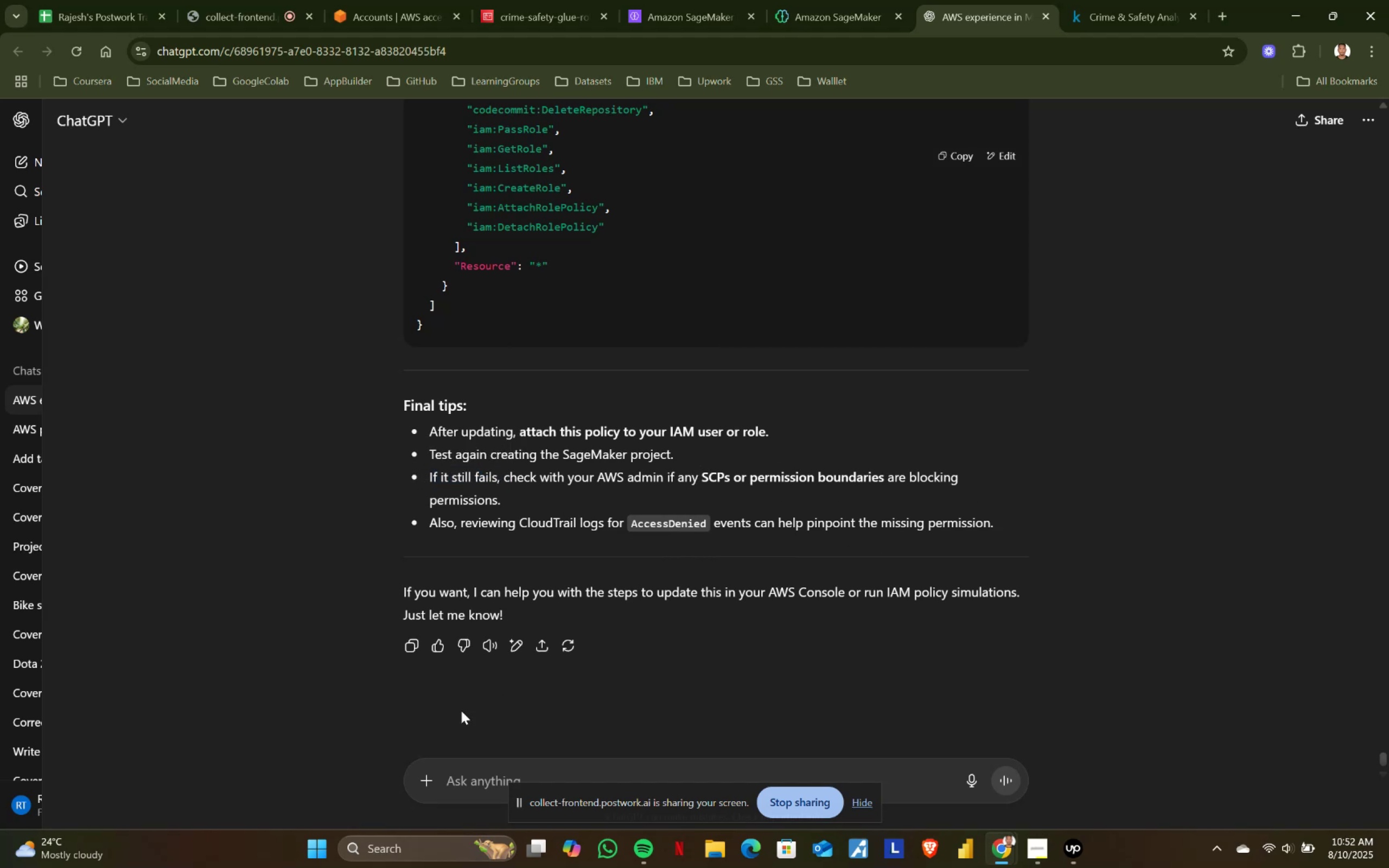 
left_click([452, 770])
 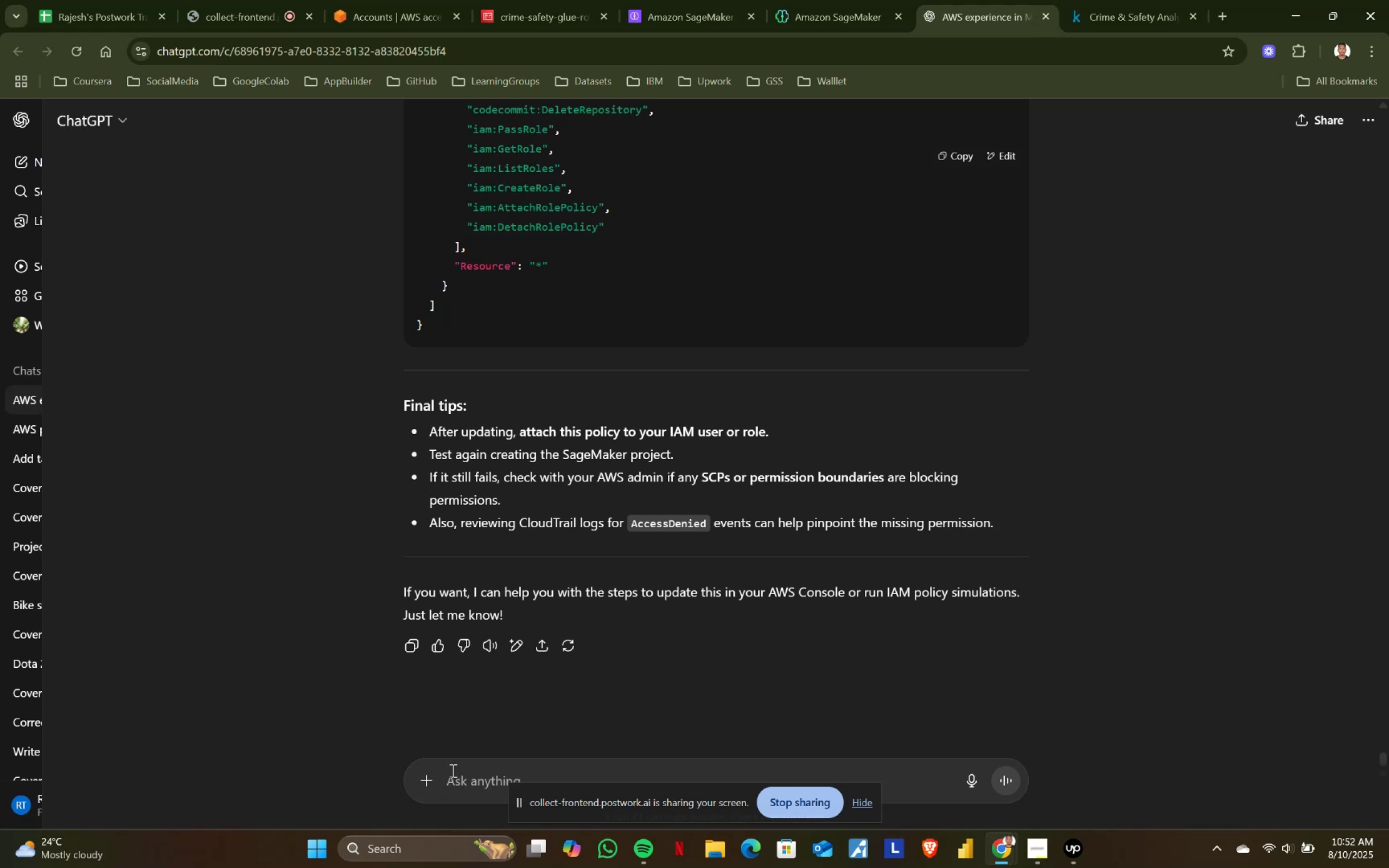 
type(sure)
 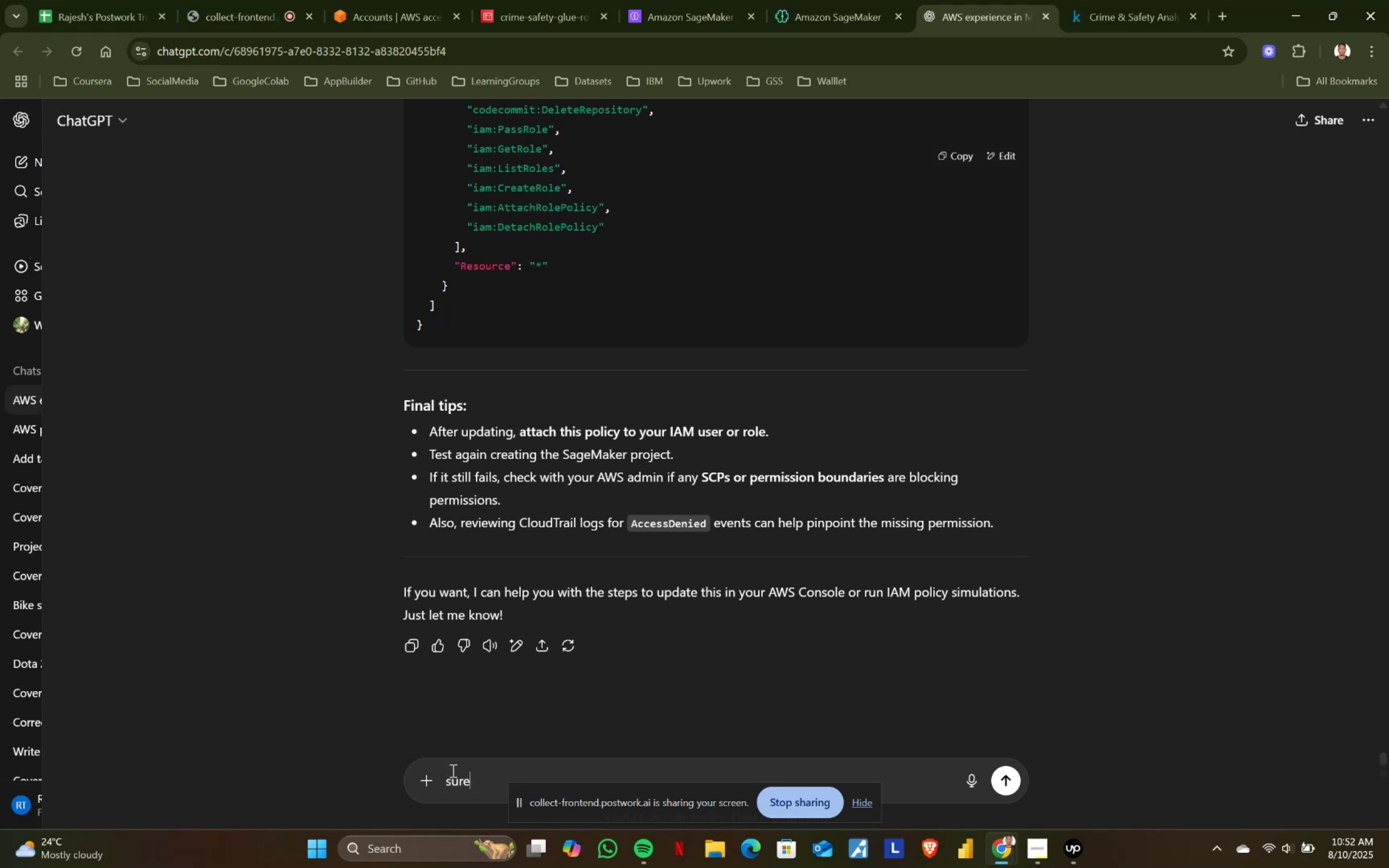 
key(Enter)
 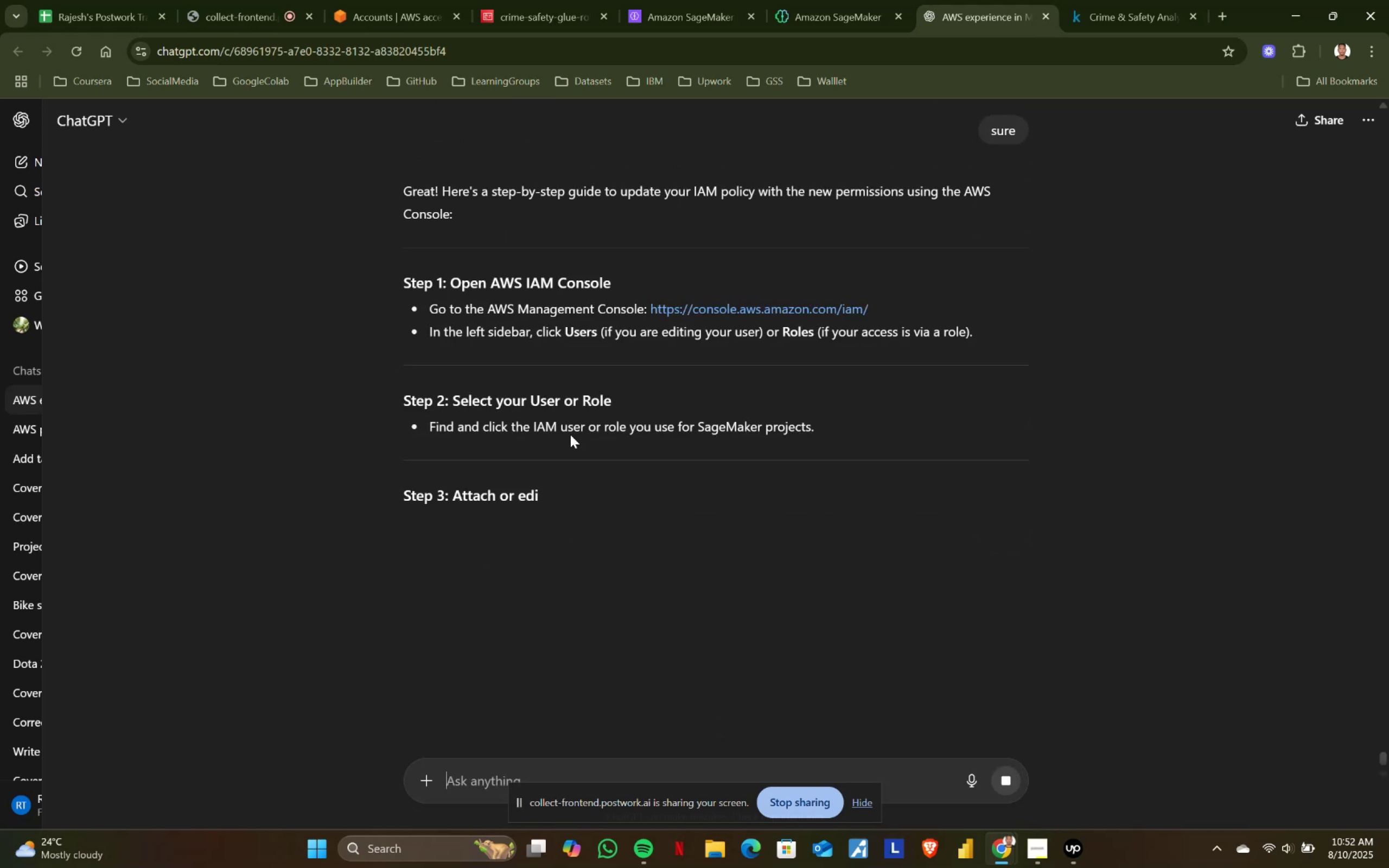 
scroll: coordinate [492, 379], scroll_direction: down, amount: 5.0
 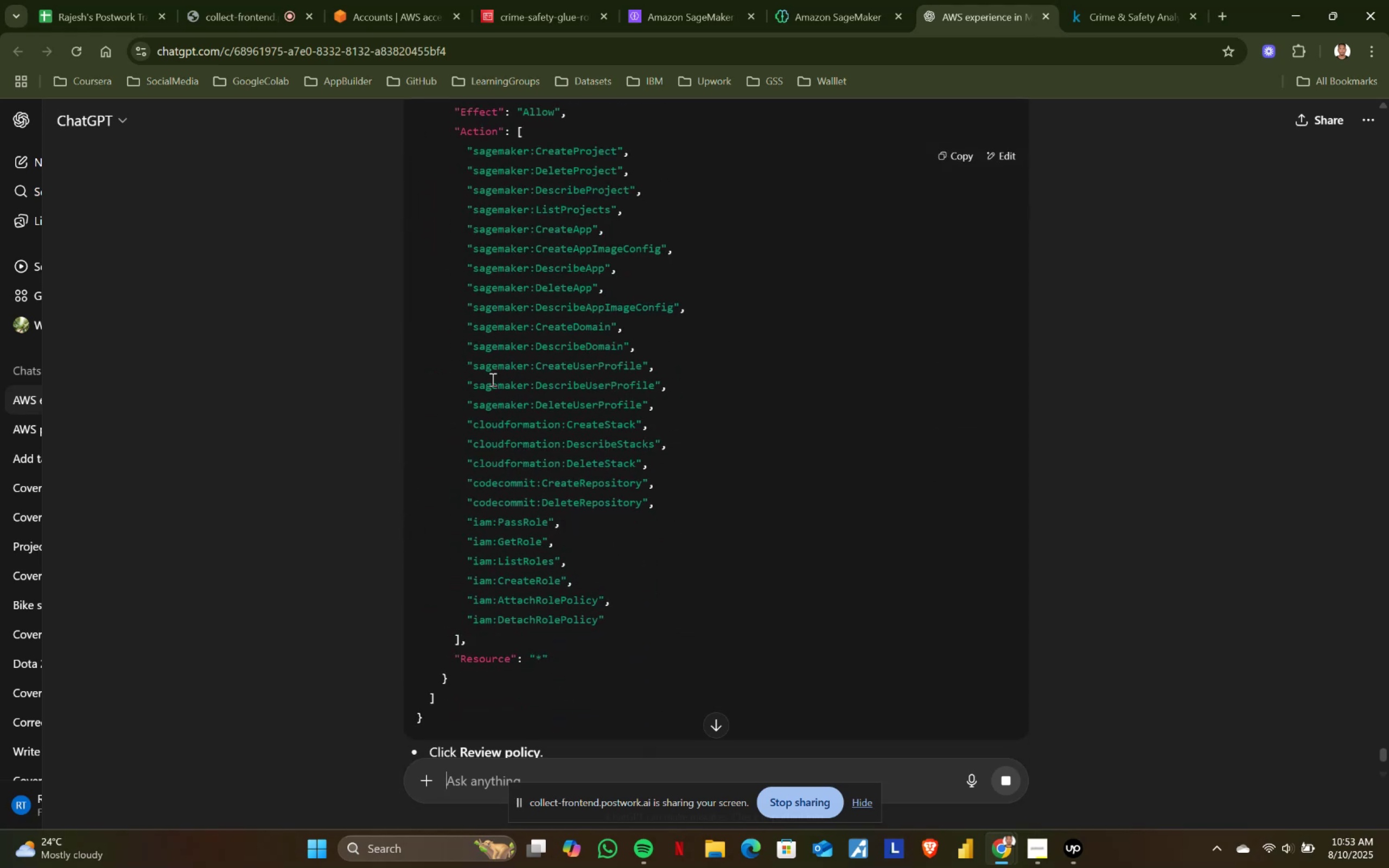 
scroll: coordinate [492, 379], scroll_direction: up, amount: 4.0
 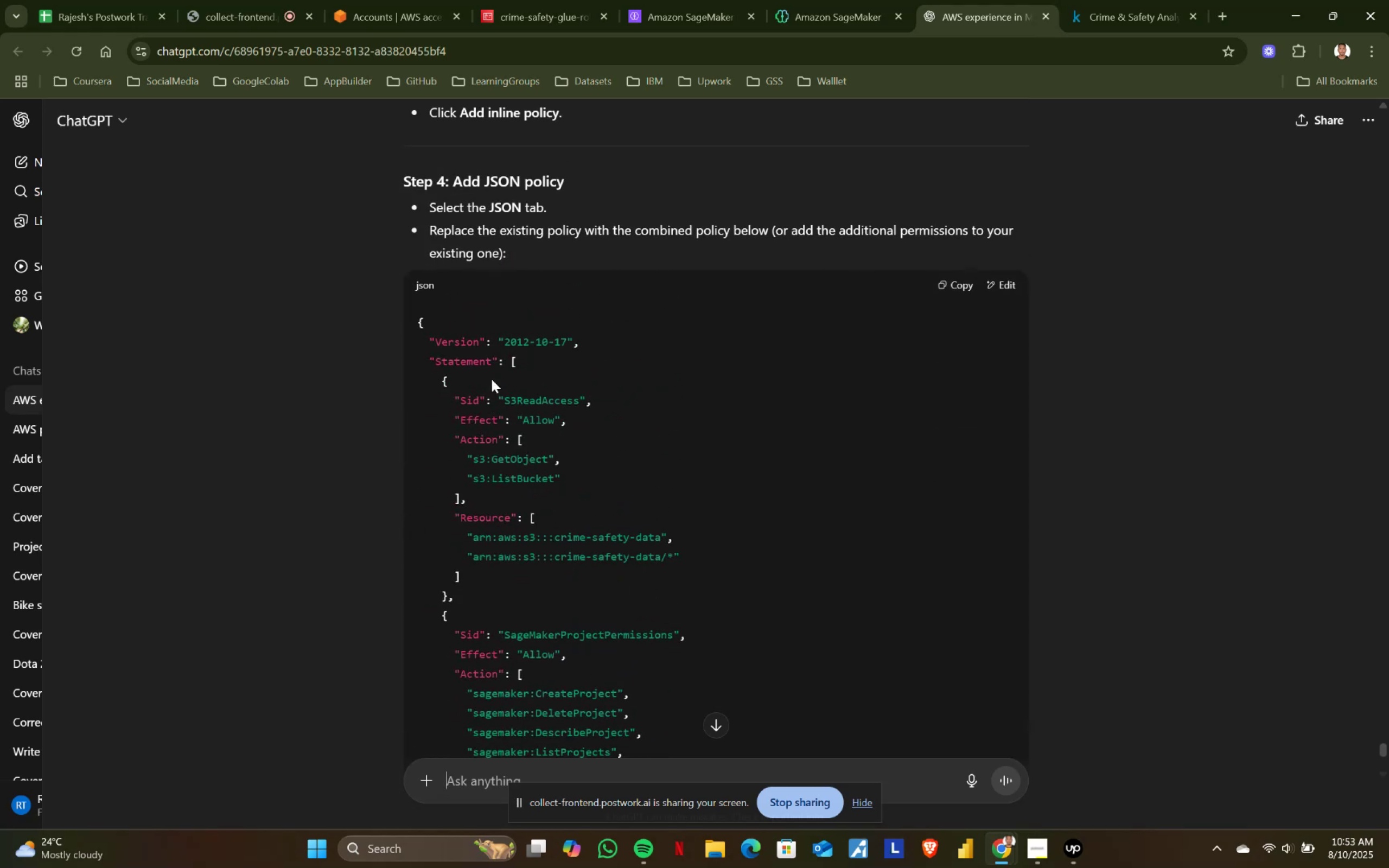 
scroll: coordinate [492, 379], scroll_direction: down, amount: 8.0
 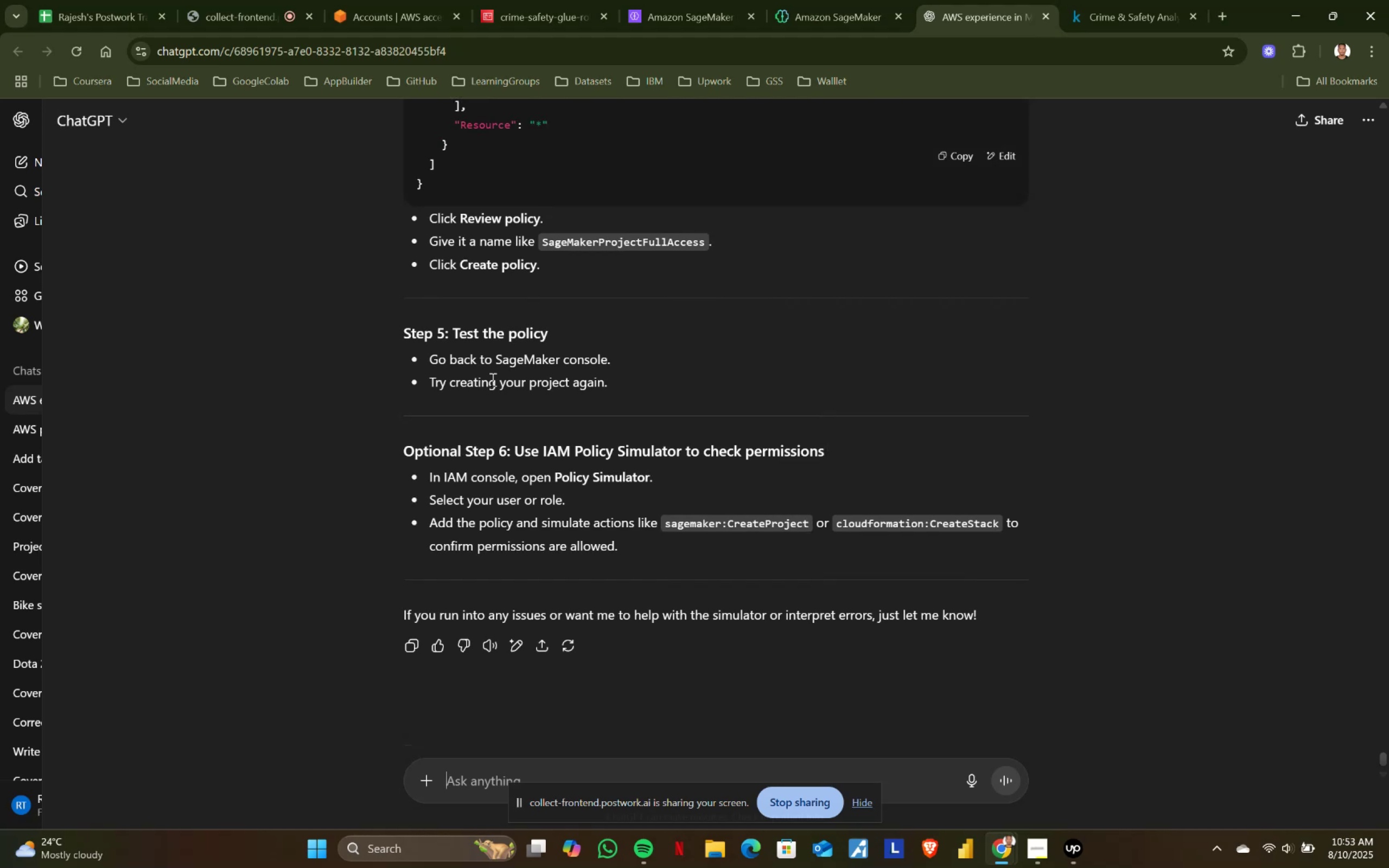 
wait(9.87)
 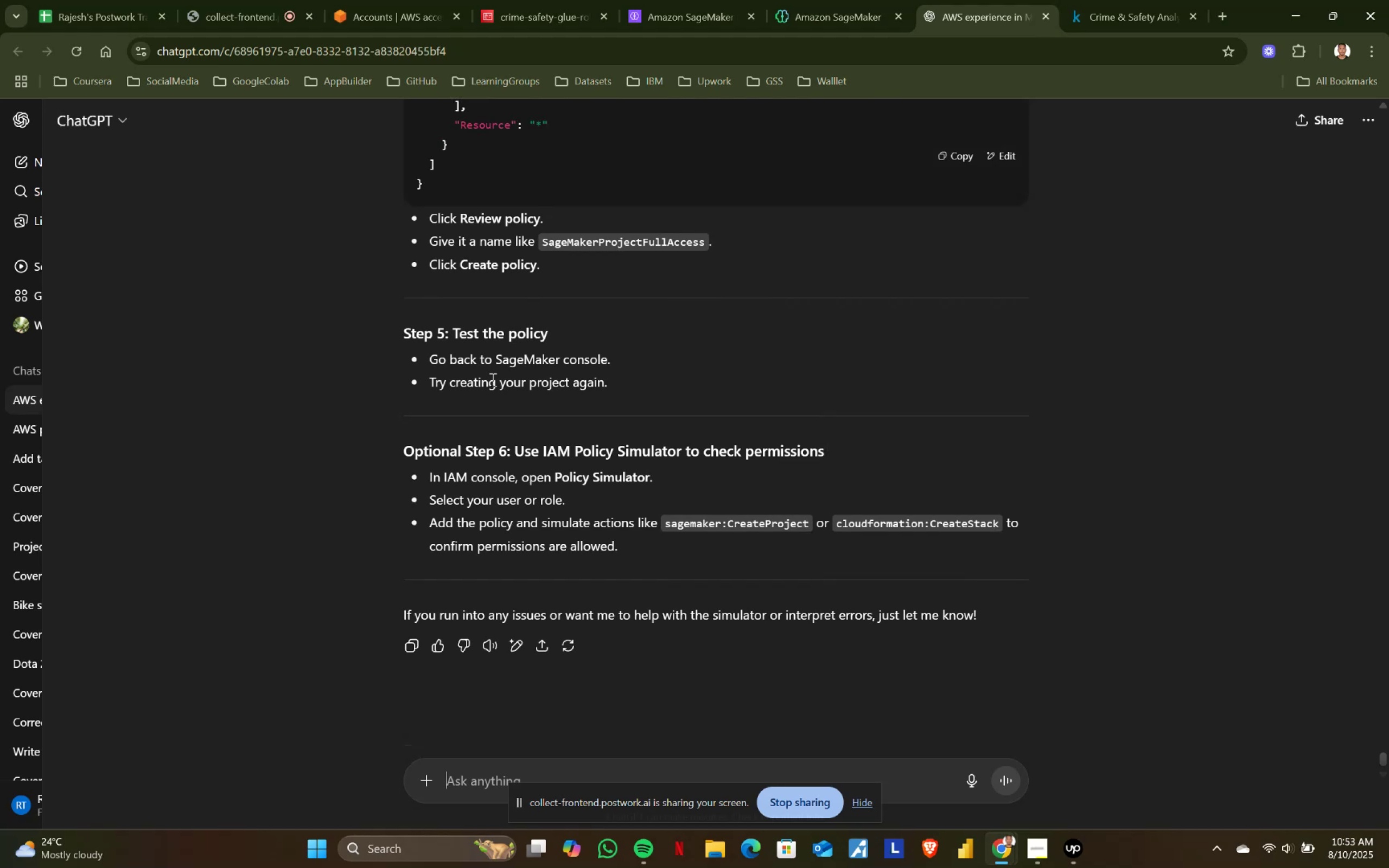 
left_click_drag(start_coordinate=[436, 520], to_coordinate=[565, 520])
 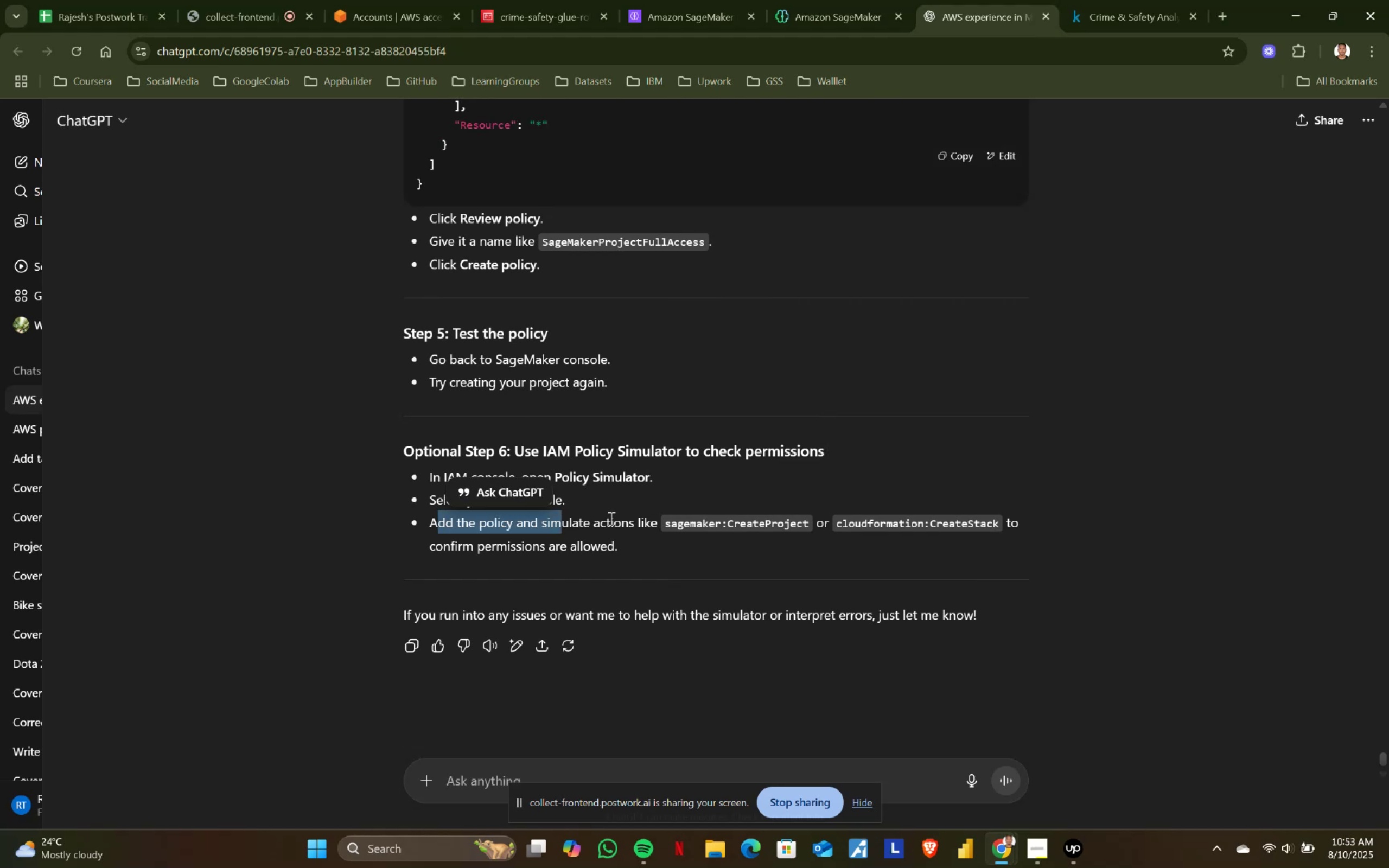 
left_click([610, 518])
 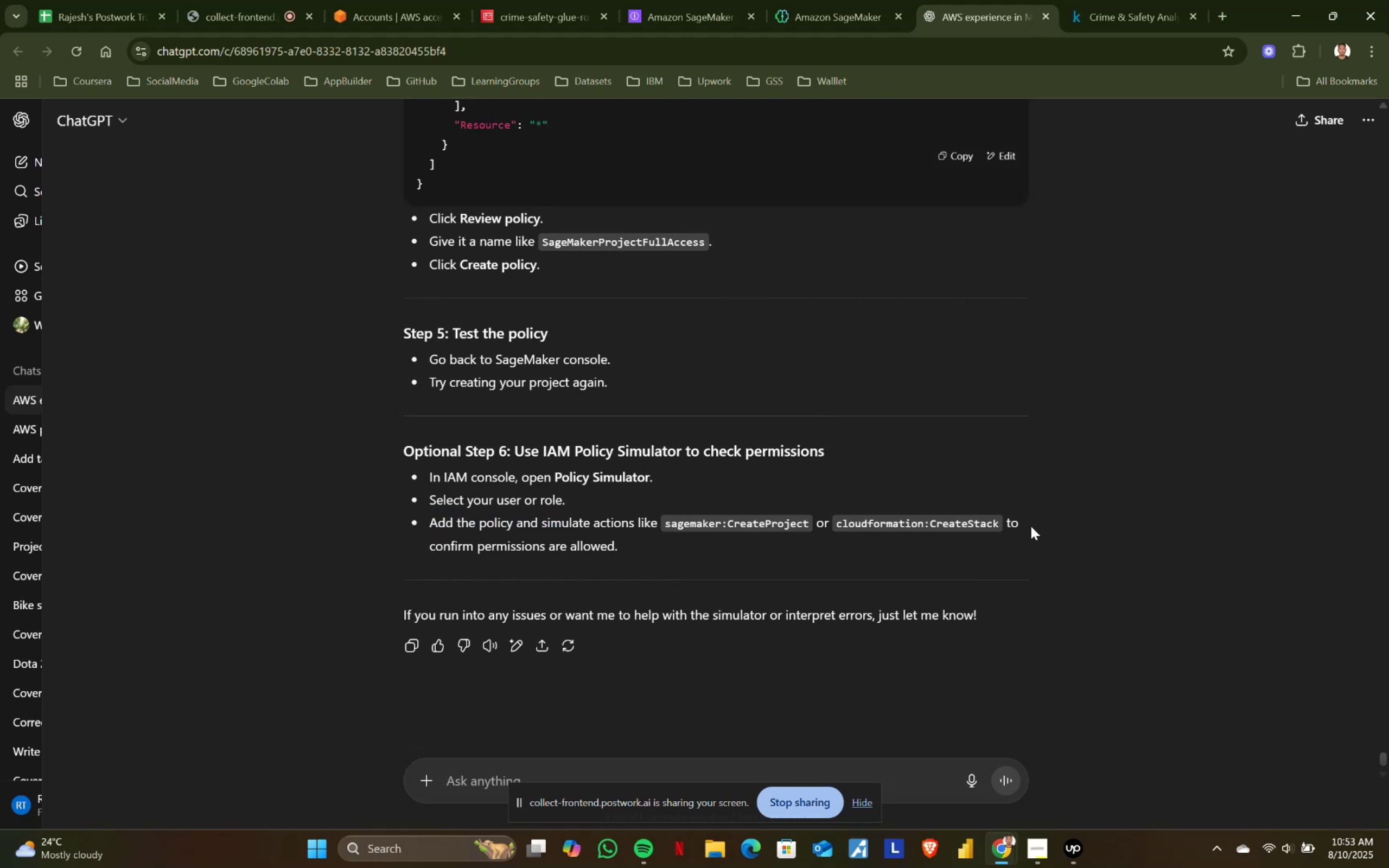 
scroll: coordinate [685, 533], scroll_direction: down, amount: 1.0
 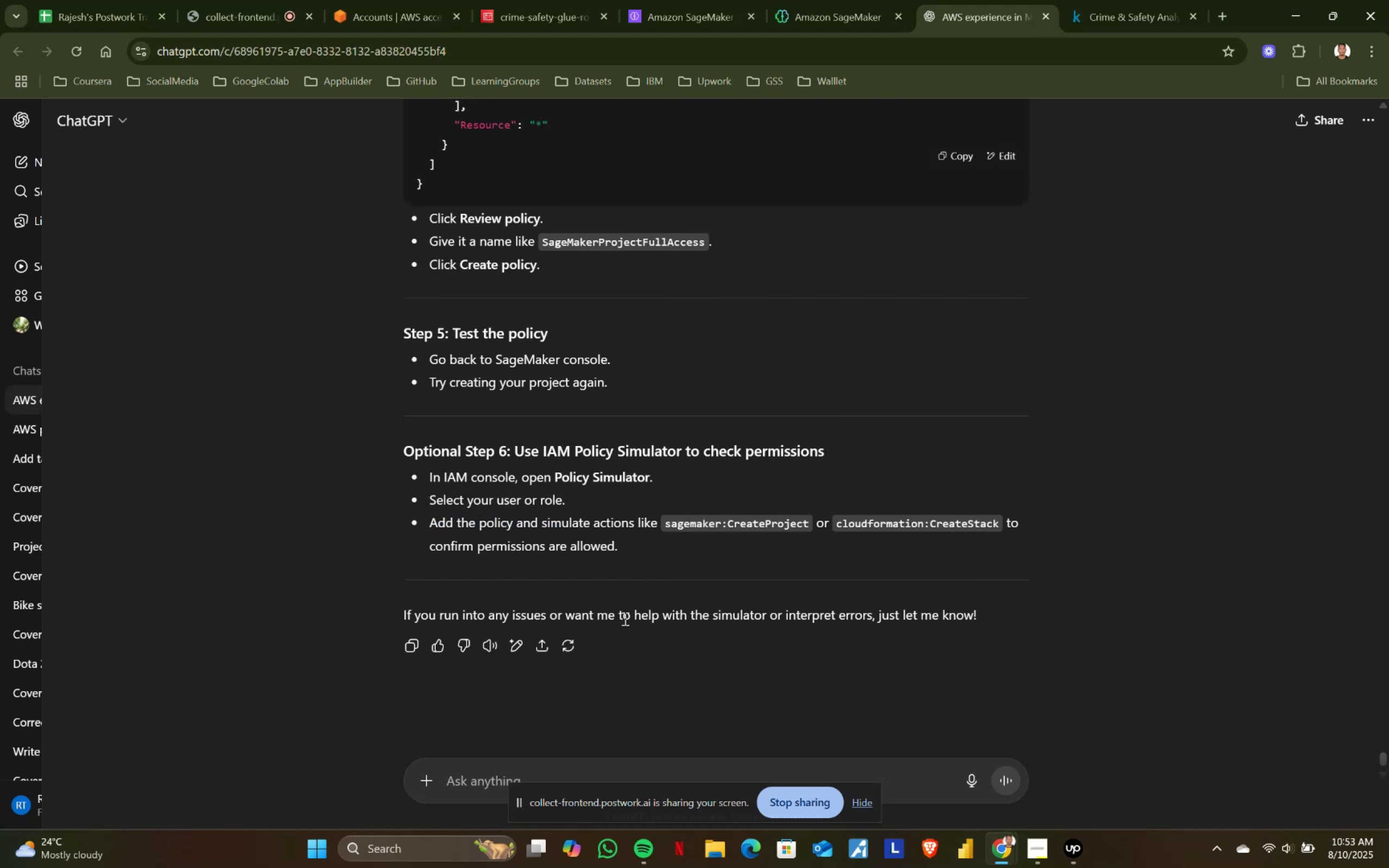 
left_click_drag(start_coordinate=[624, 618], to_coordinate=[908, 616])
 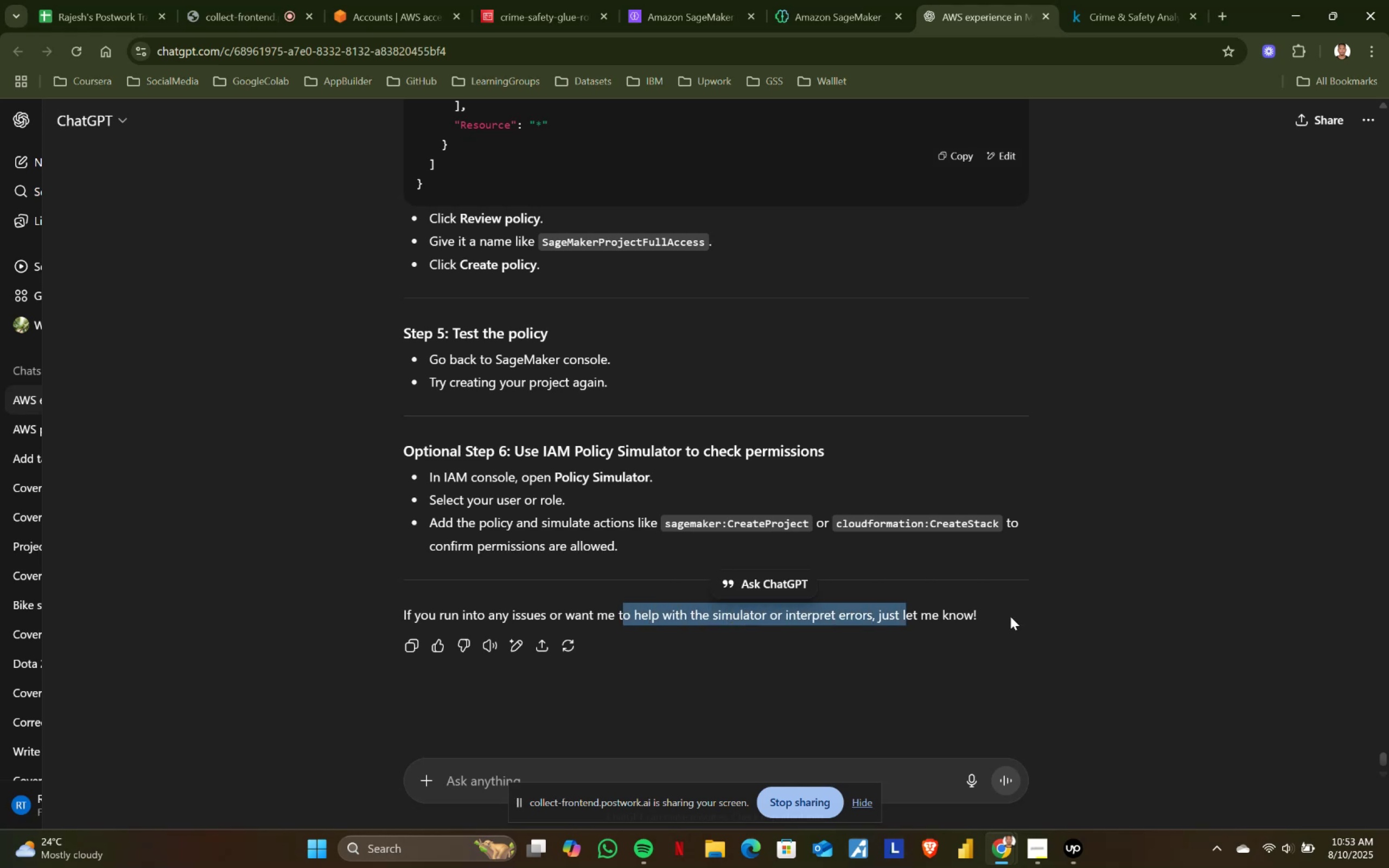 
left_click([1010, 616])
 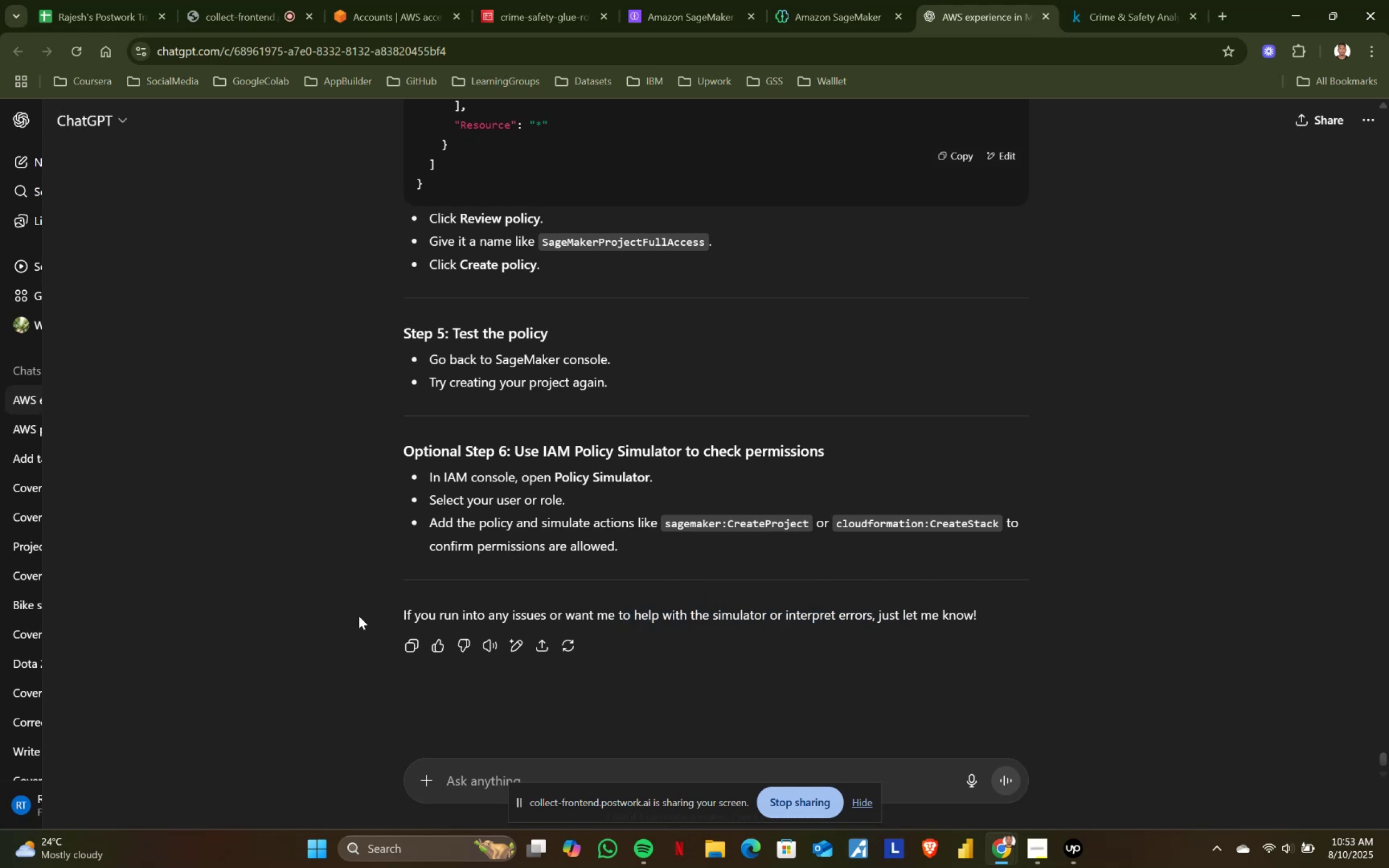 
left_click_drag(start_coordinate=[388, 612], to_coordinate=[618, 613])
 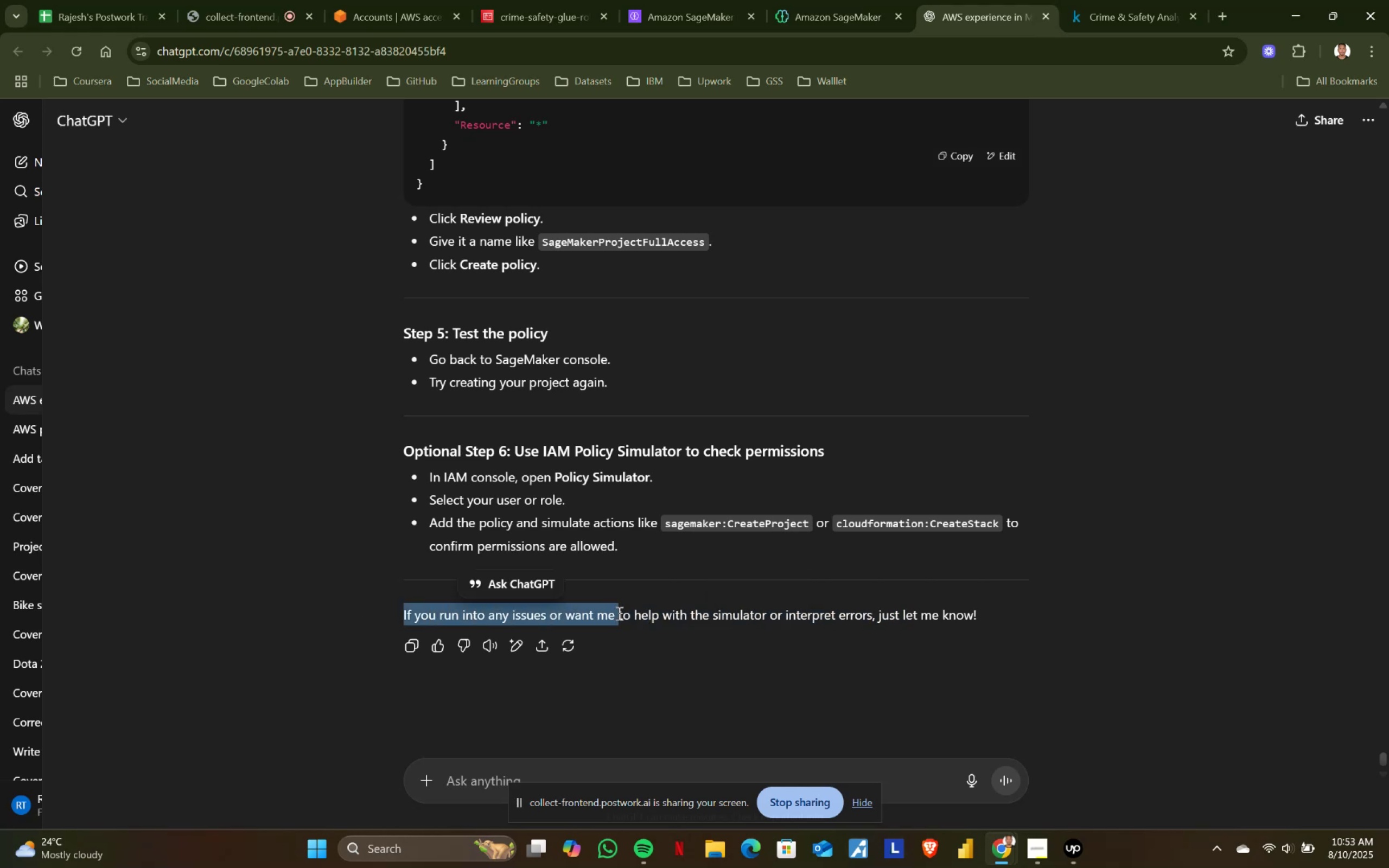 
left_click([618, 613])
 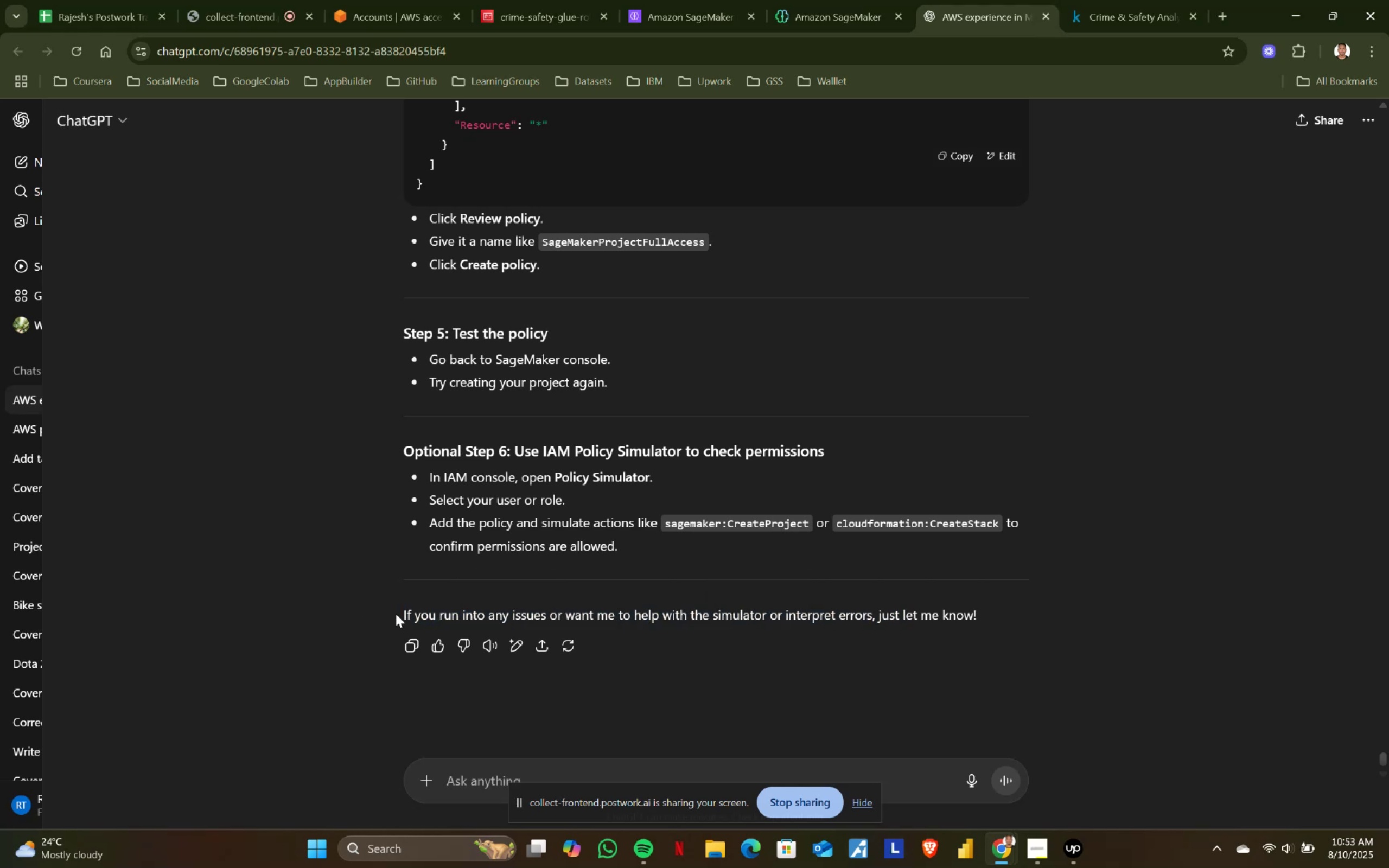 
left_click_drag(start_coordinate=[378, 614], to_coordinate=[598, 617])
 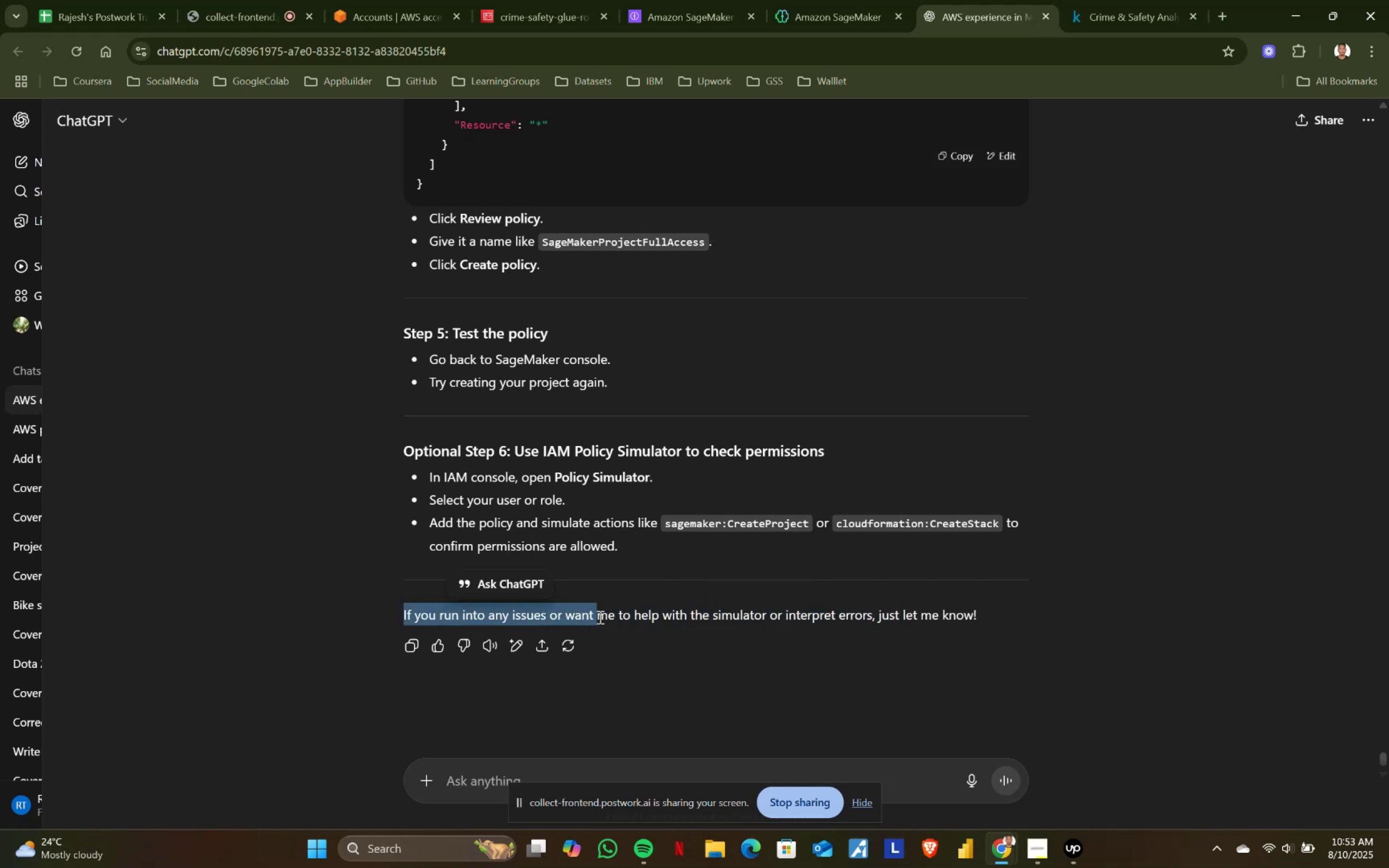 
double_click([599, 617])
 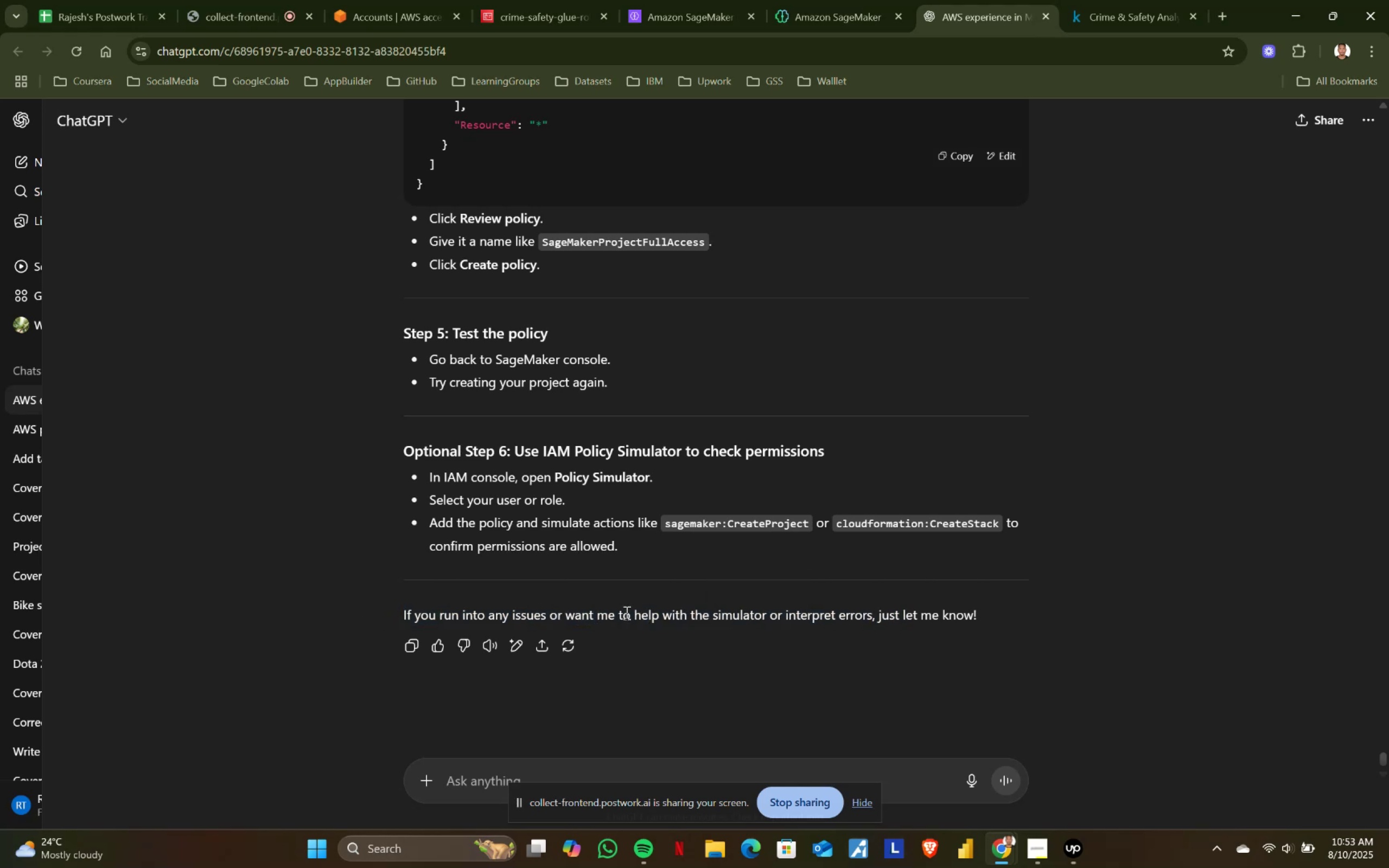 
scroll: coordinate [642, 608], scroll_direction: up, amount: 6.0
 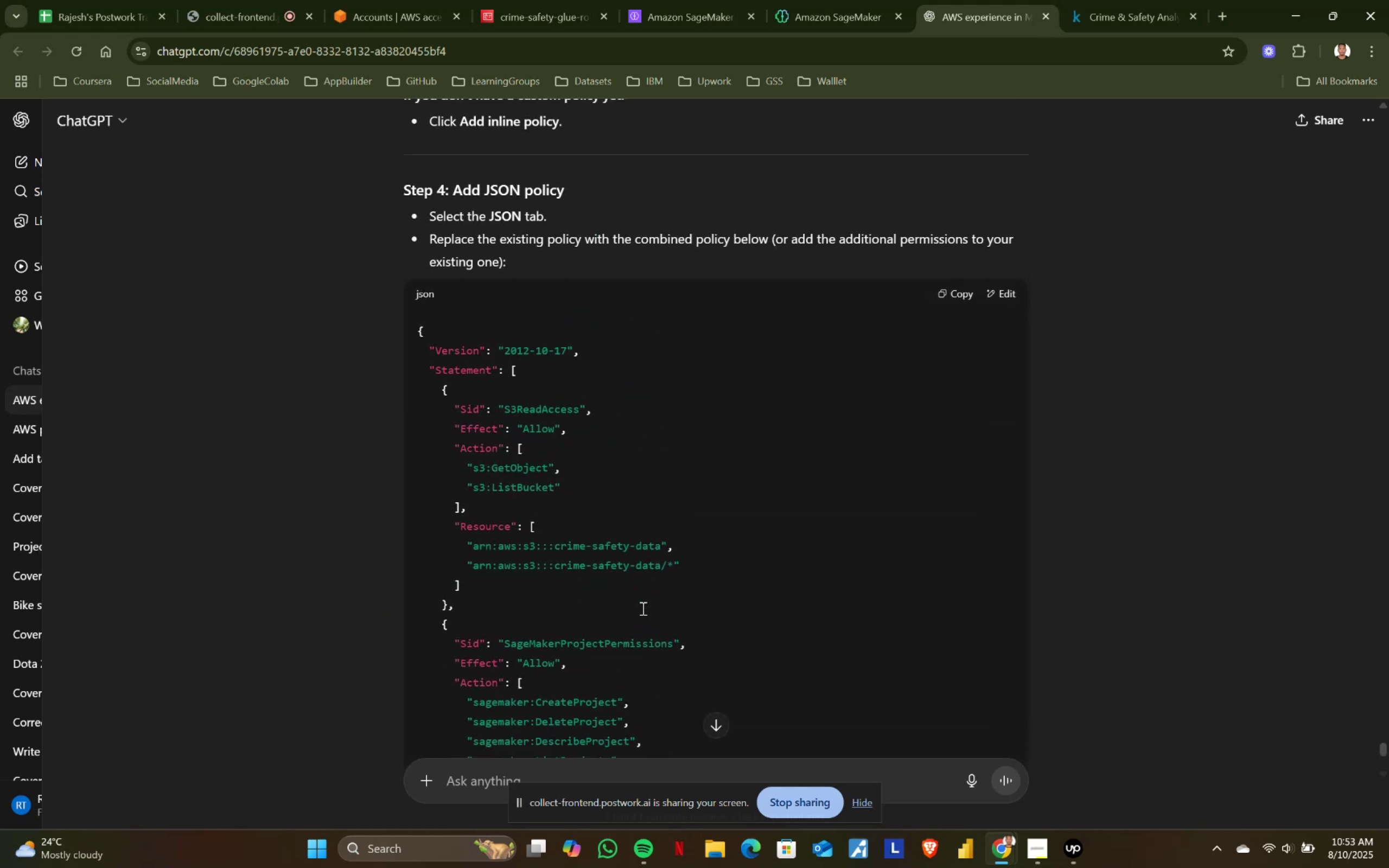 
scroll: coordinate [642, 608], scroll_direction: none, amount: 0.0
 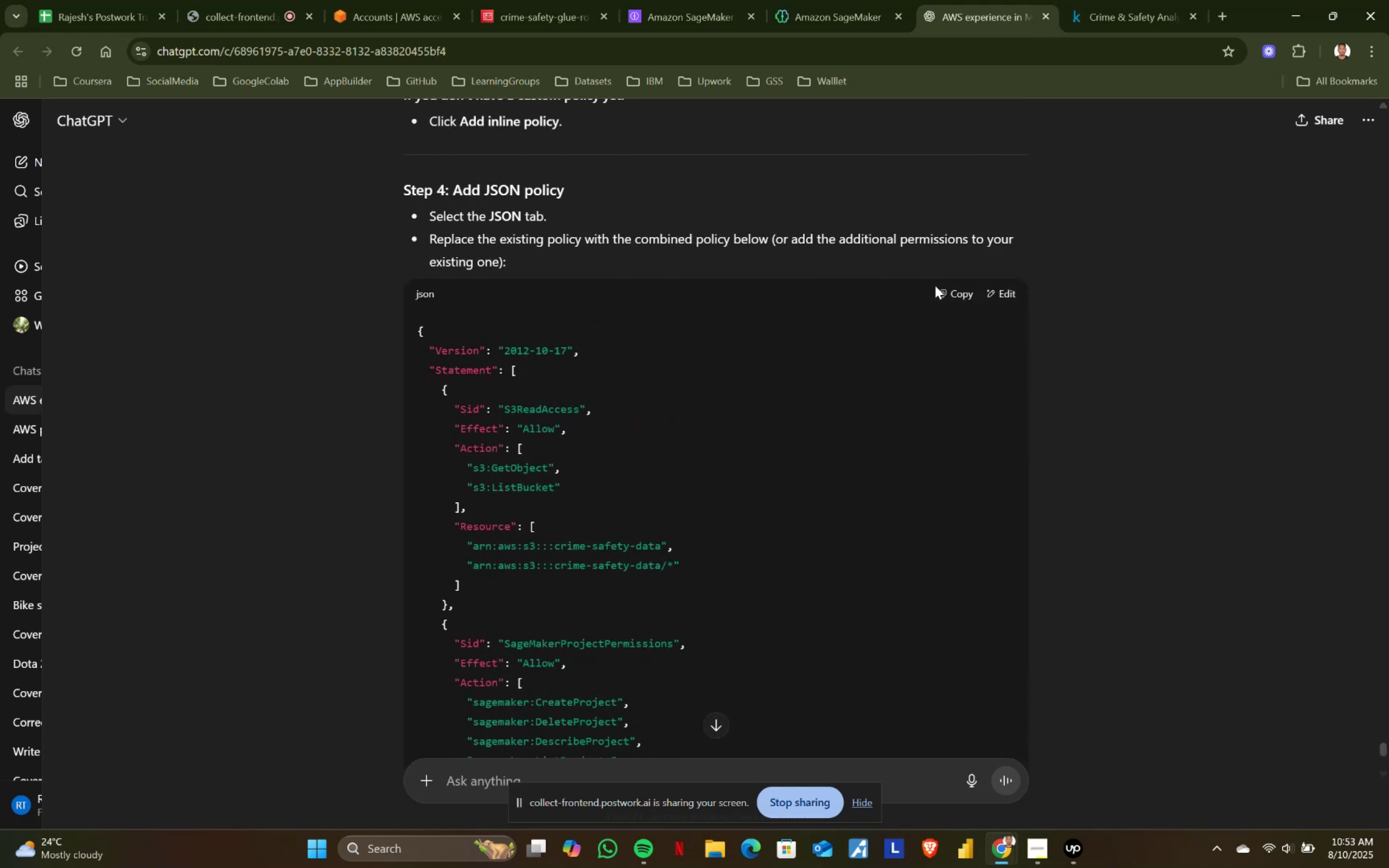 
left_click([957, 296])
 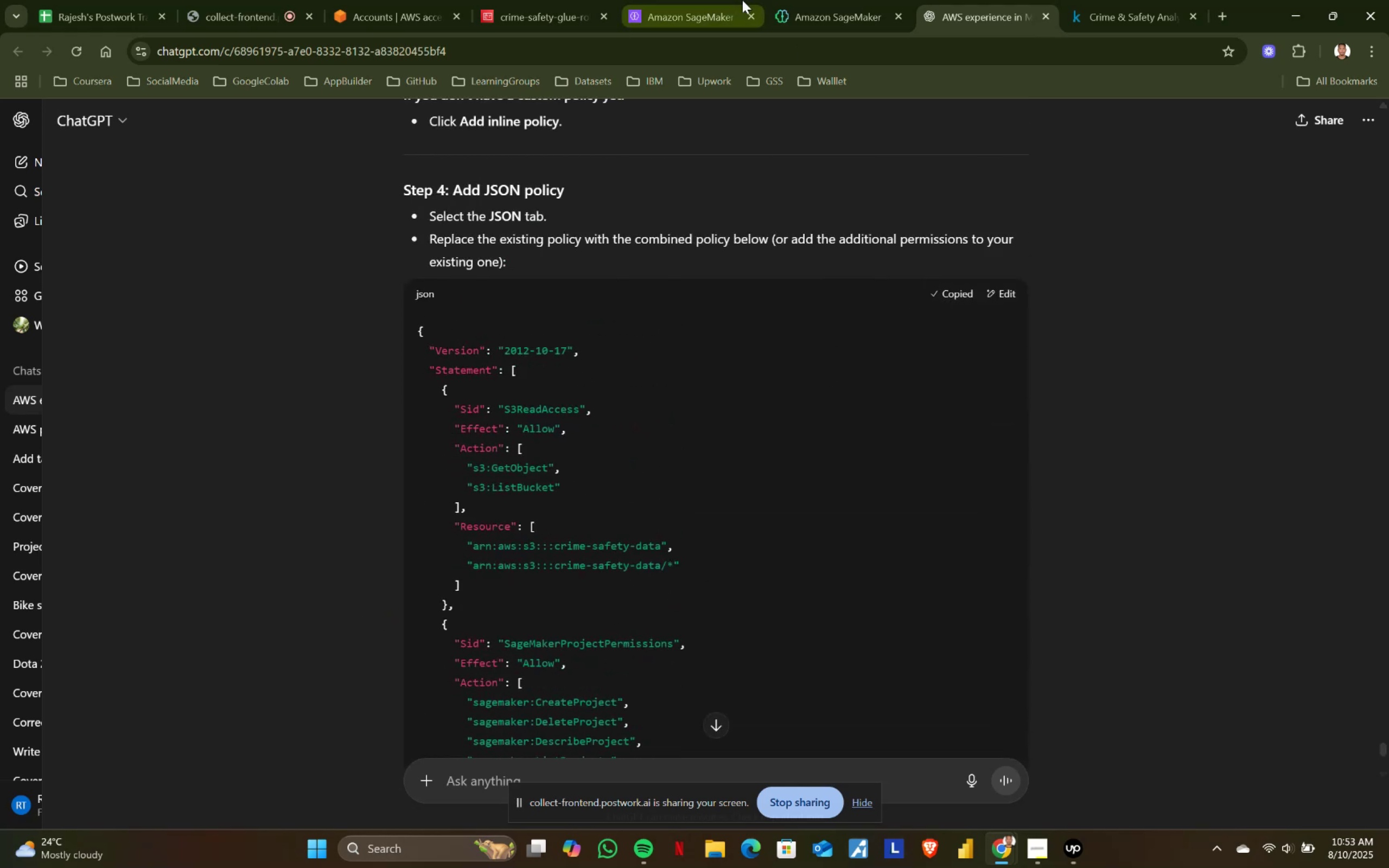 
left_click([813, 0])
 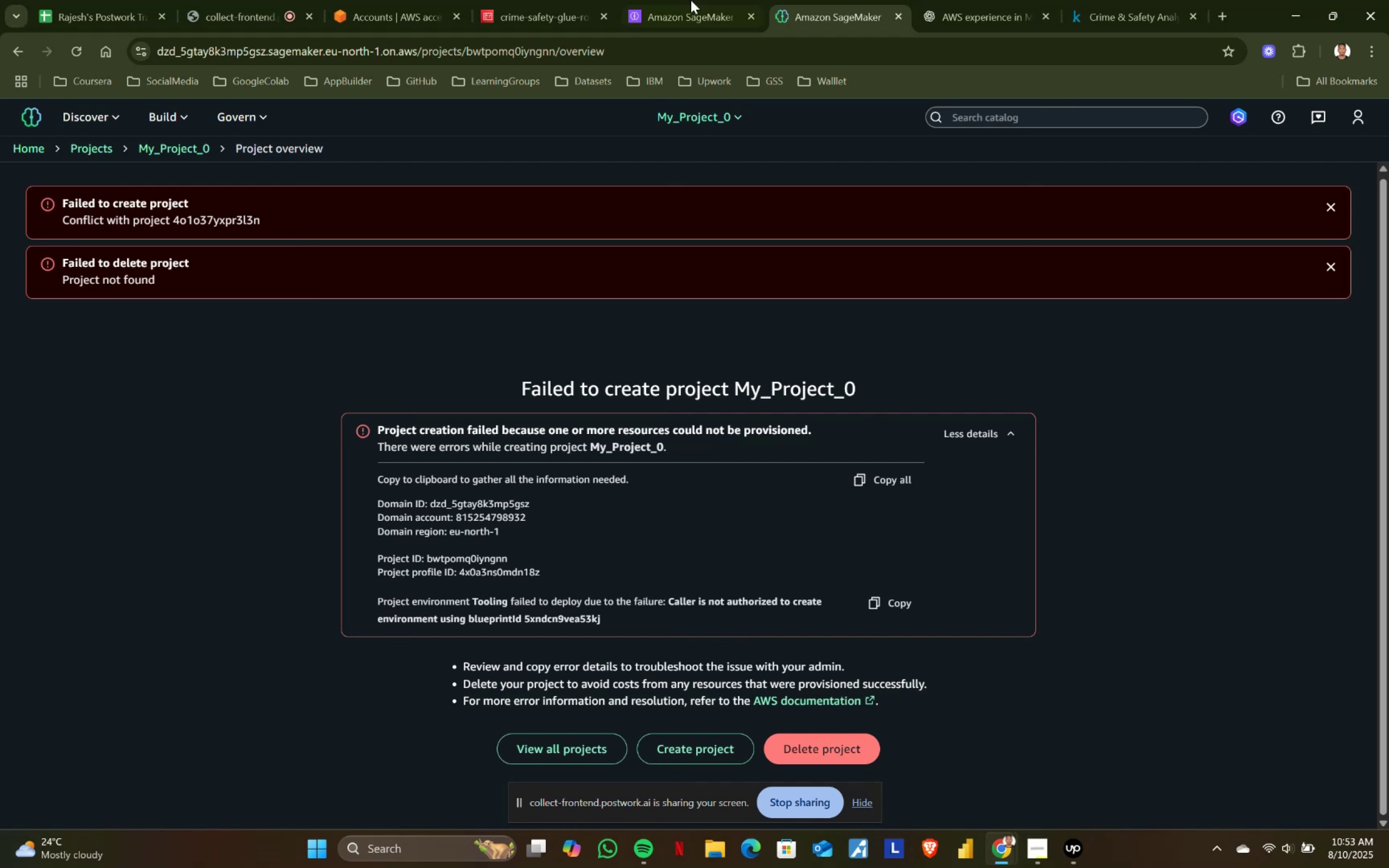 
left_click([585, 0])
 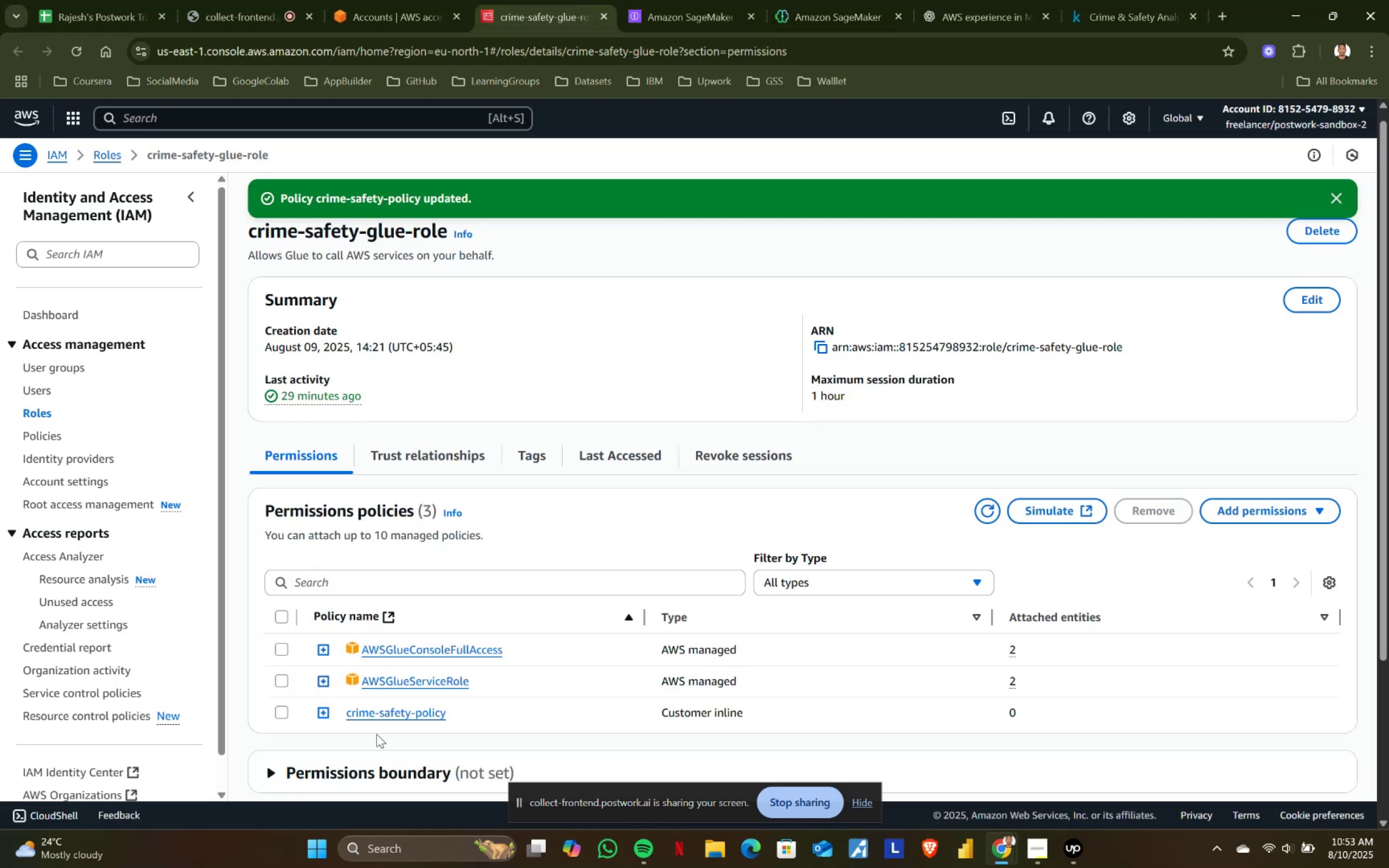 
left_click([387, 719])
 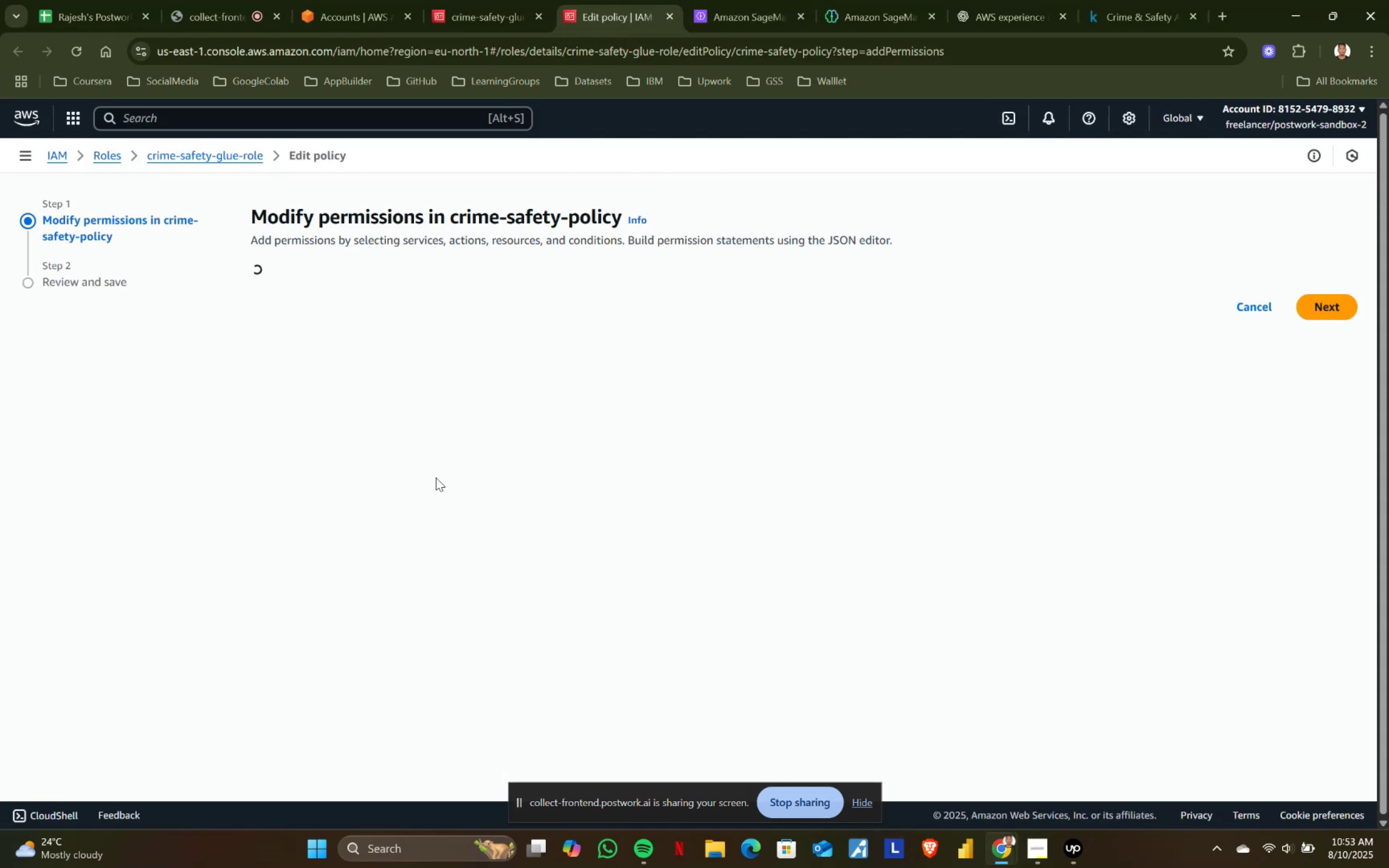 
wait(6.62)
 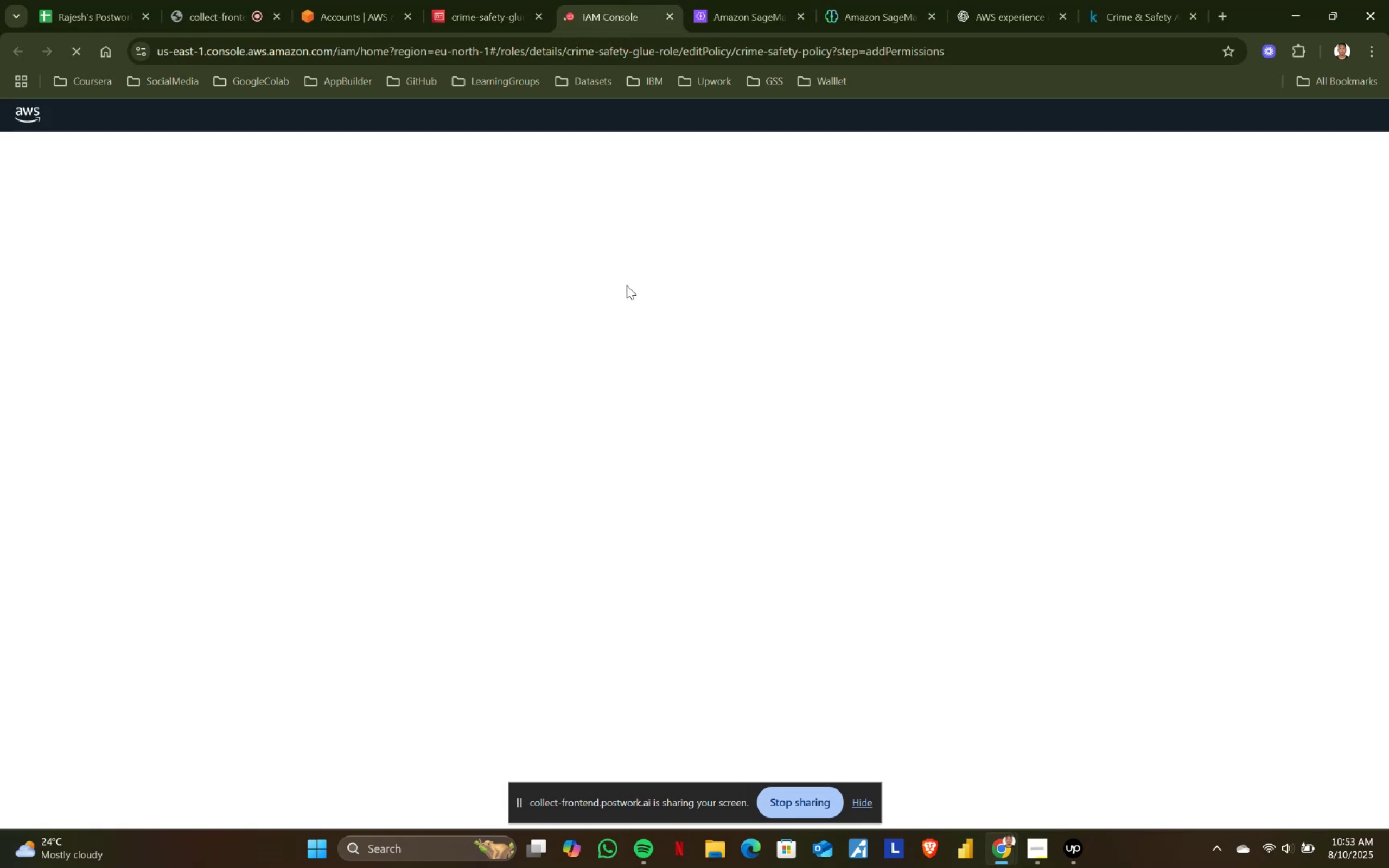 
scroll: coordinate [476, 520], scroll_direction: down, amount: 1.0
 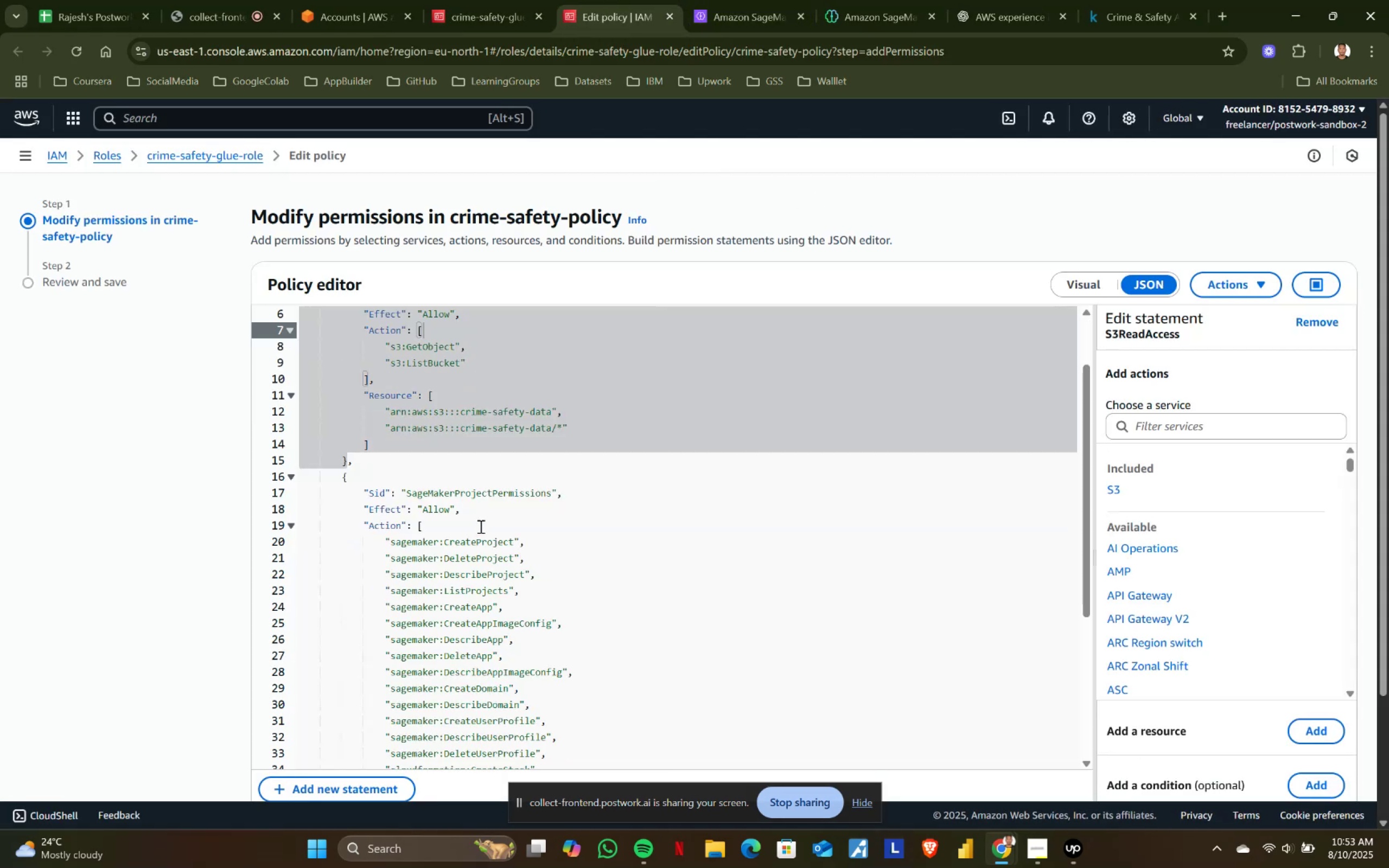 
left_click([480, 526])
 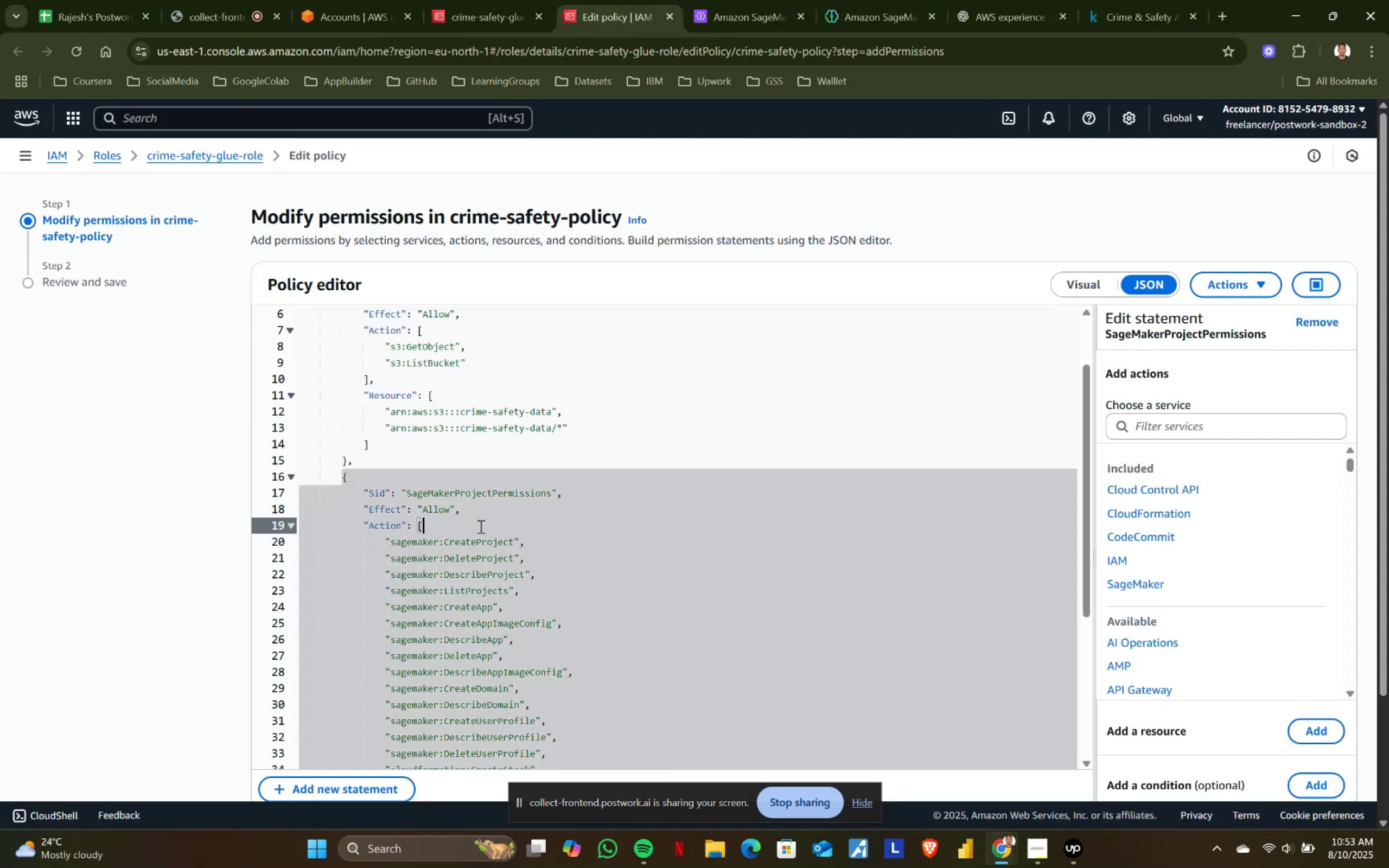 
key(Control+ControlLeft)
 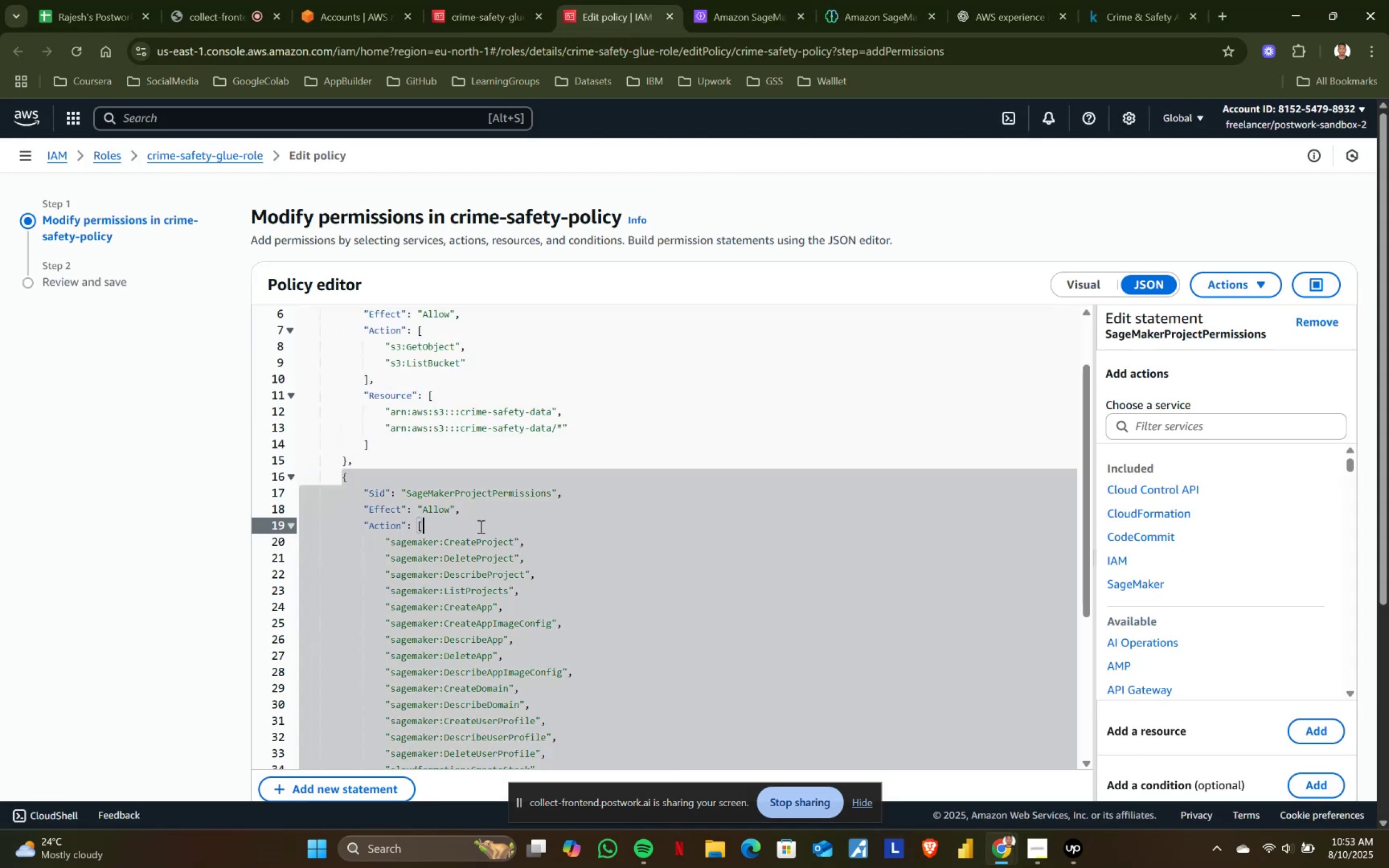 
key(Control+A)
 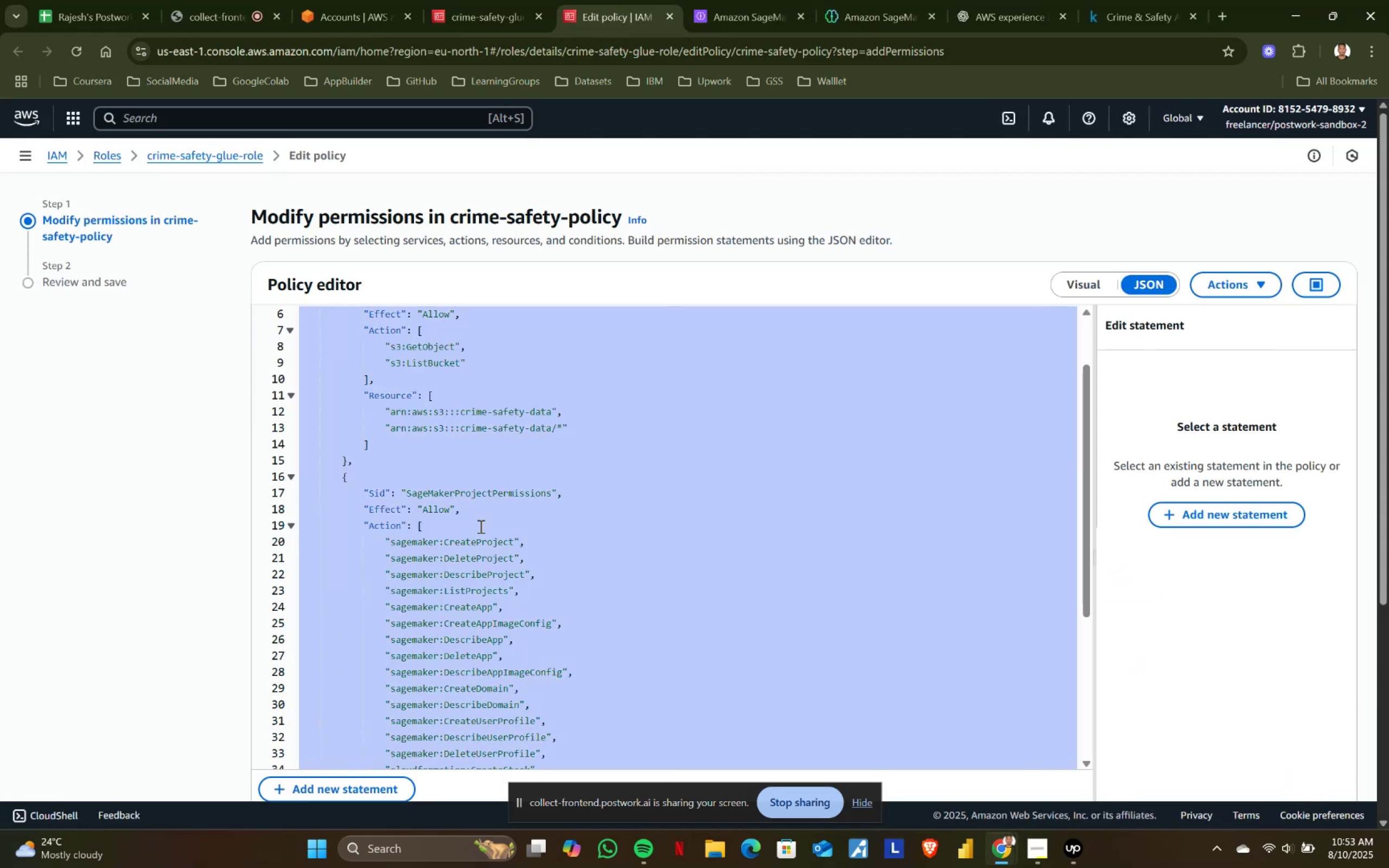 
key(Control+ControlLeft)
 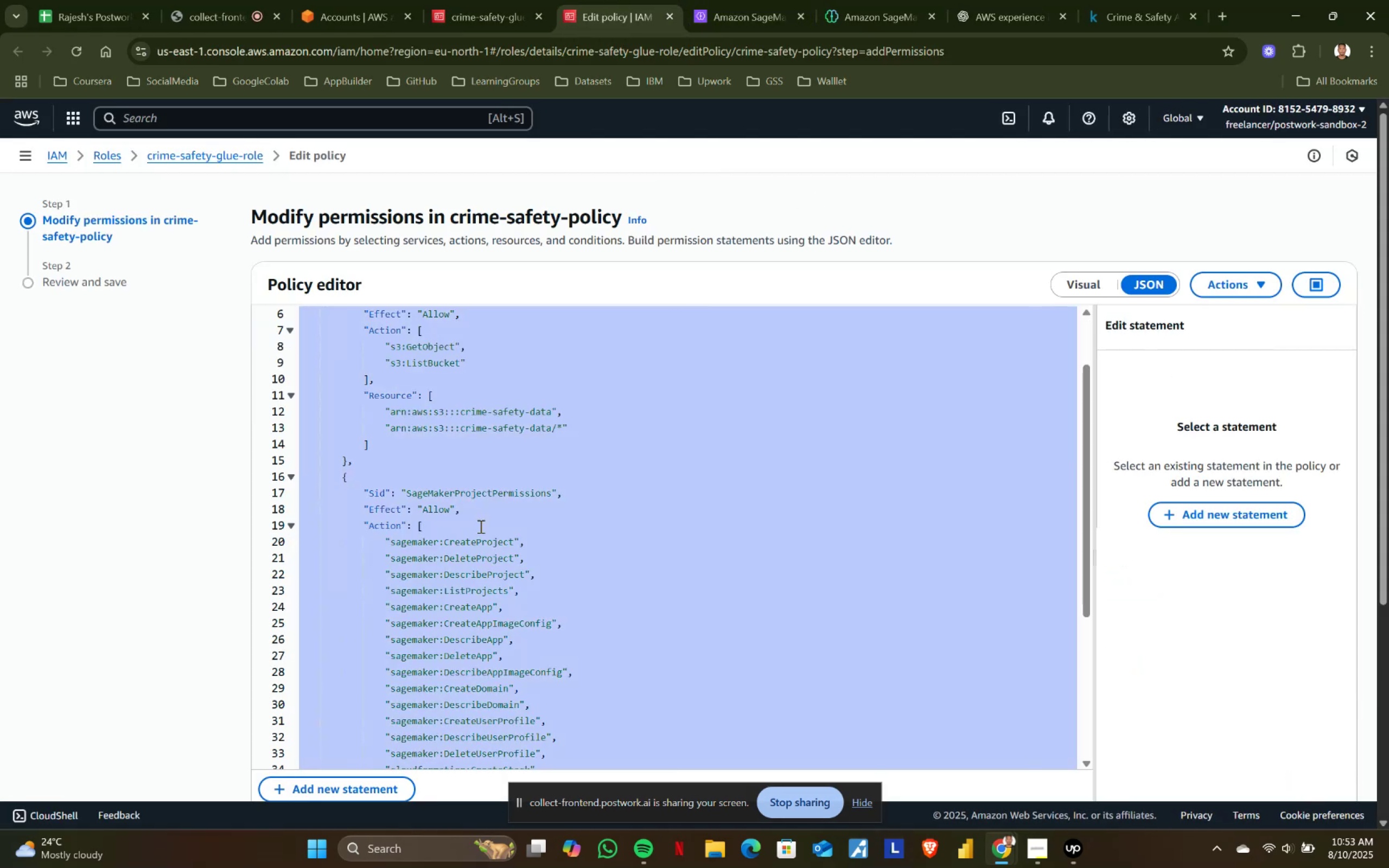 
key(Control+V)
 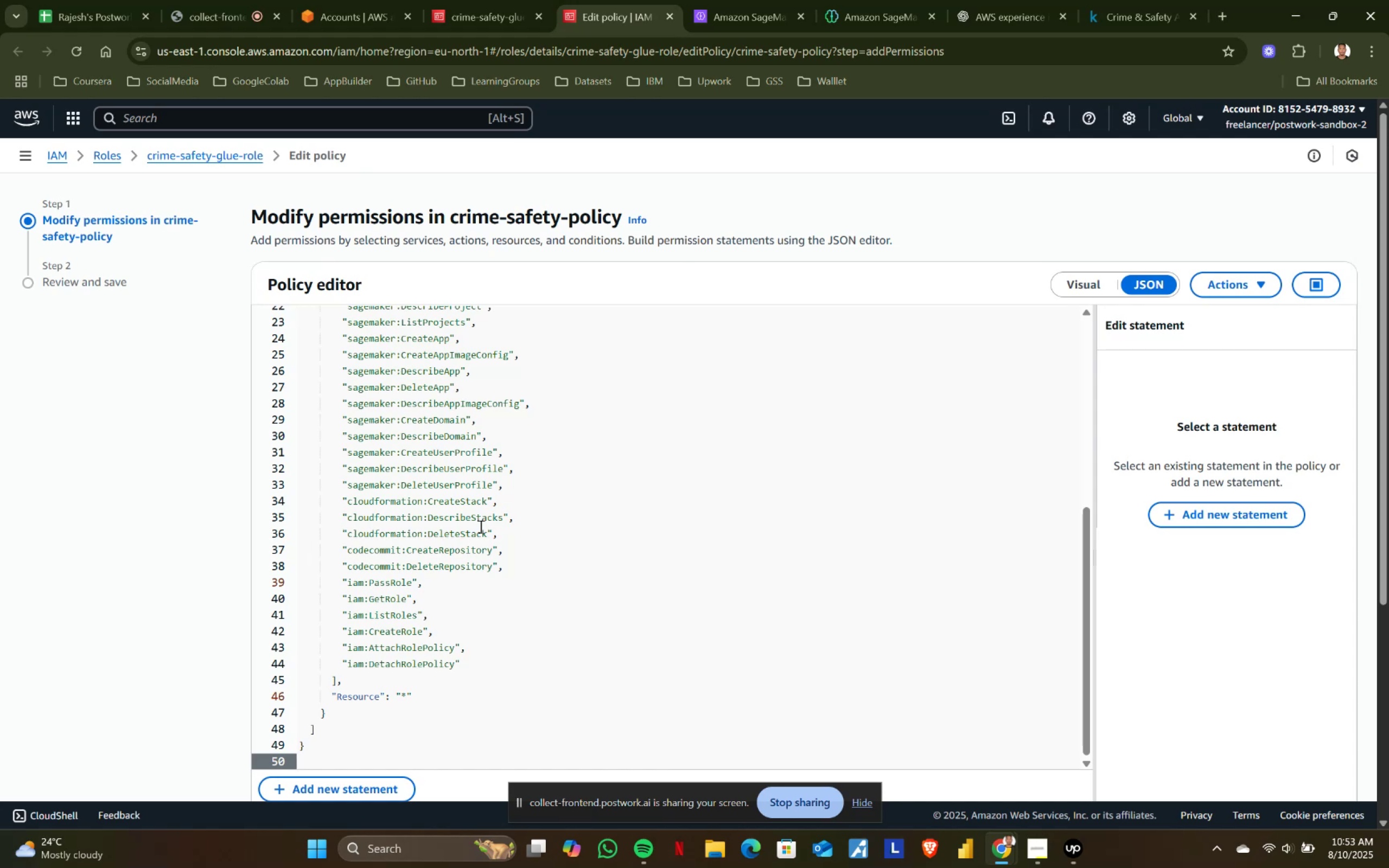 
key(Backspace)
 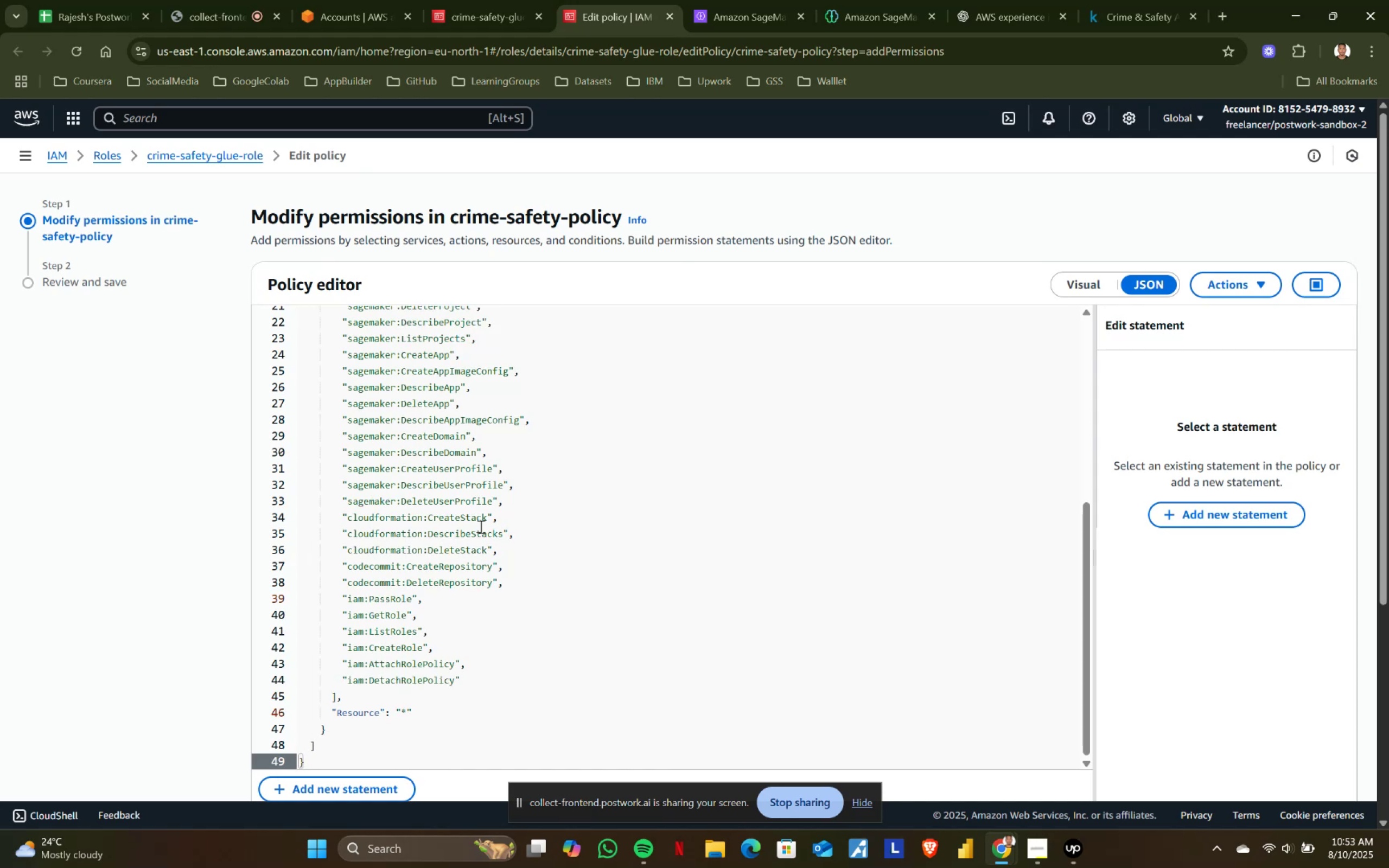 
scroll: coordinate [464, 524], scroll_direction: up, amount: 7.0
 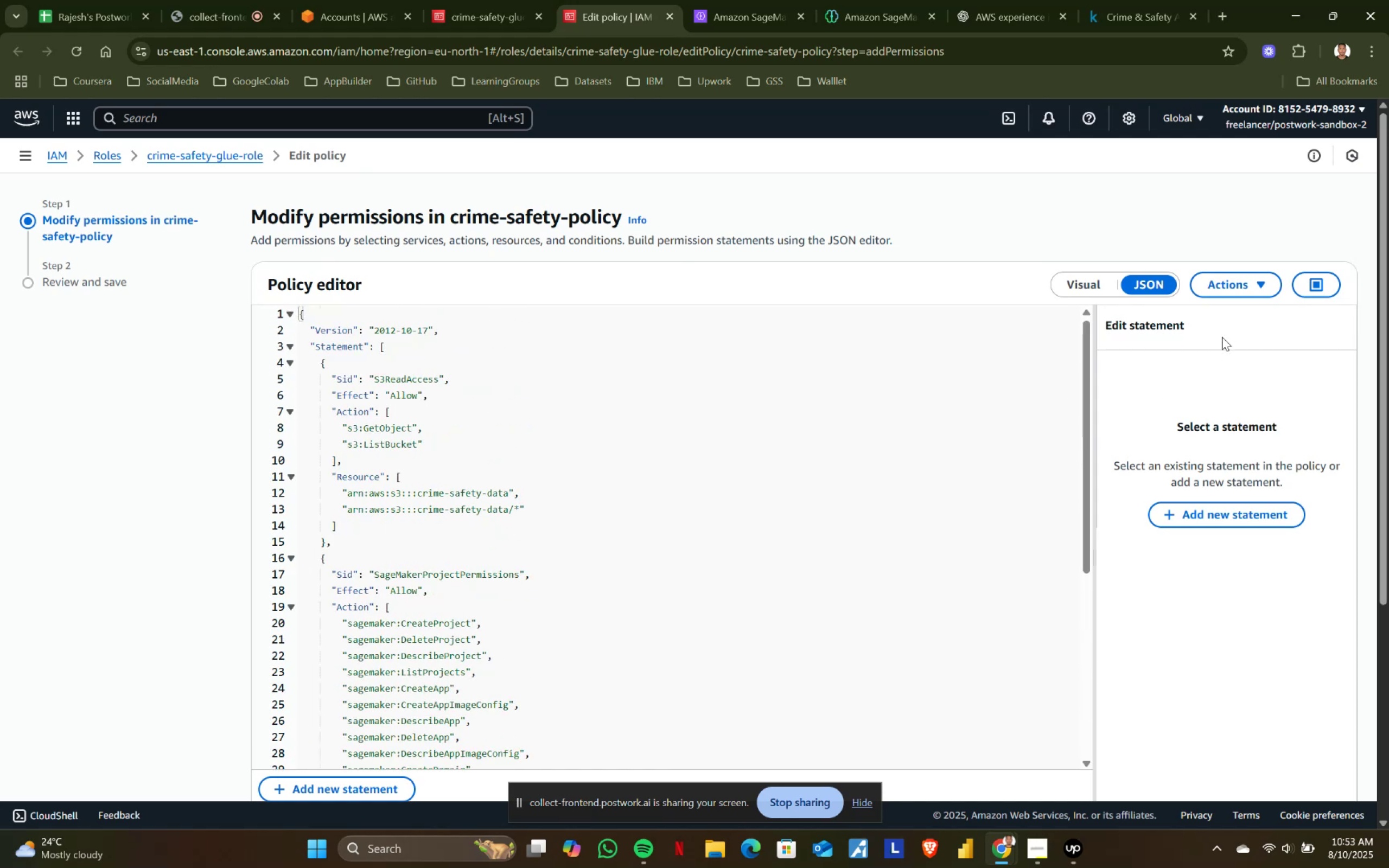 
scroll: coordinate [1168, 562], scroll_direction: down, amount: 8.0
 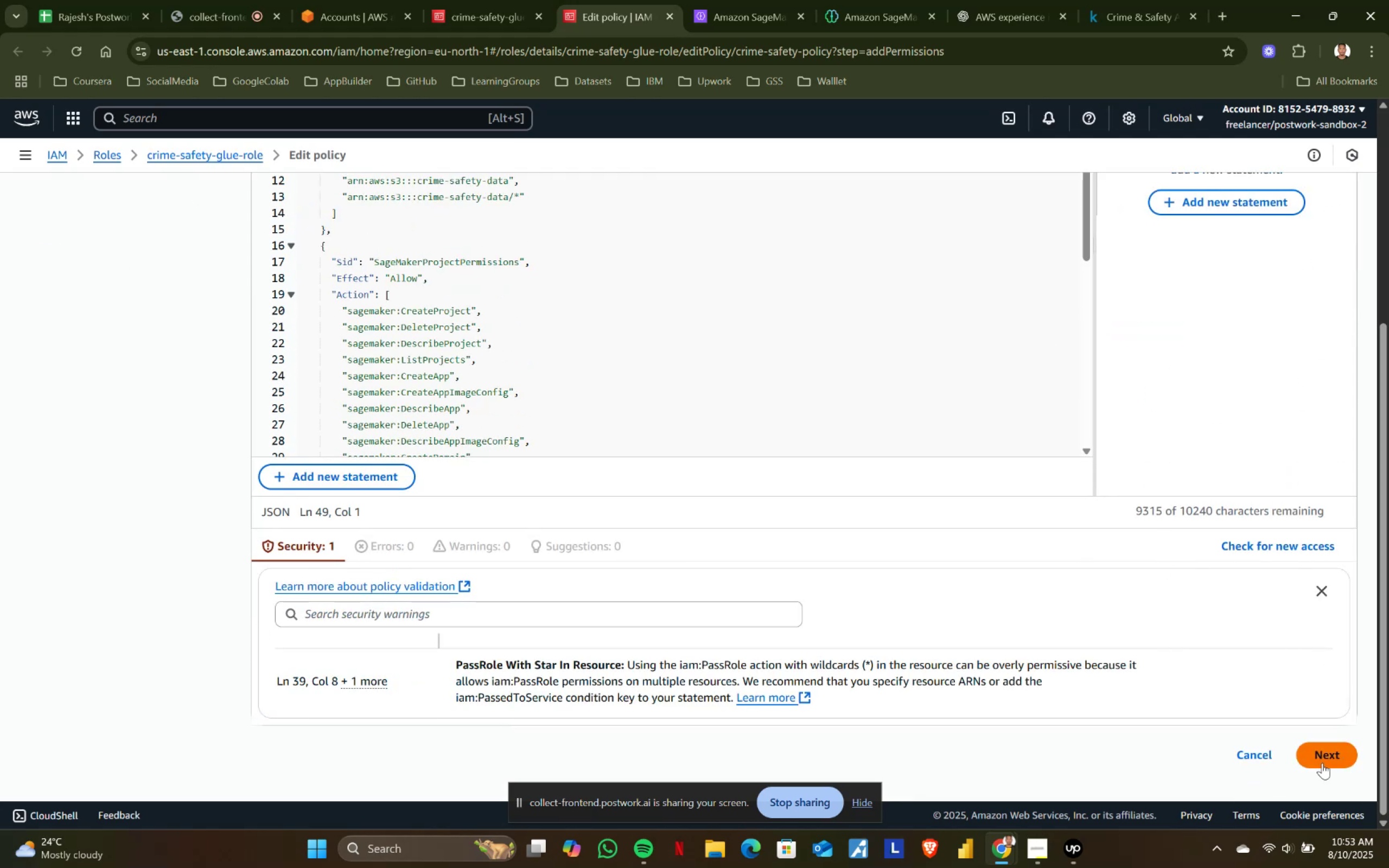 
left_click([1323, 759])
 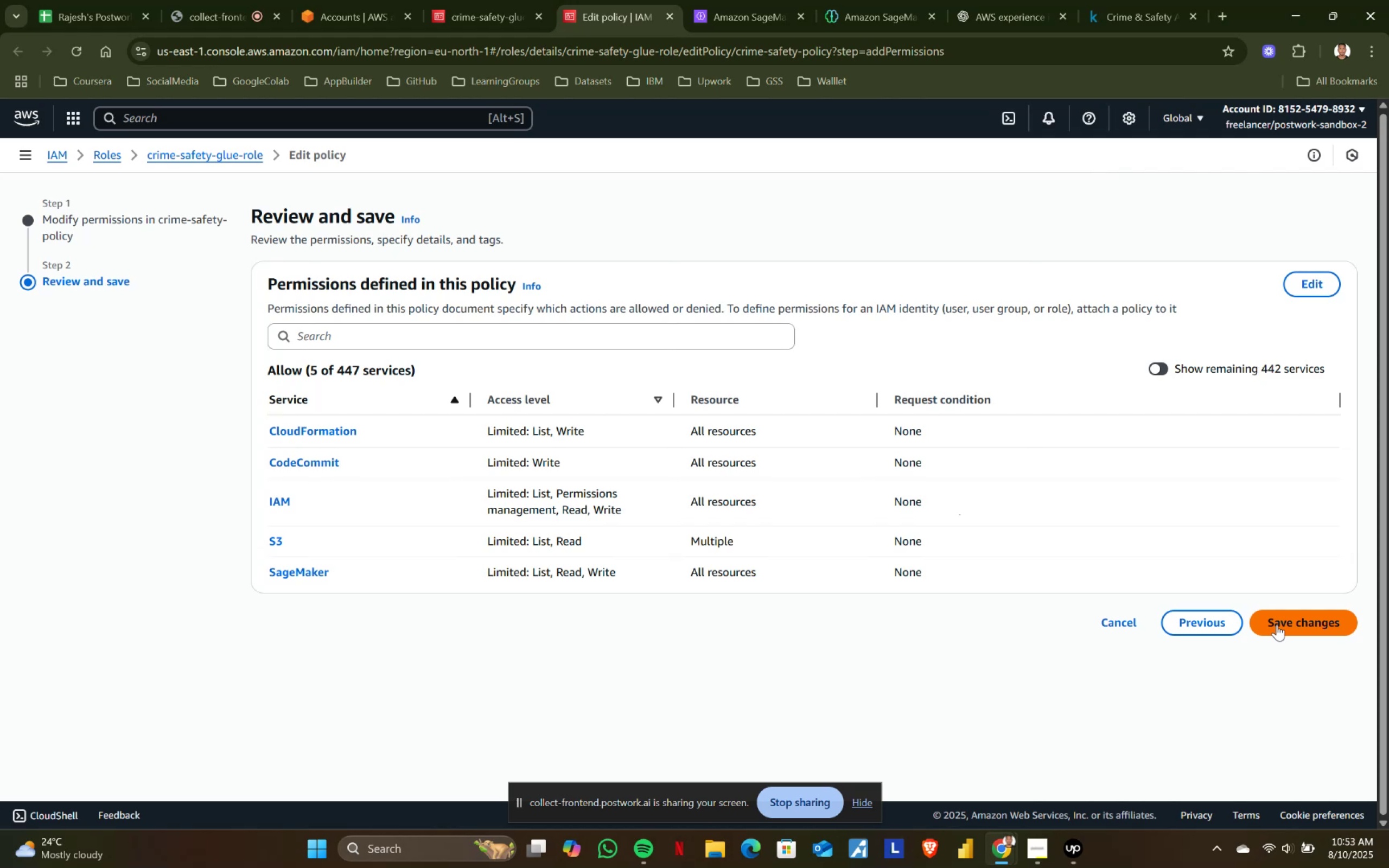 
wait(16.99)
 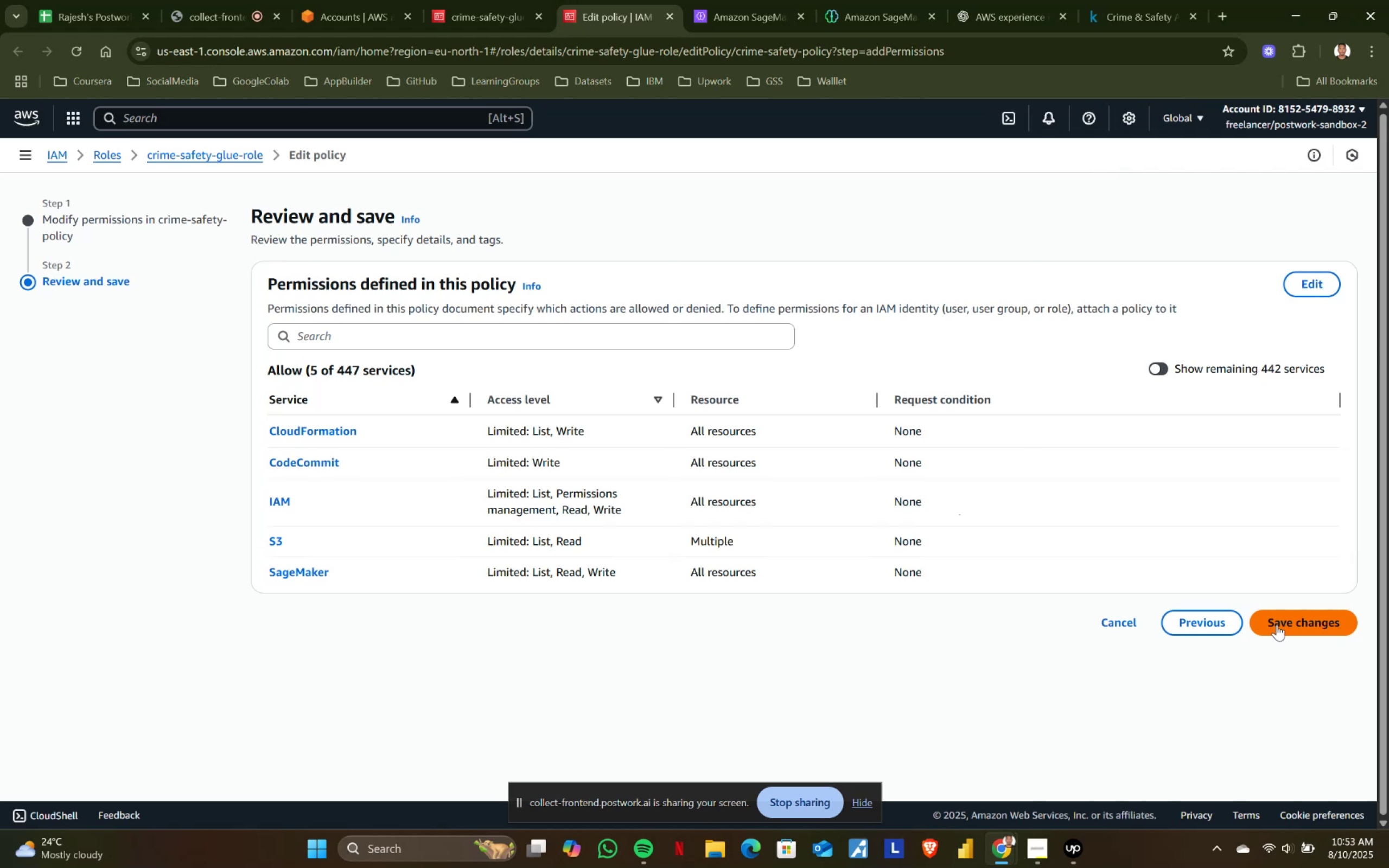 
left_click([1277, 624])
 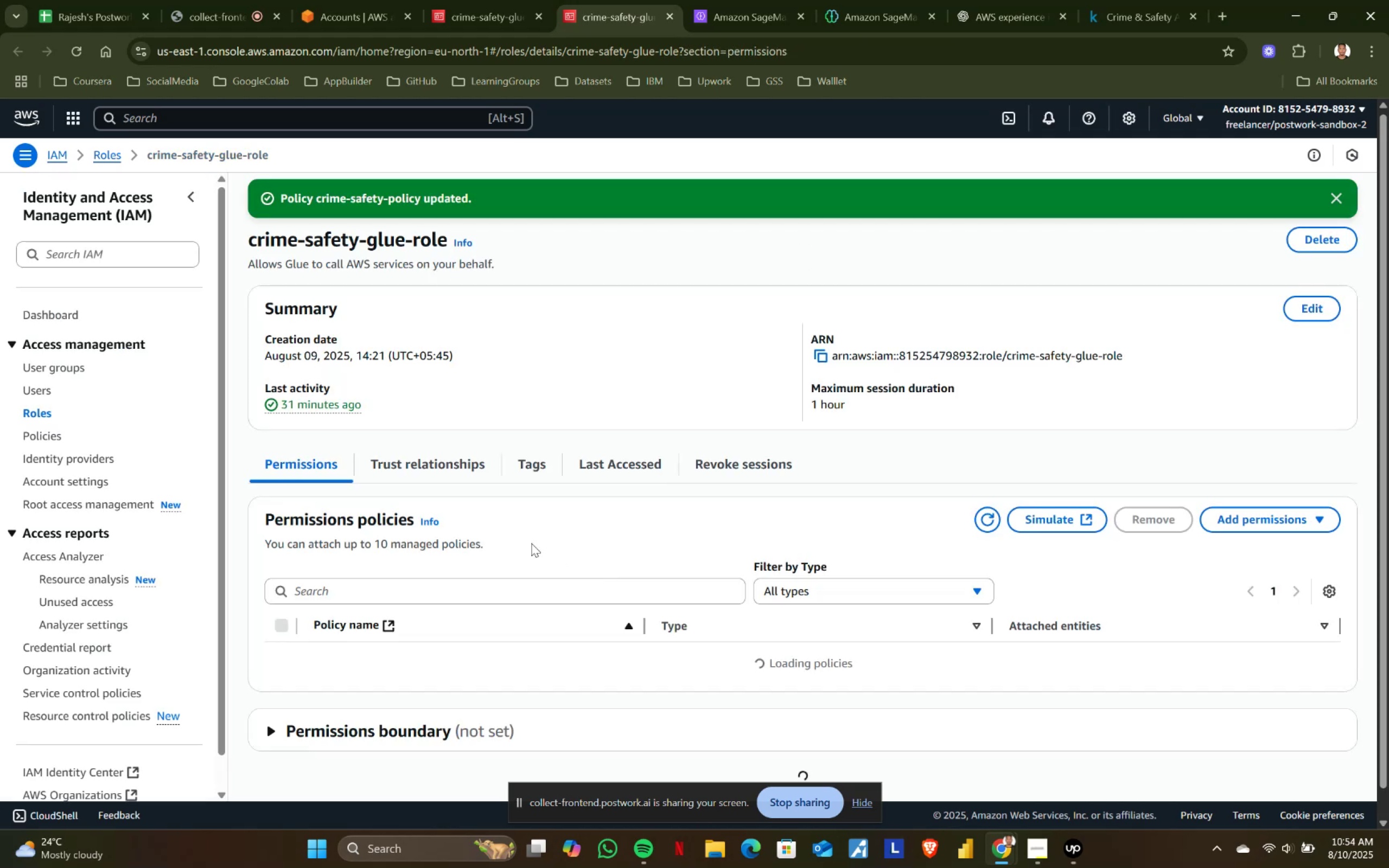 
scroll: coordinate [430, 504], scroll_direction: down, amount: 2.0
 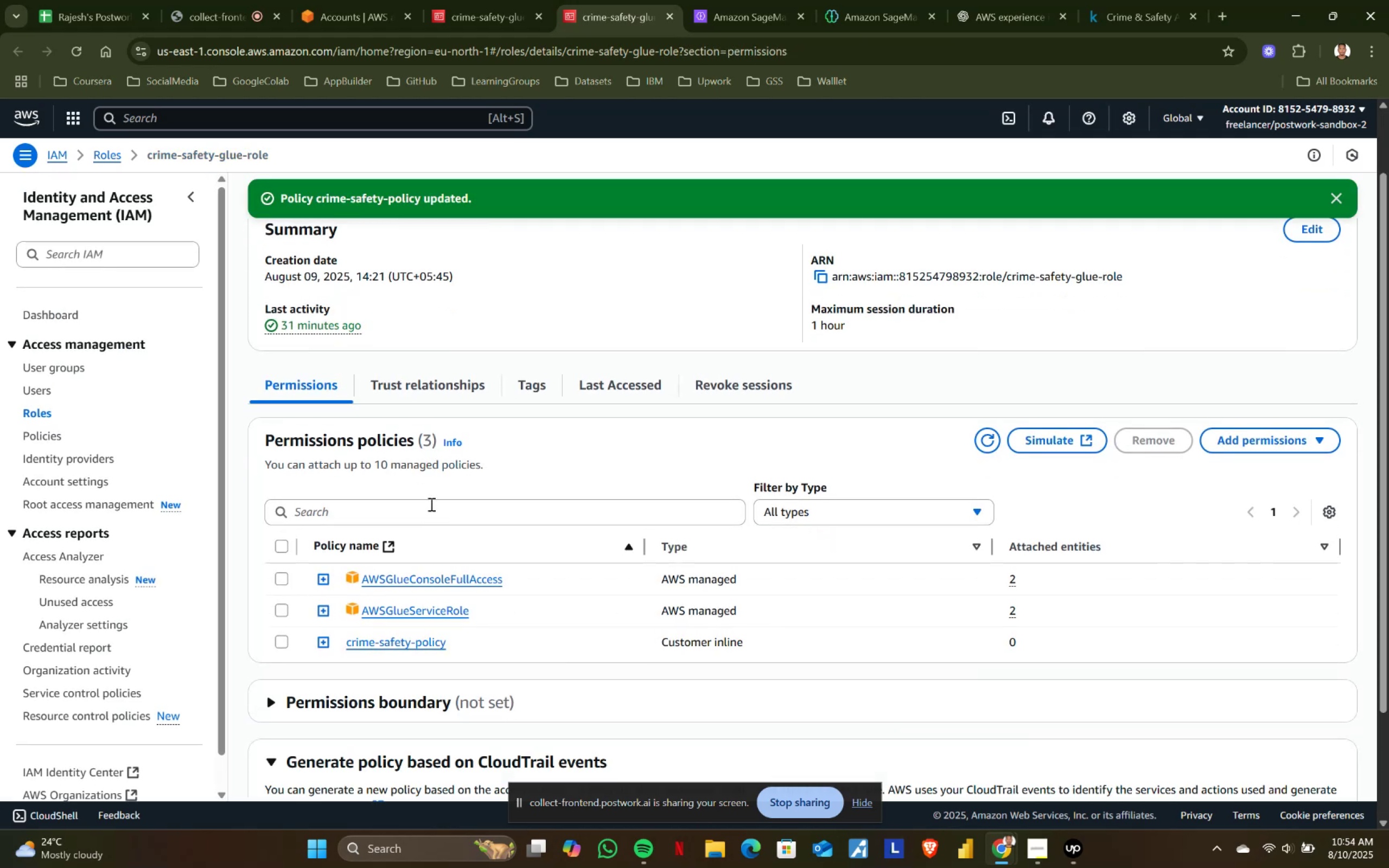 
scroll: coordinate [434, 501], scroll_direction: up, amount: 3.0
 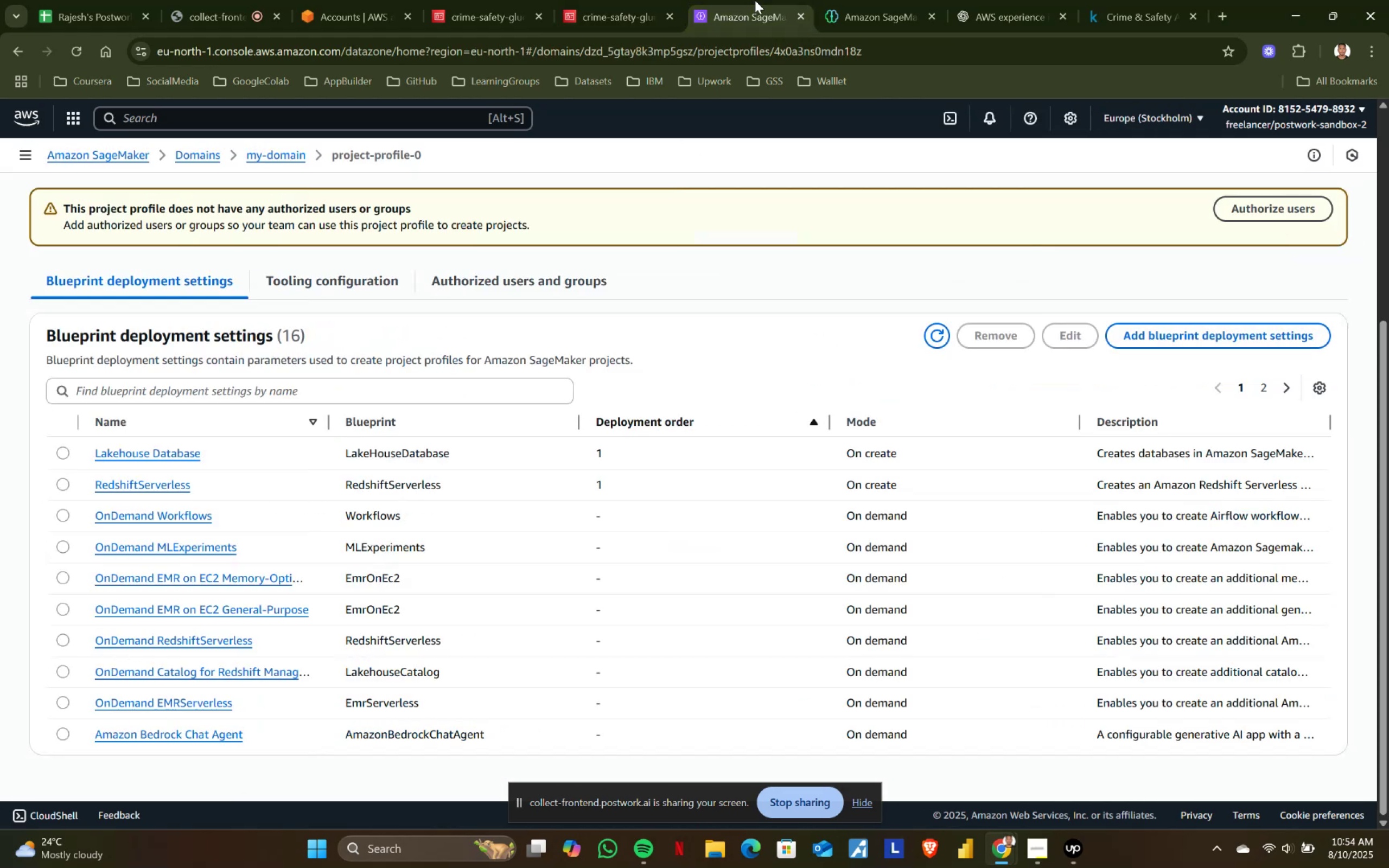 
double_click([869, 0])
 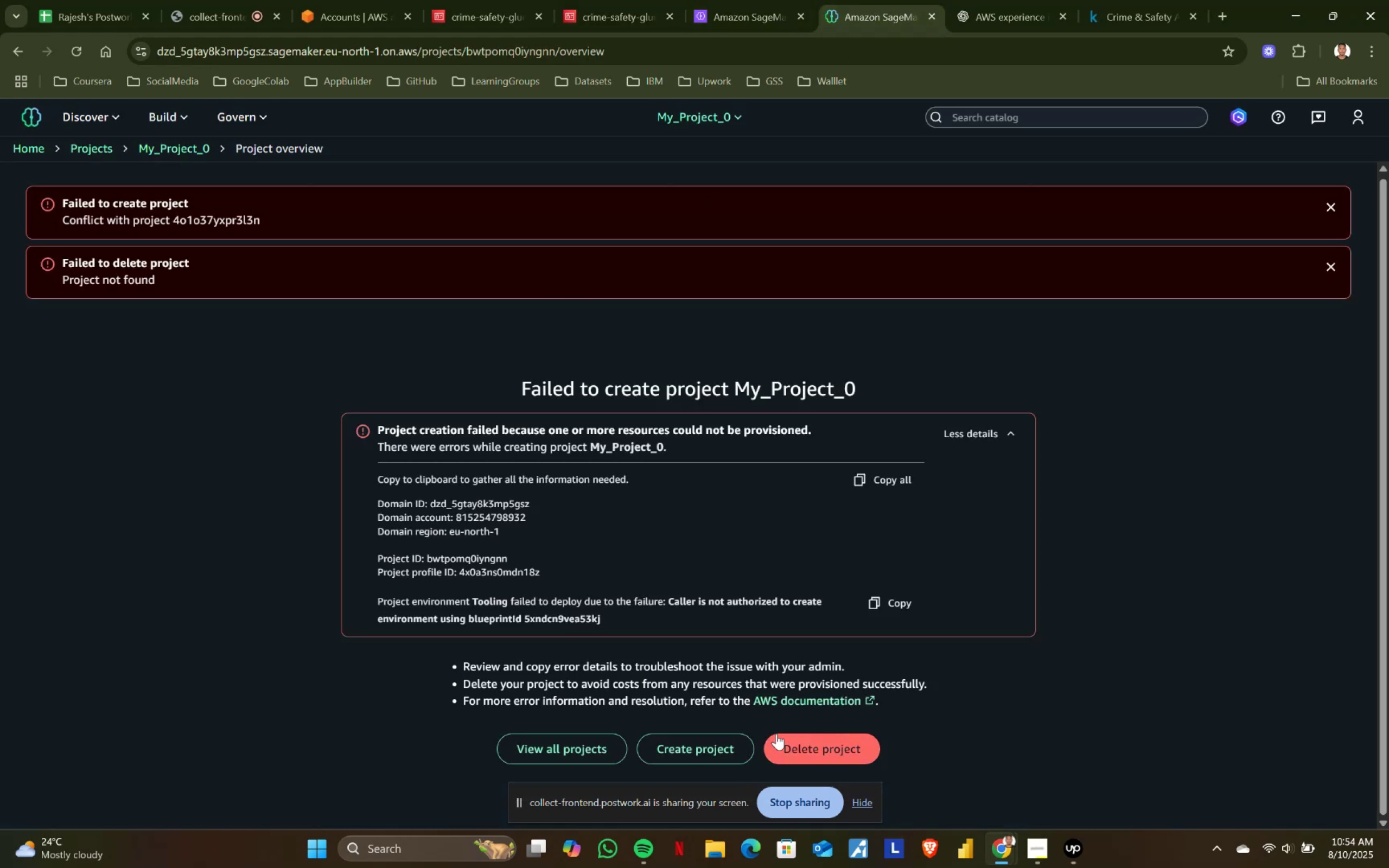 
left_click([818, 754])
 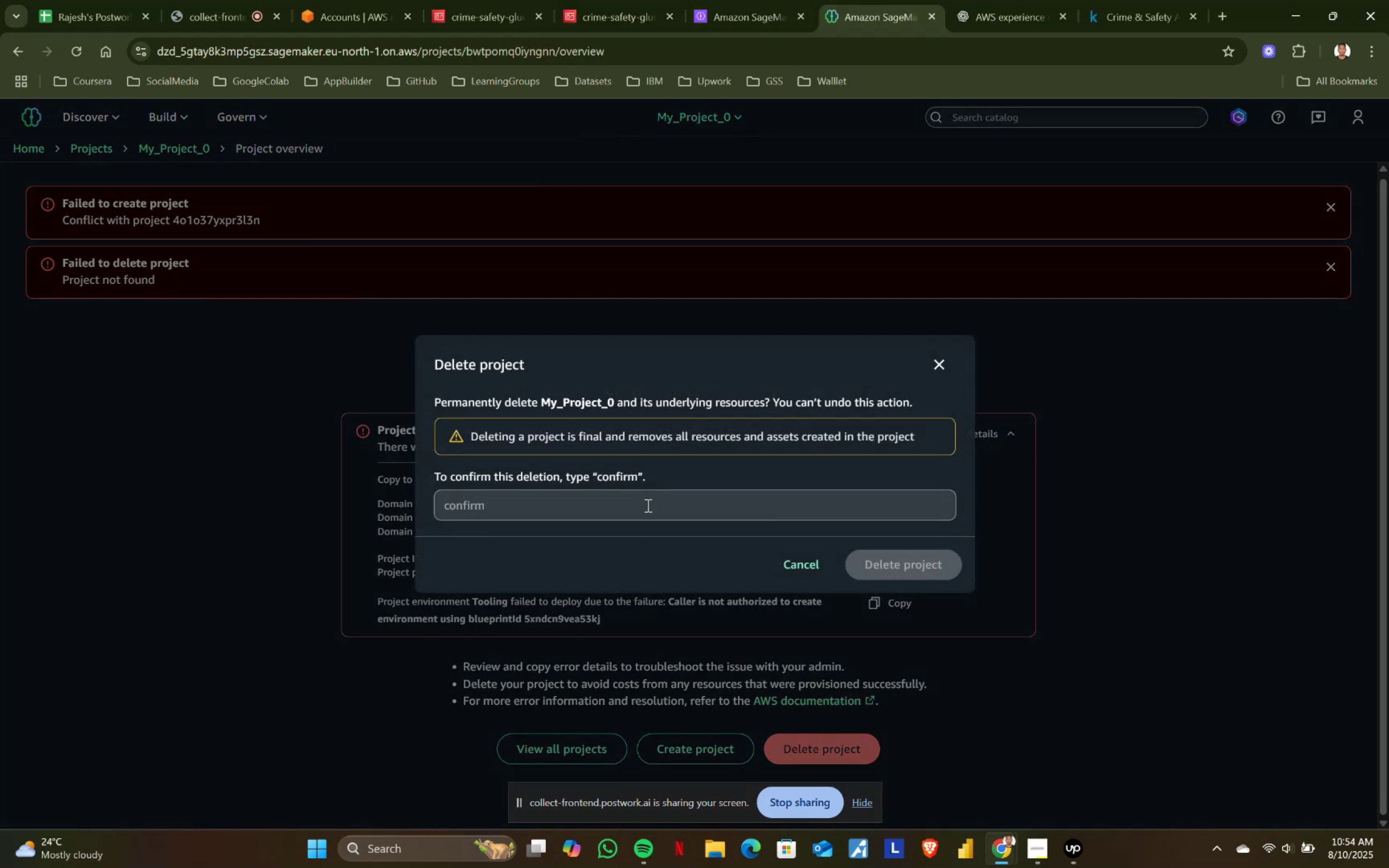 
left_click([631, 513])
 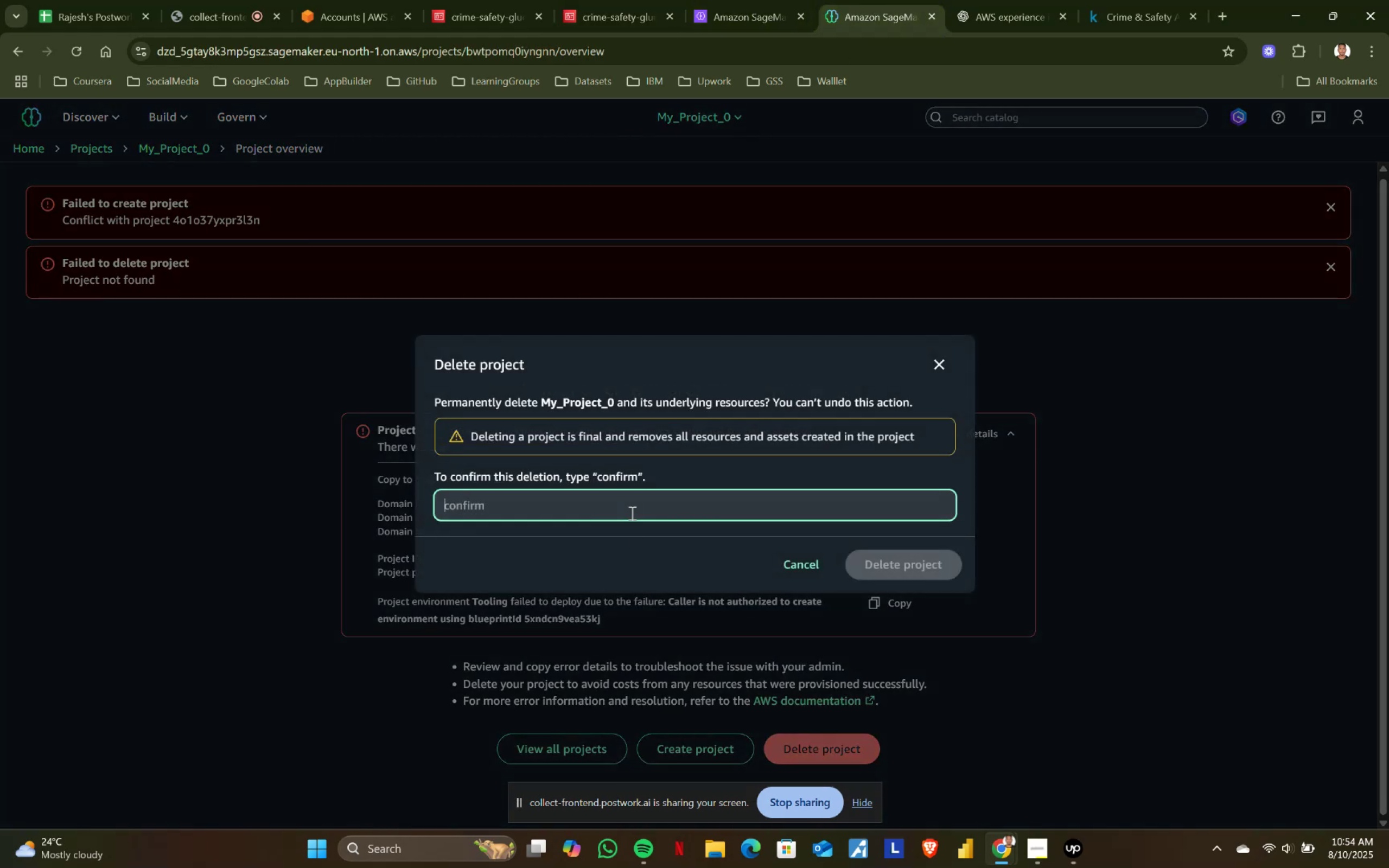 
type(confirm)
 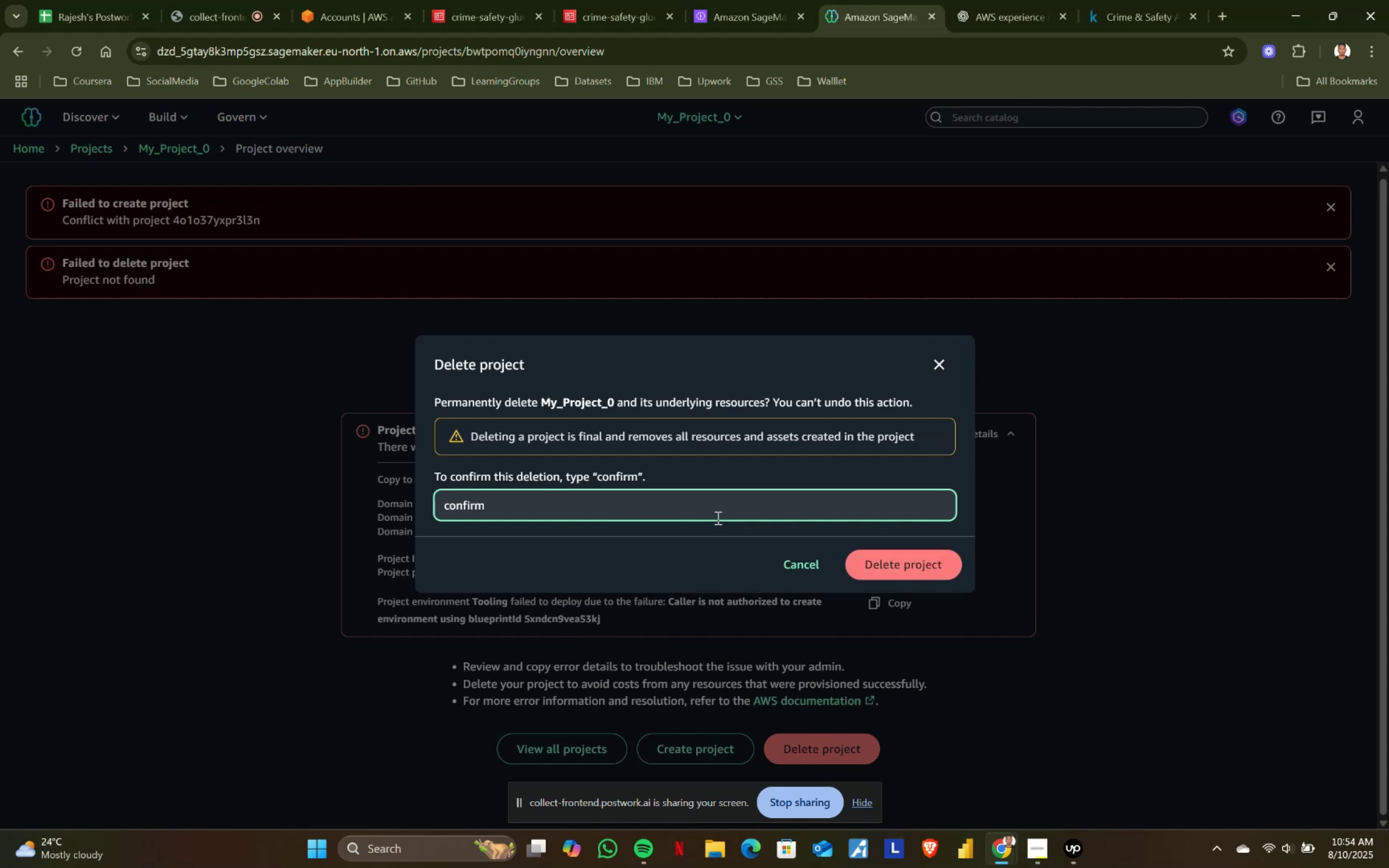 
left_click([888, 563])
 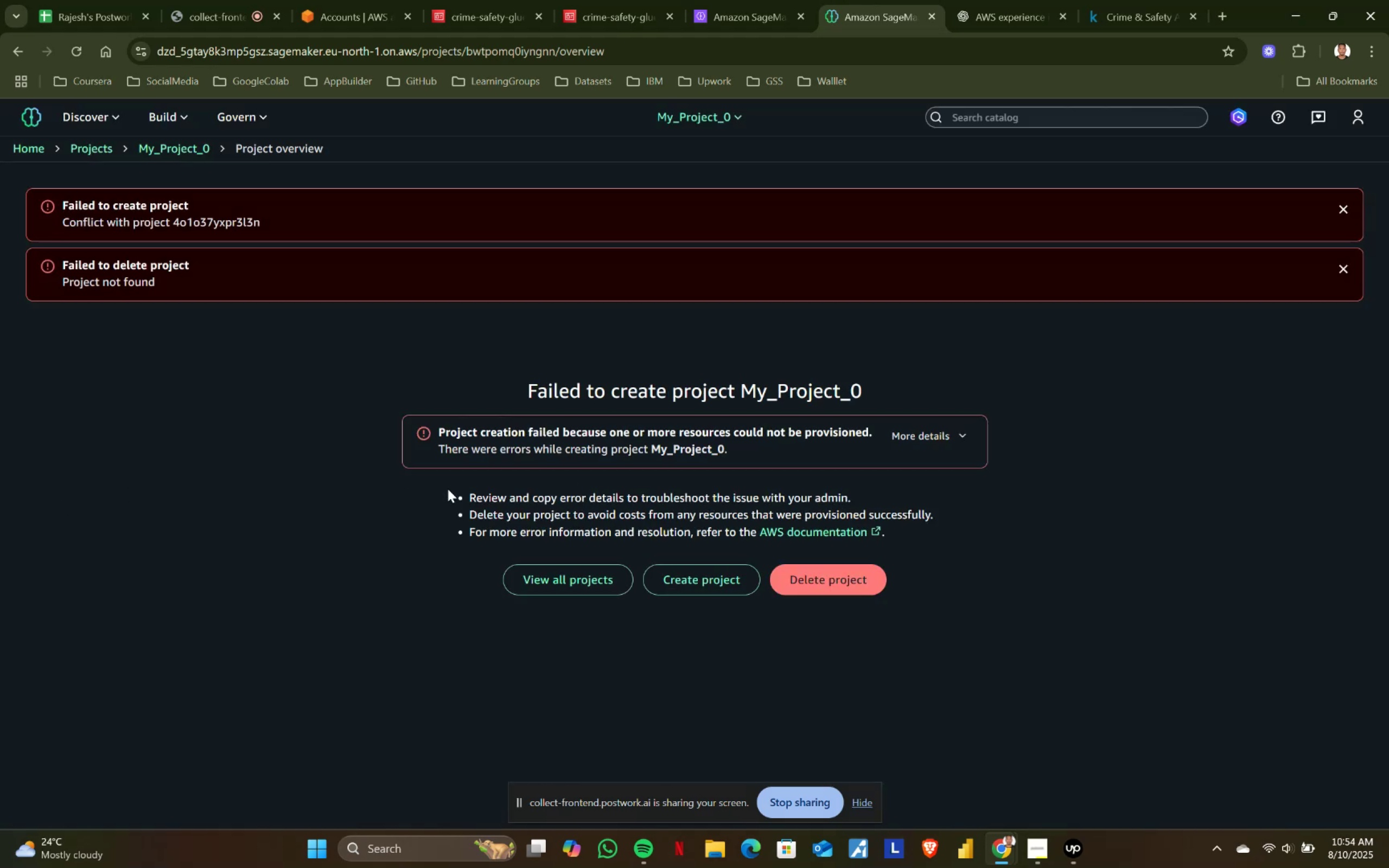 
wait(7.57)
 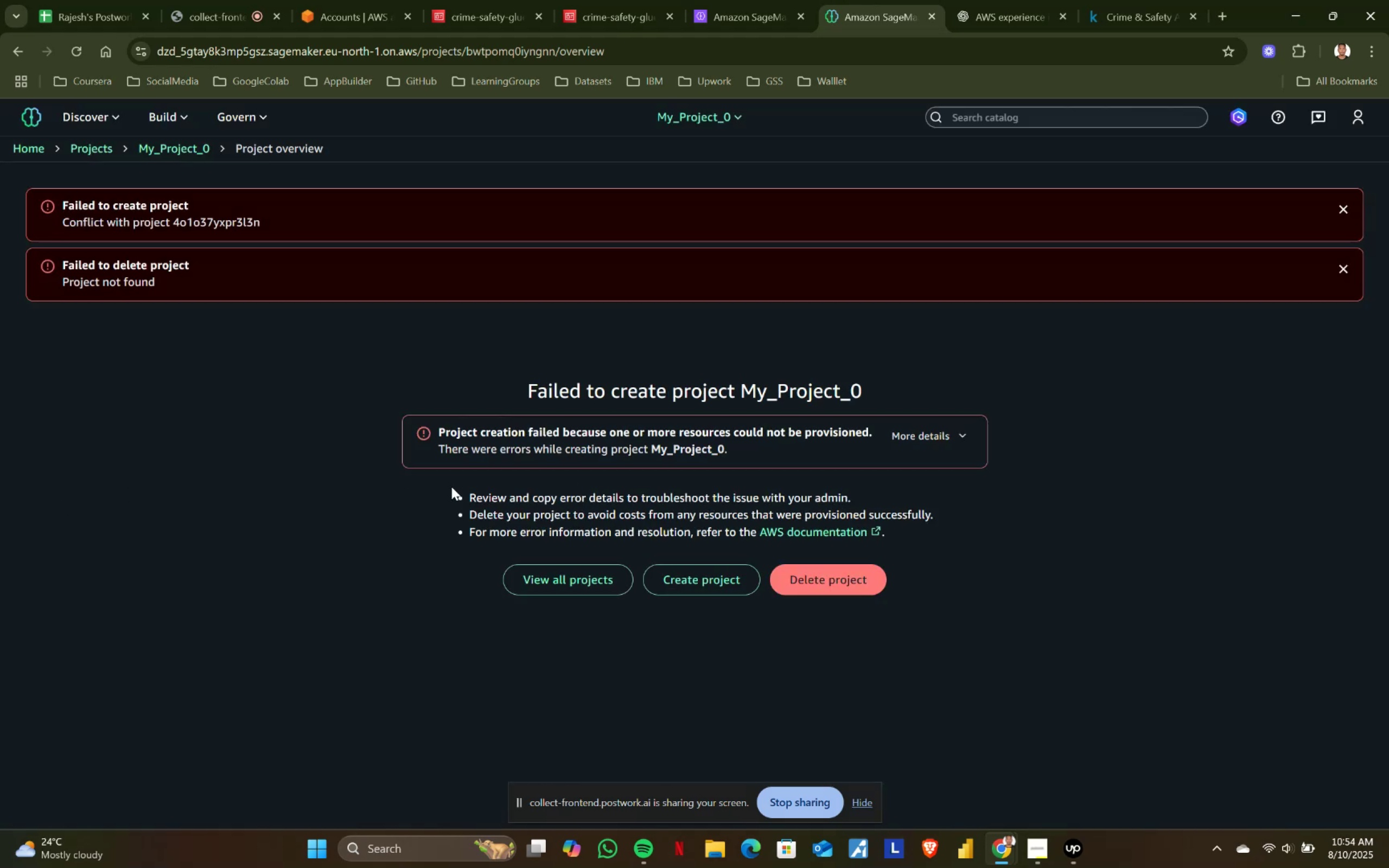 
left_click([82, 145])
 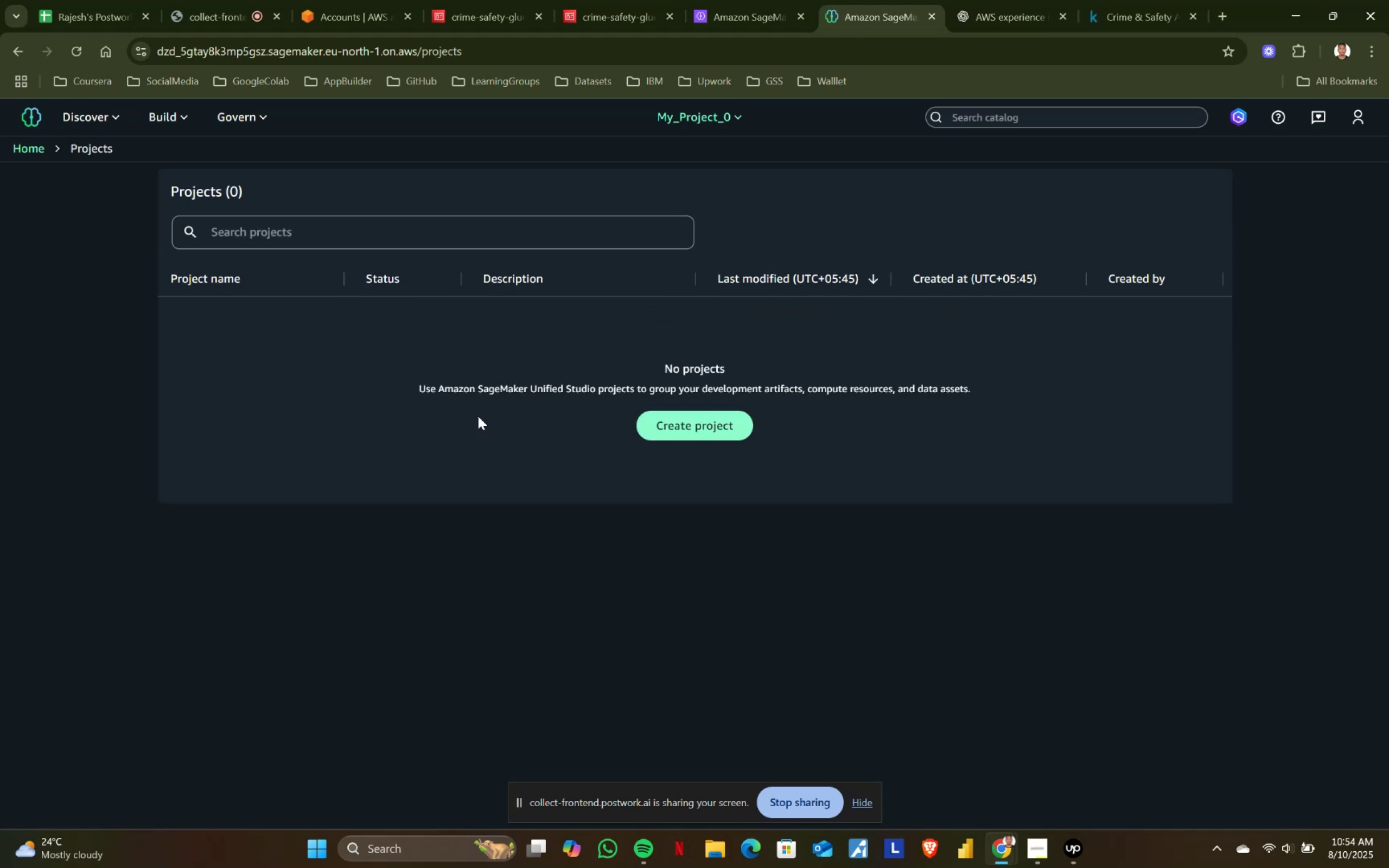 
left_click([712, 423])
 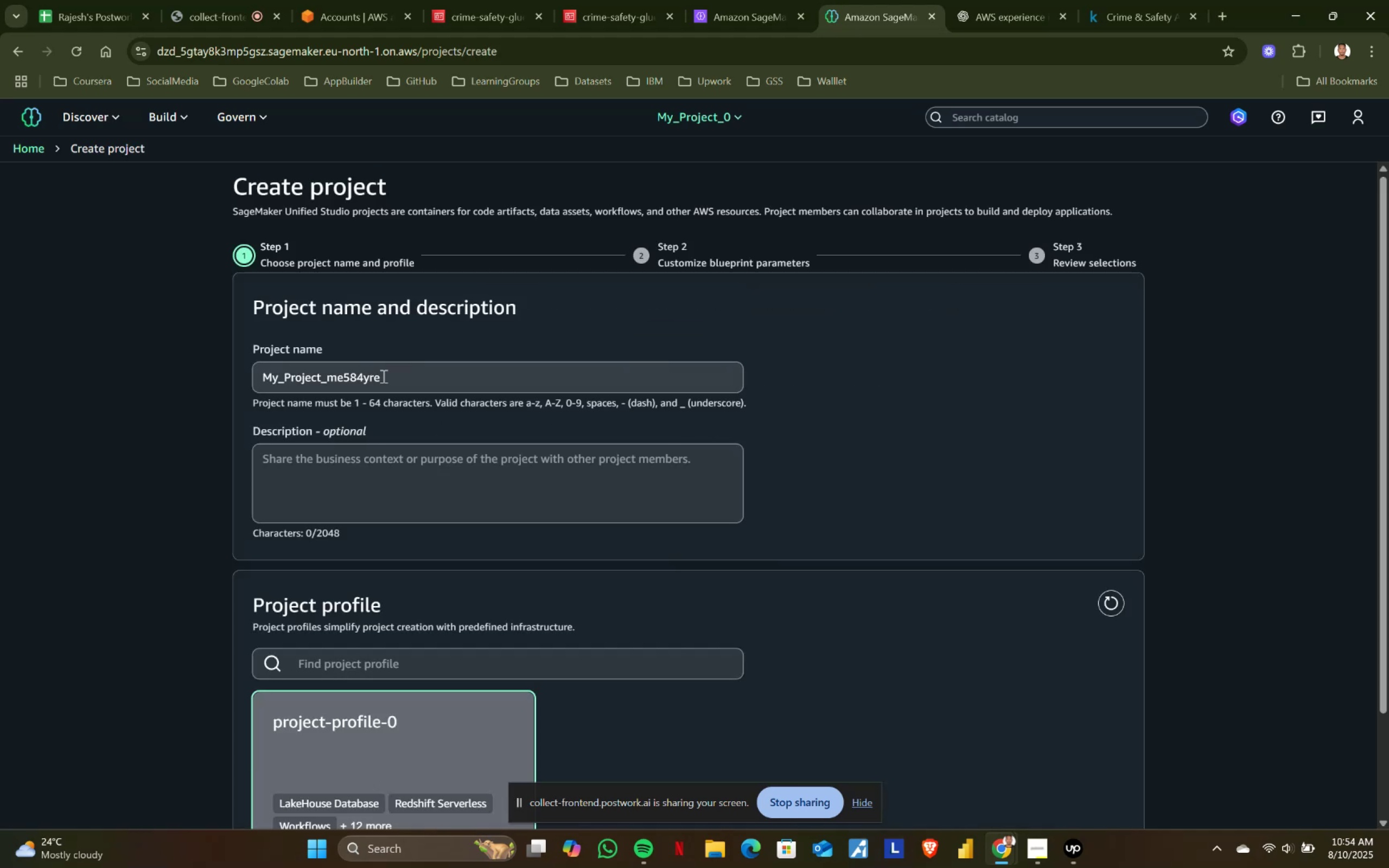 
left_click_drag(start_coordinate=[393, 378], to_coordinate=[329, 376])
 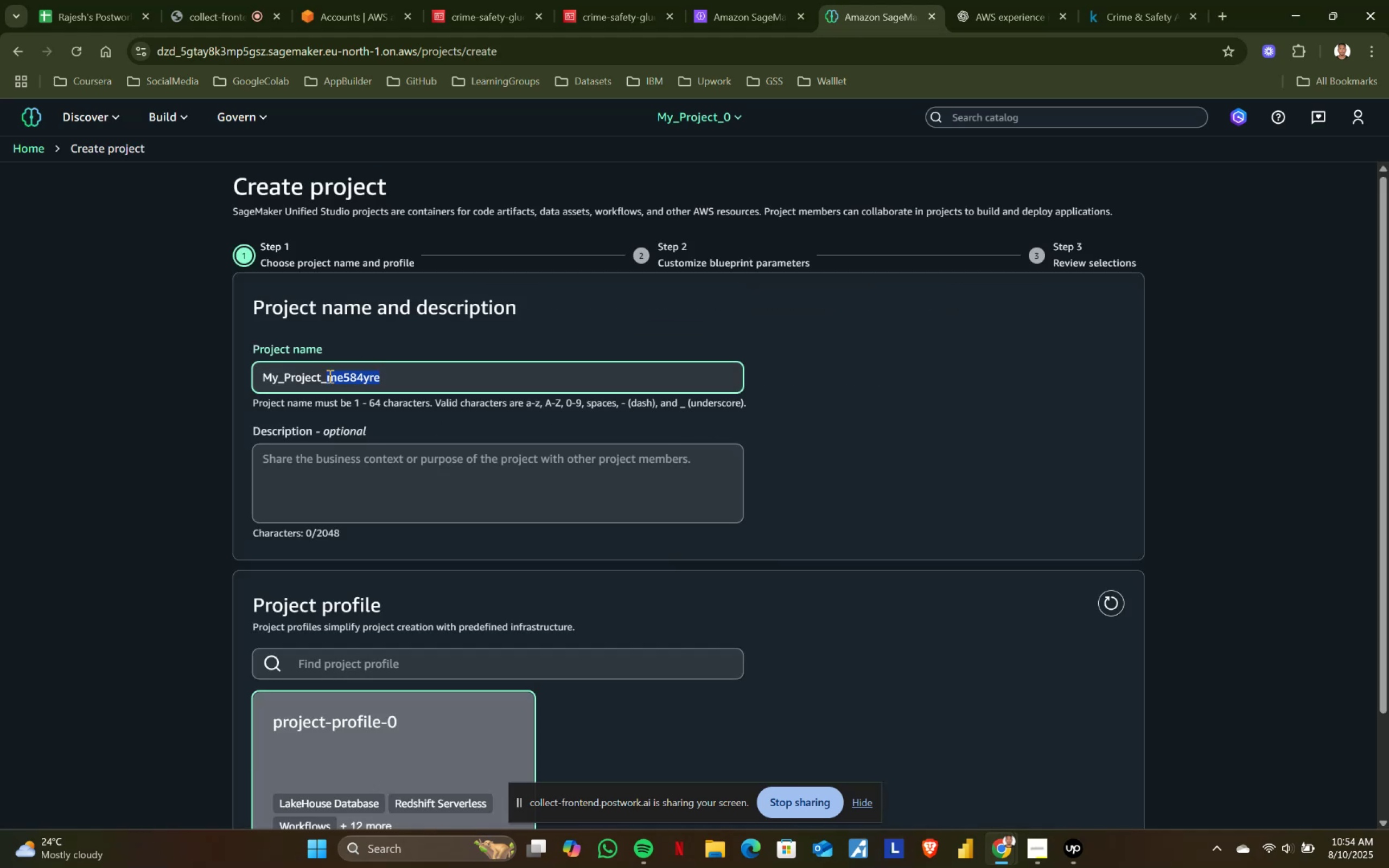 
hold_key(key=ShiftLeft, duration=0.64)
 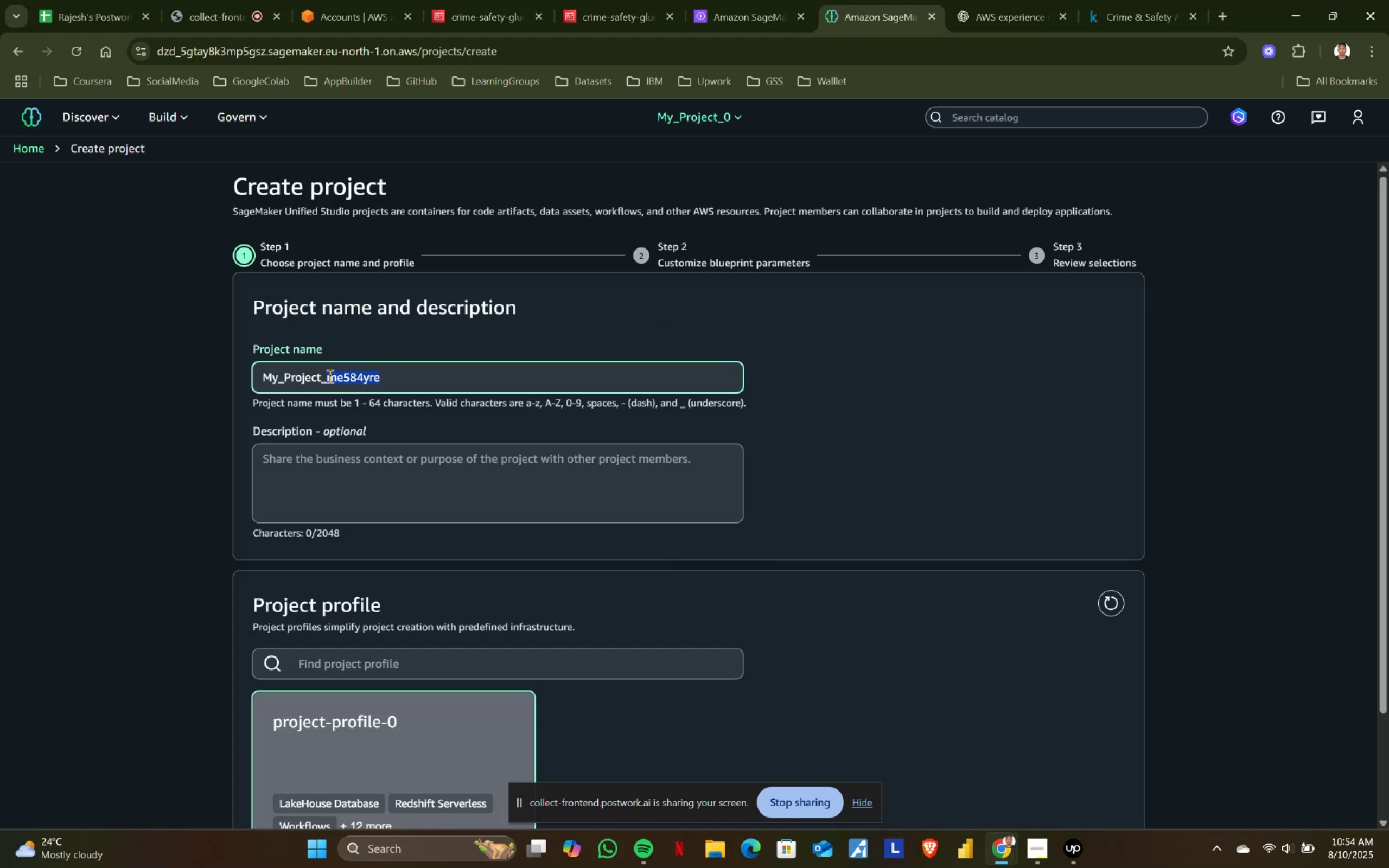 
key(Shift+ShiftLeft)
 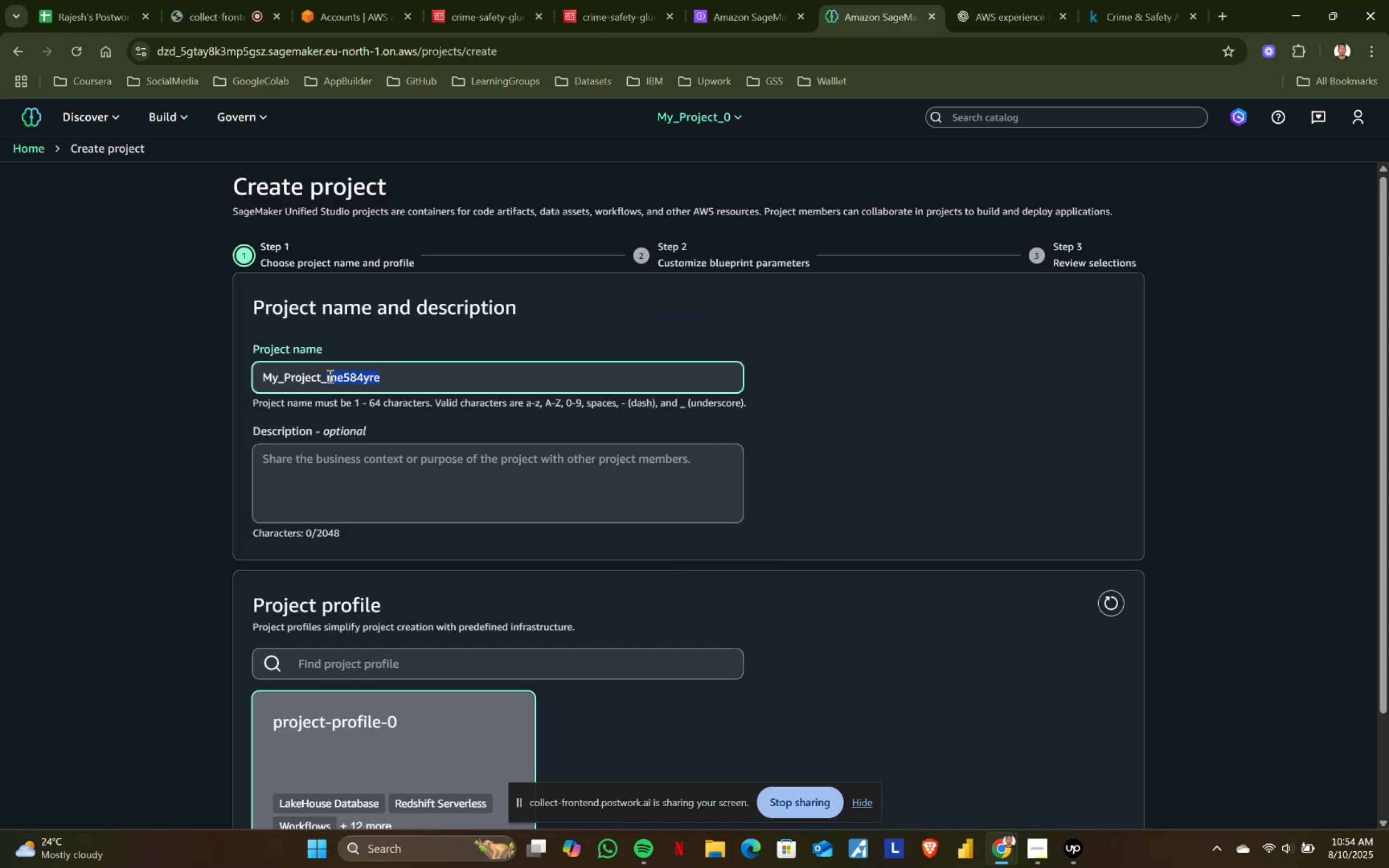 
key(Backspace)
 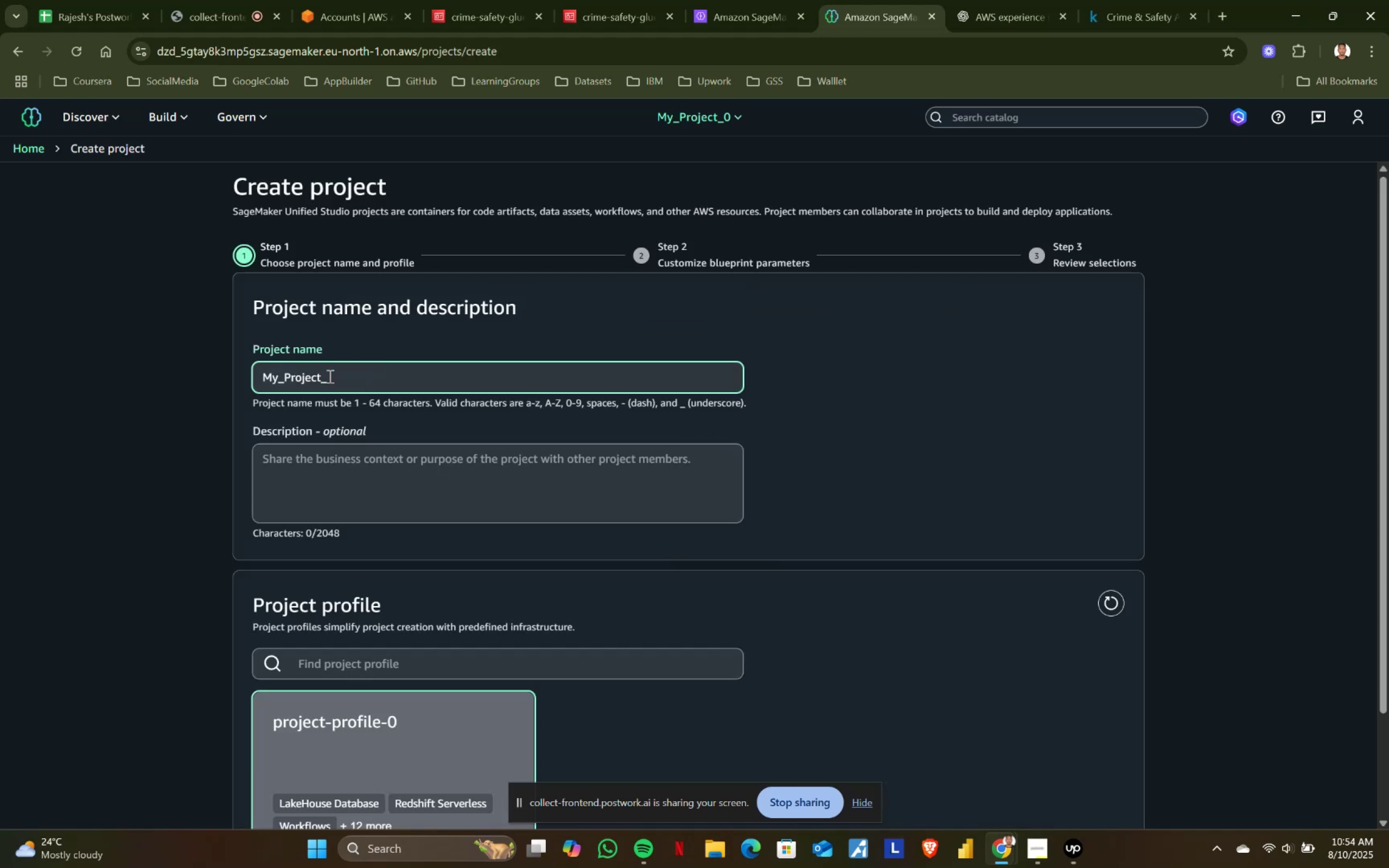 
key(1)
 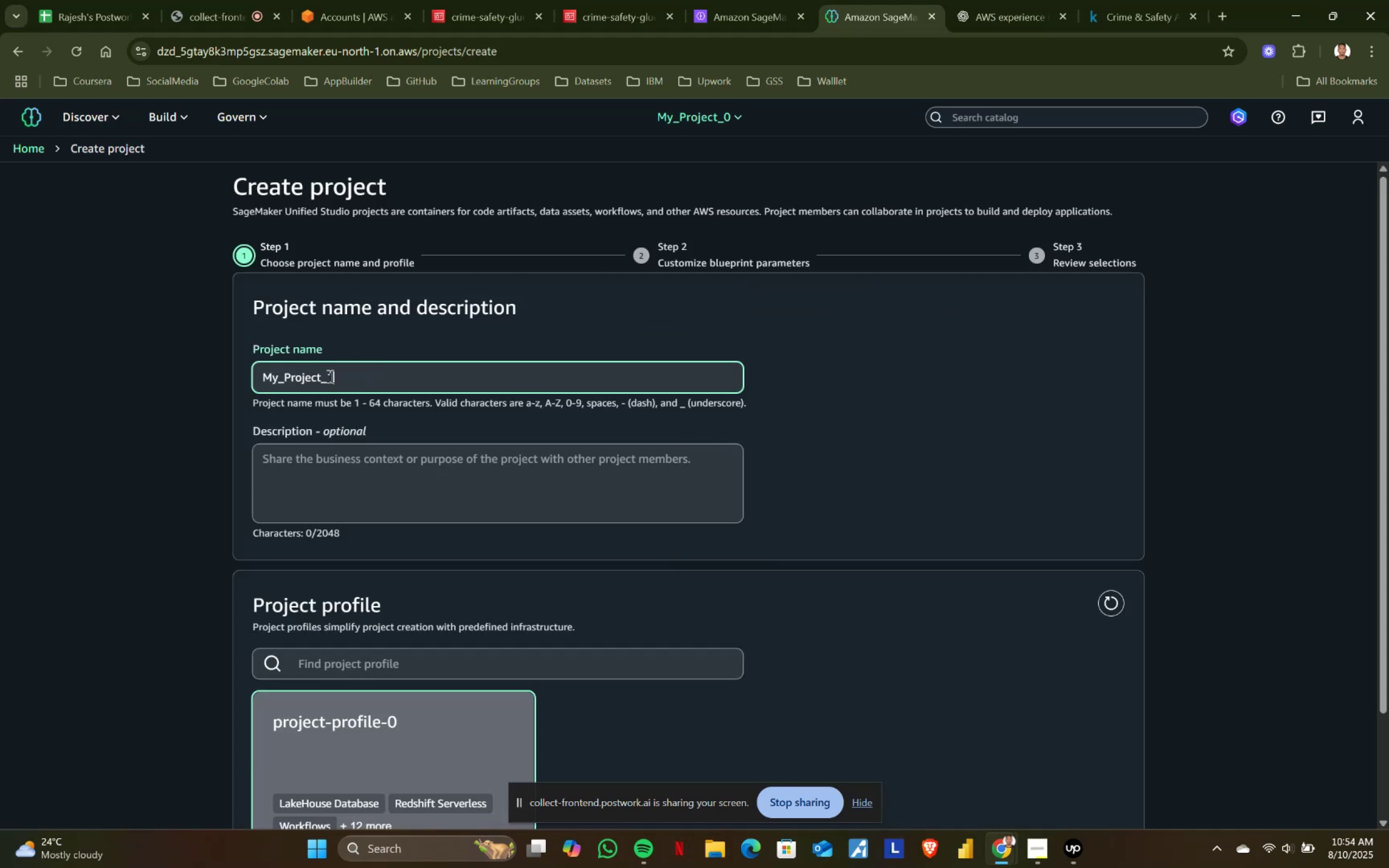 
scroll: coordinate [730, 575], scroll_direction: down, amount: 6.0
 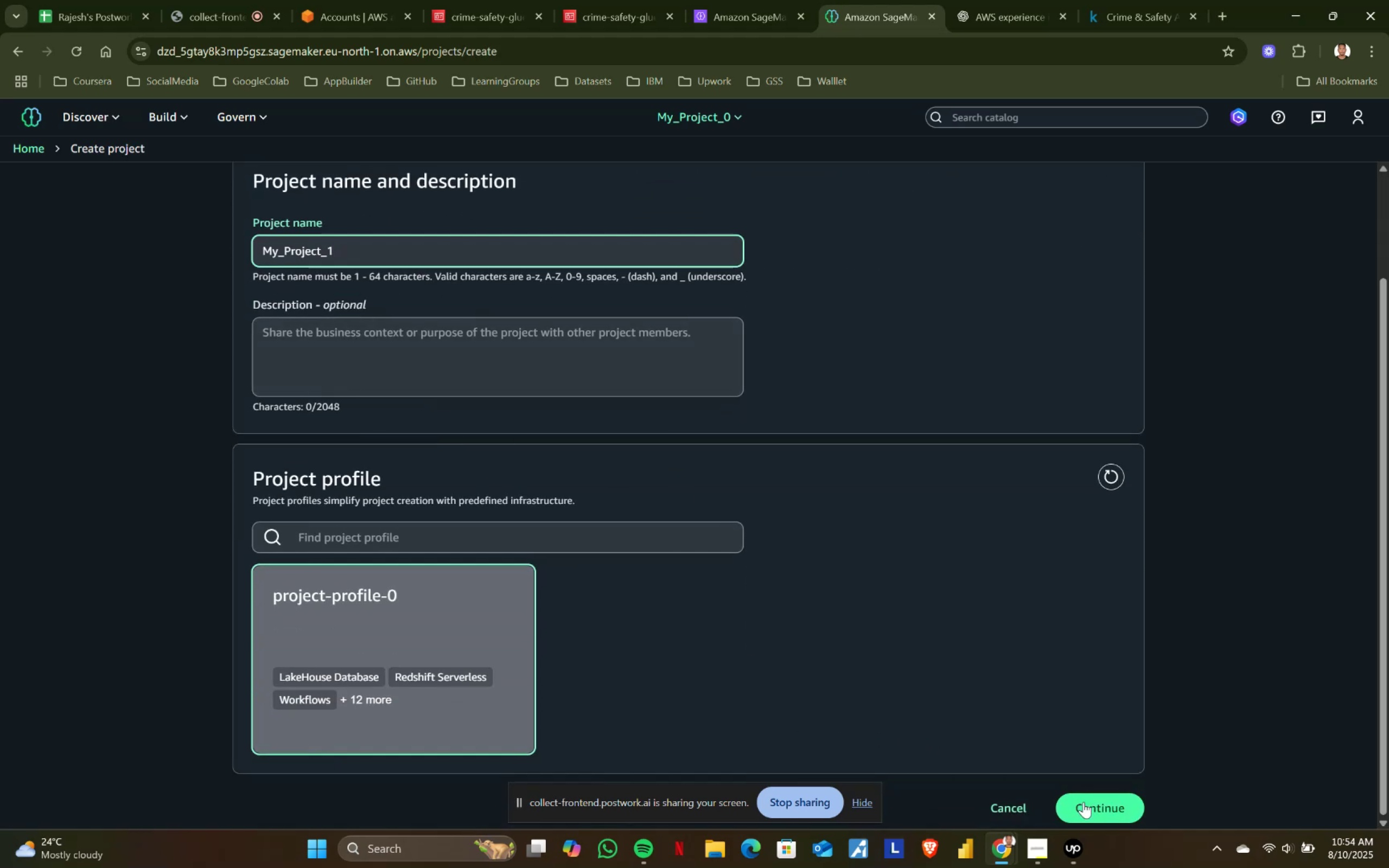 
left_click([1084, 802])
 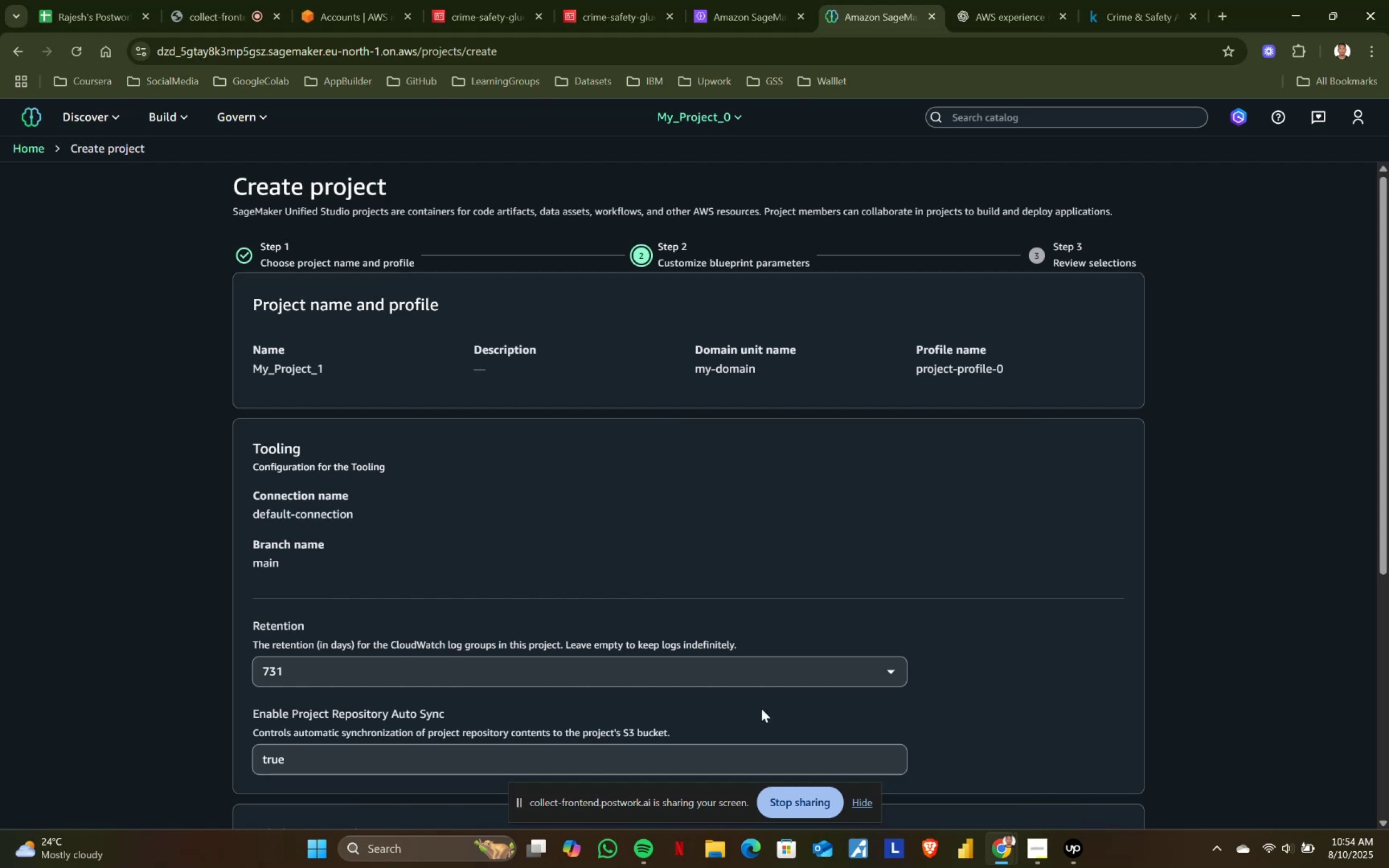 
scroll: coordinate [788, 661], scroll_direction: down, amount: 11.0
 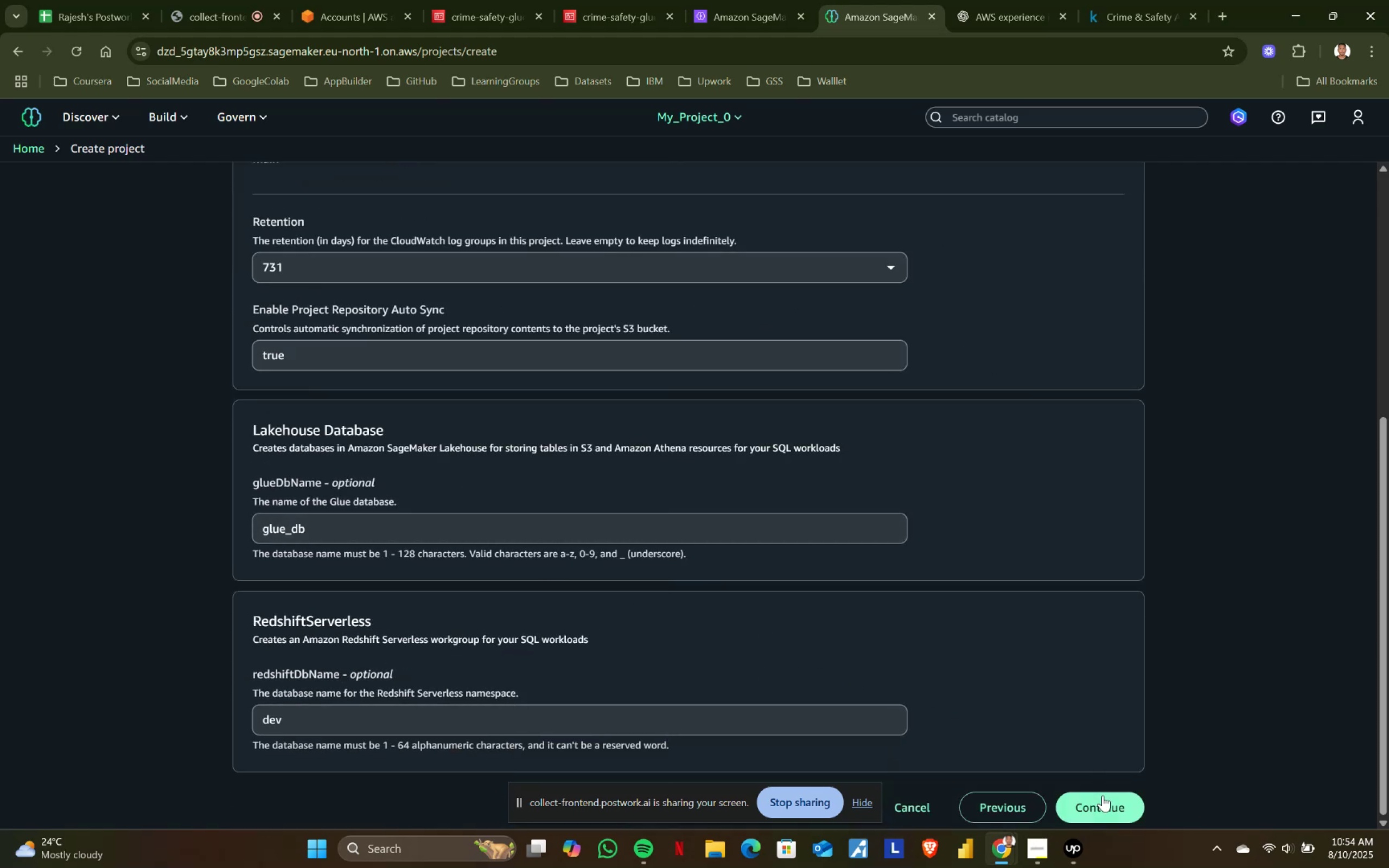 
left_click([1103, 801])
 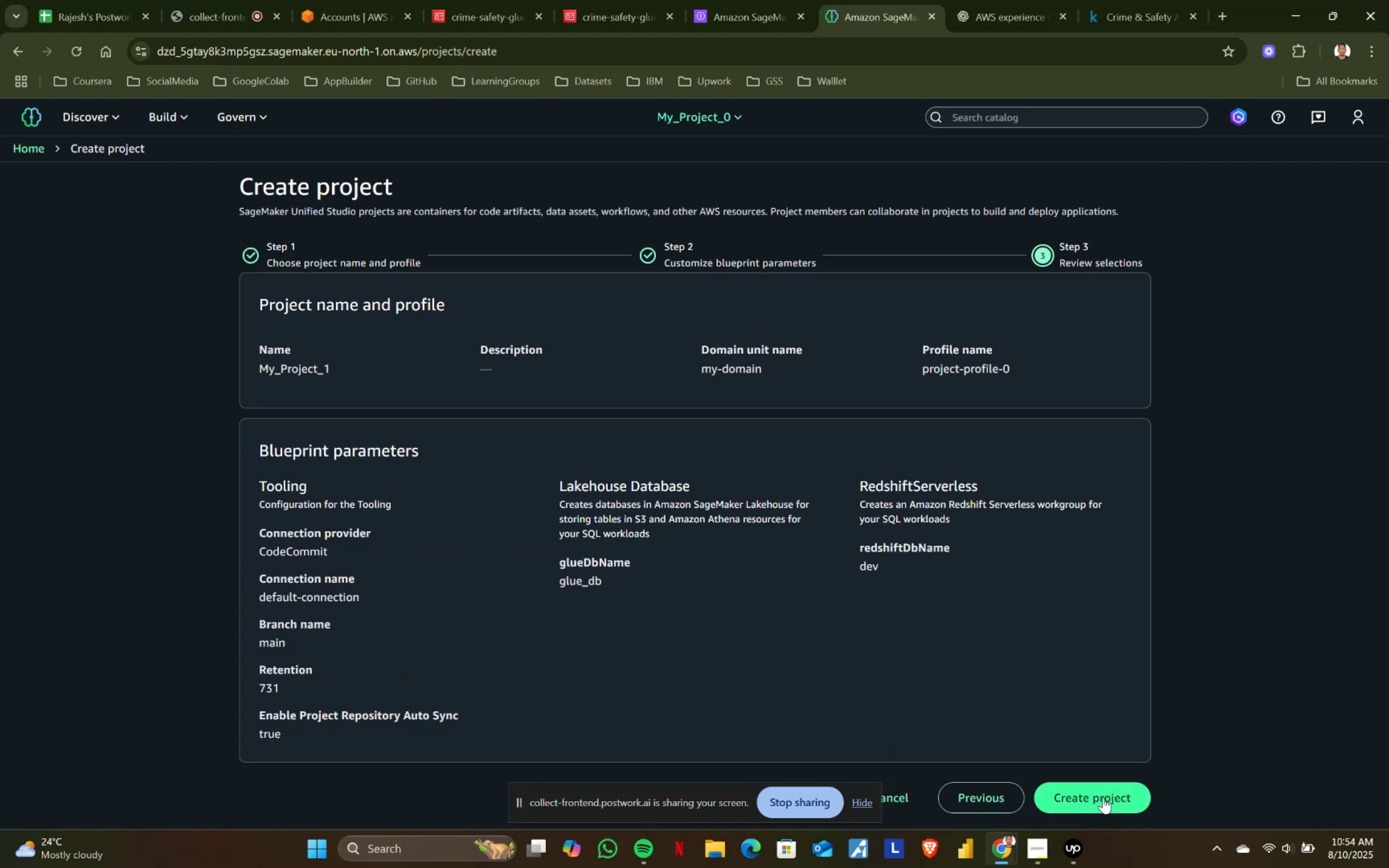 
left_click([1103, 796])
 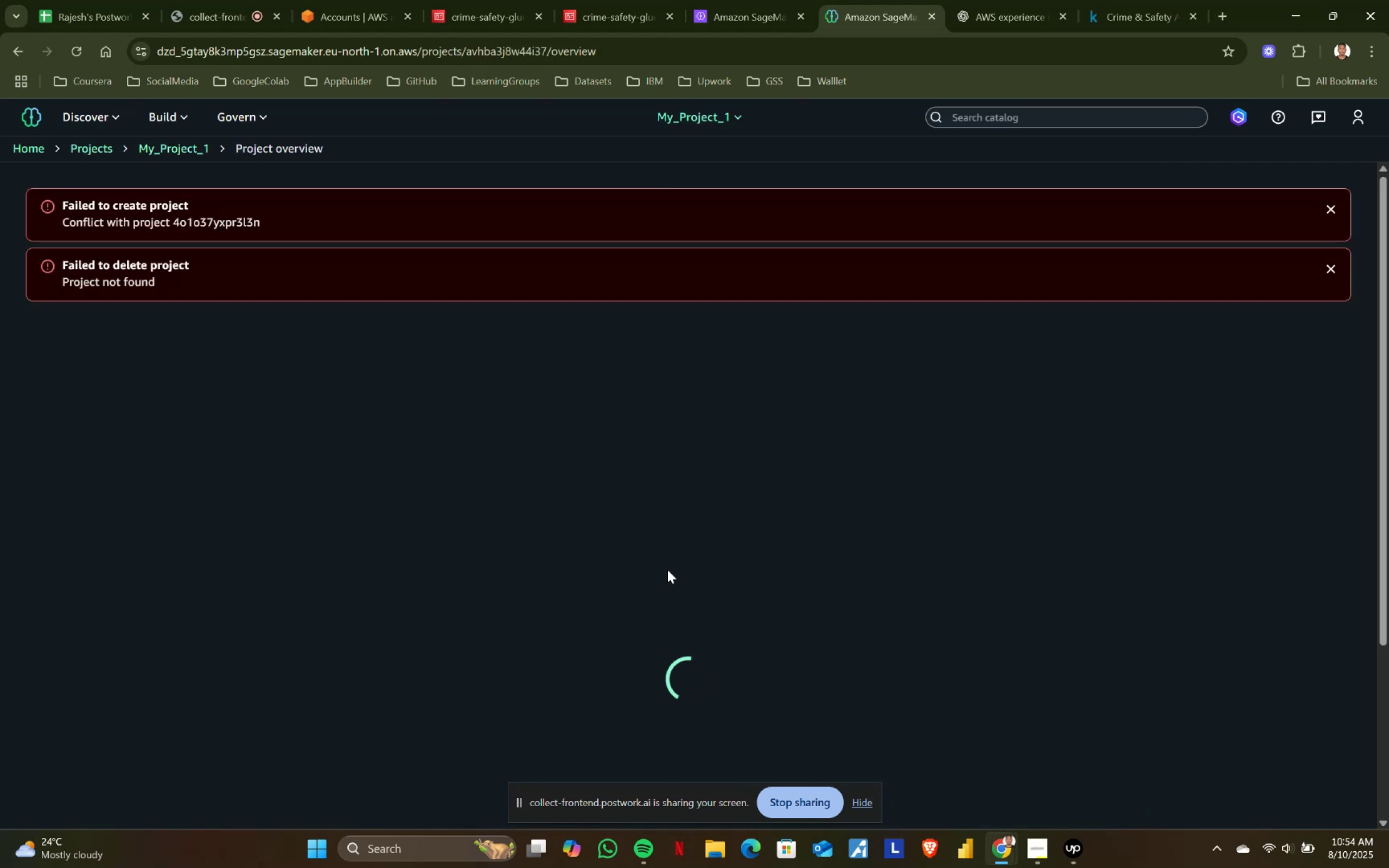 
wait(9.98)
 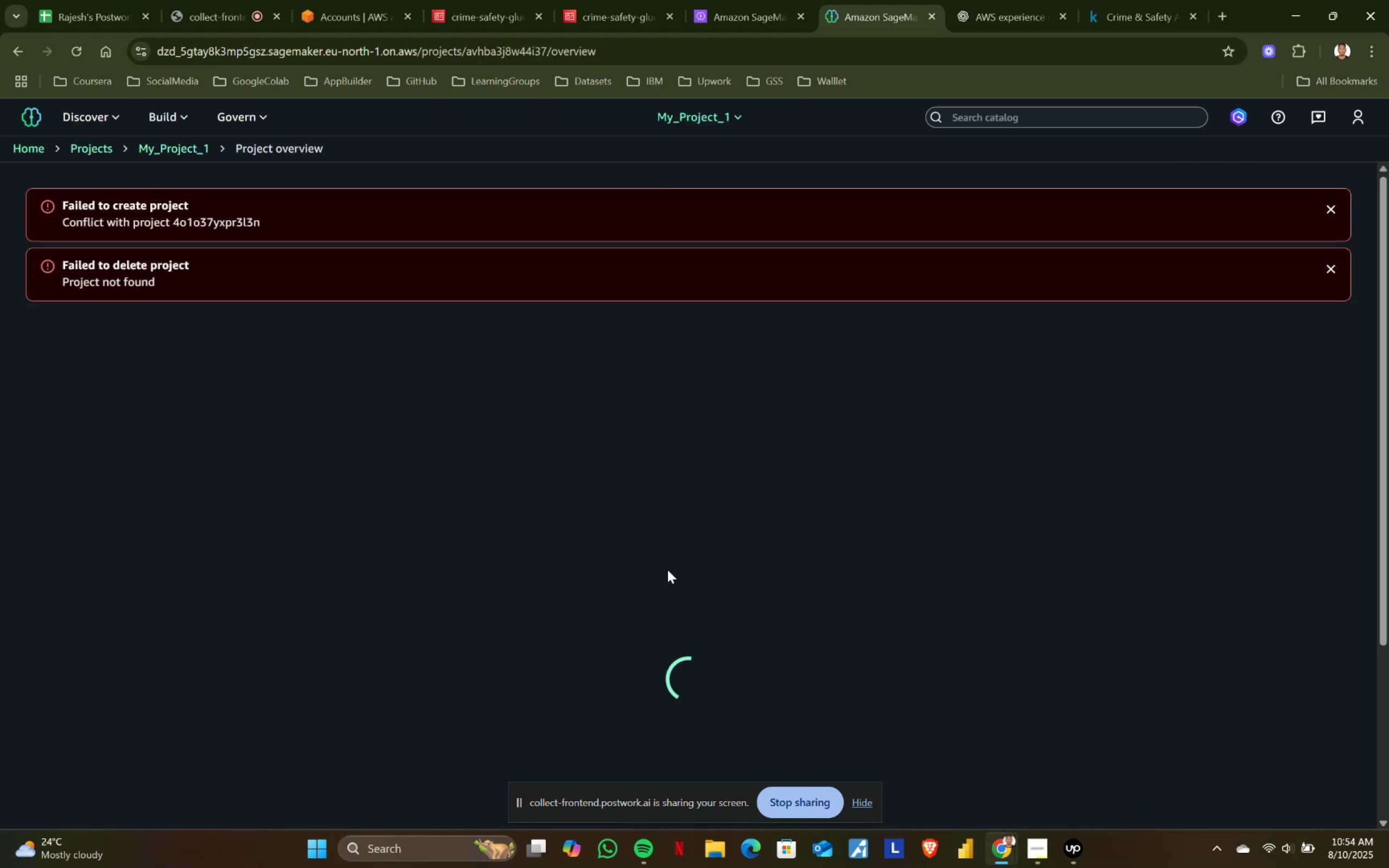 
double_click([1342, 207])
 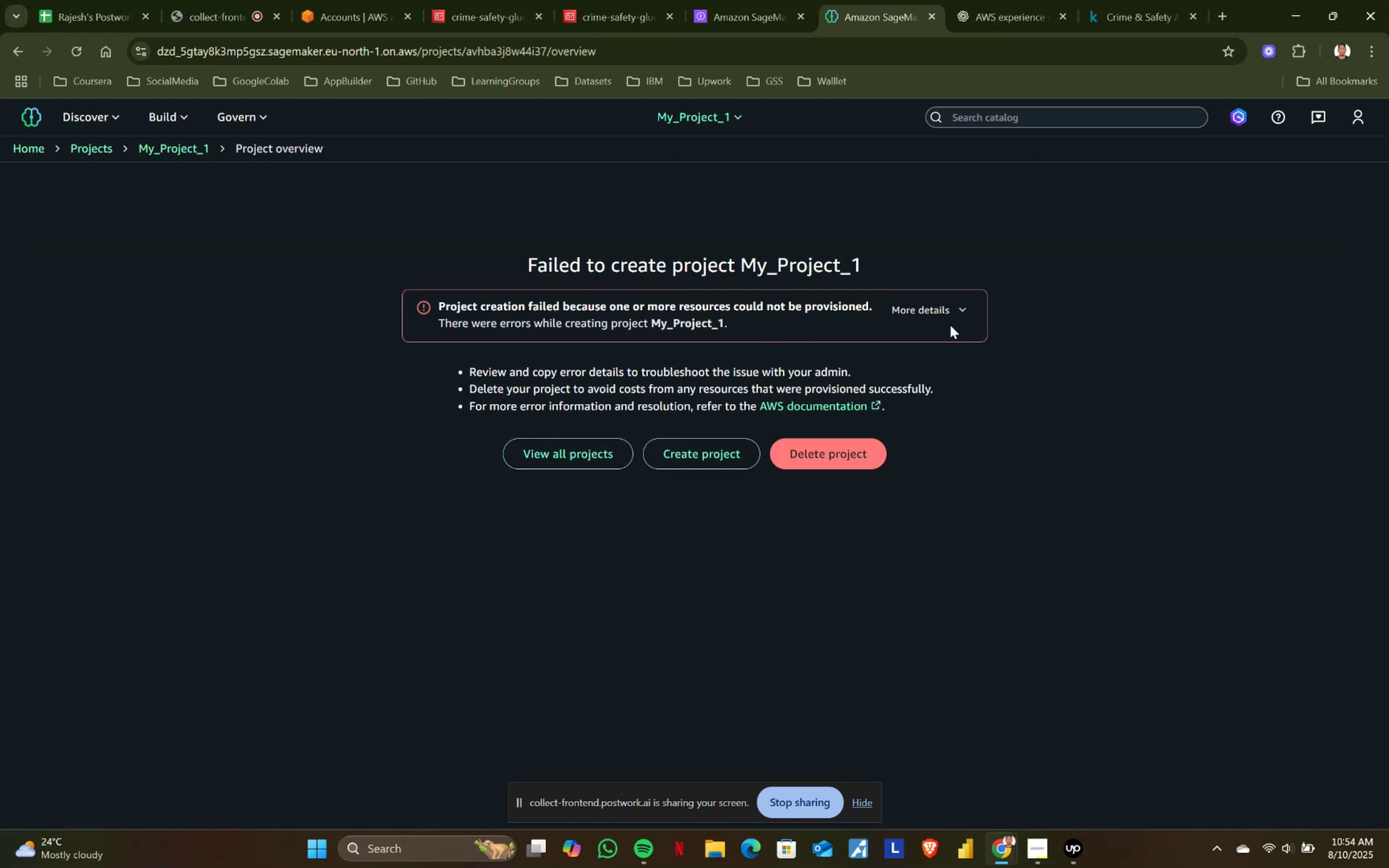 
left_click([958, 316])
 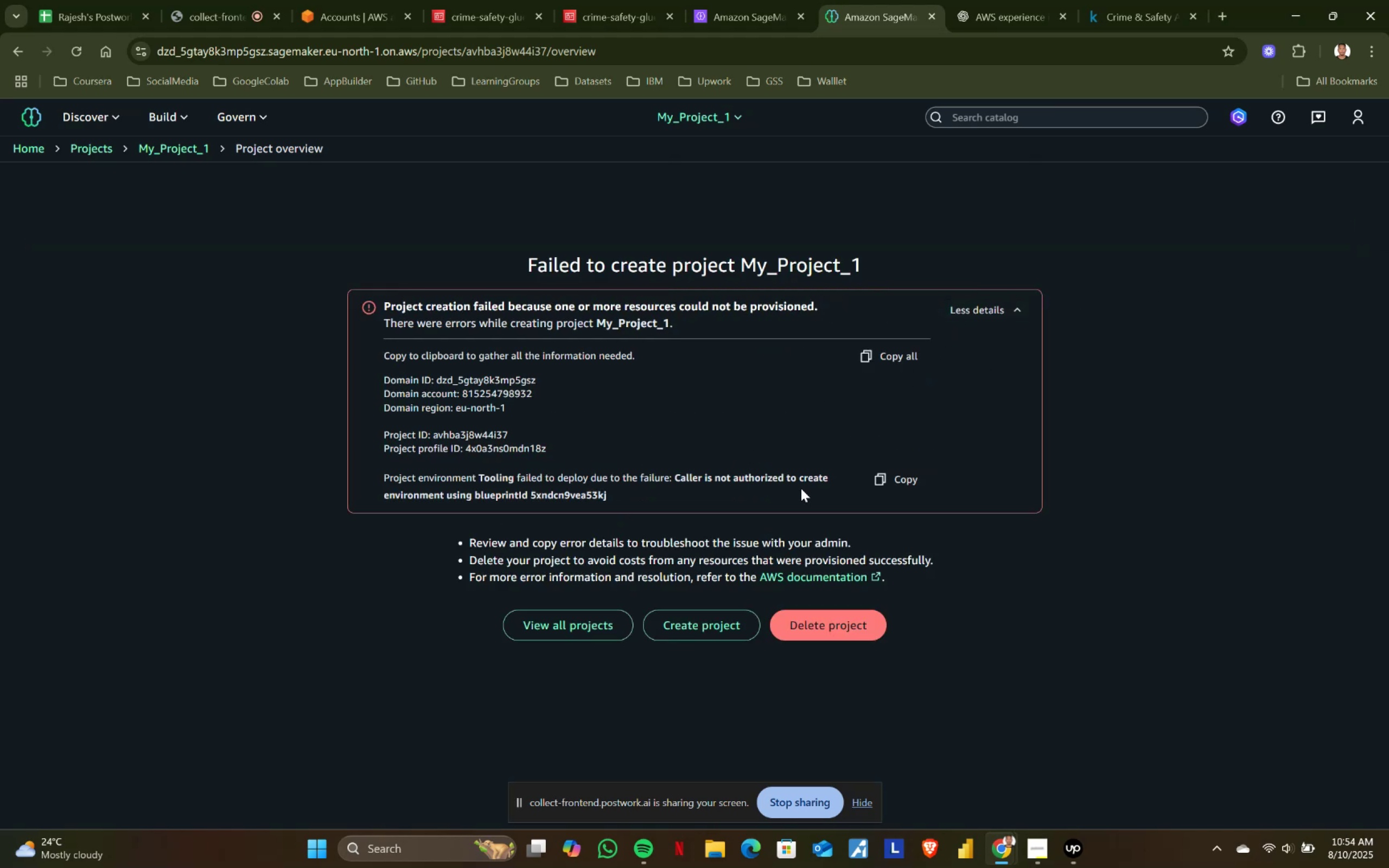 
left_click([679, 471])
 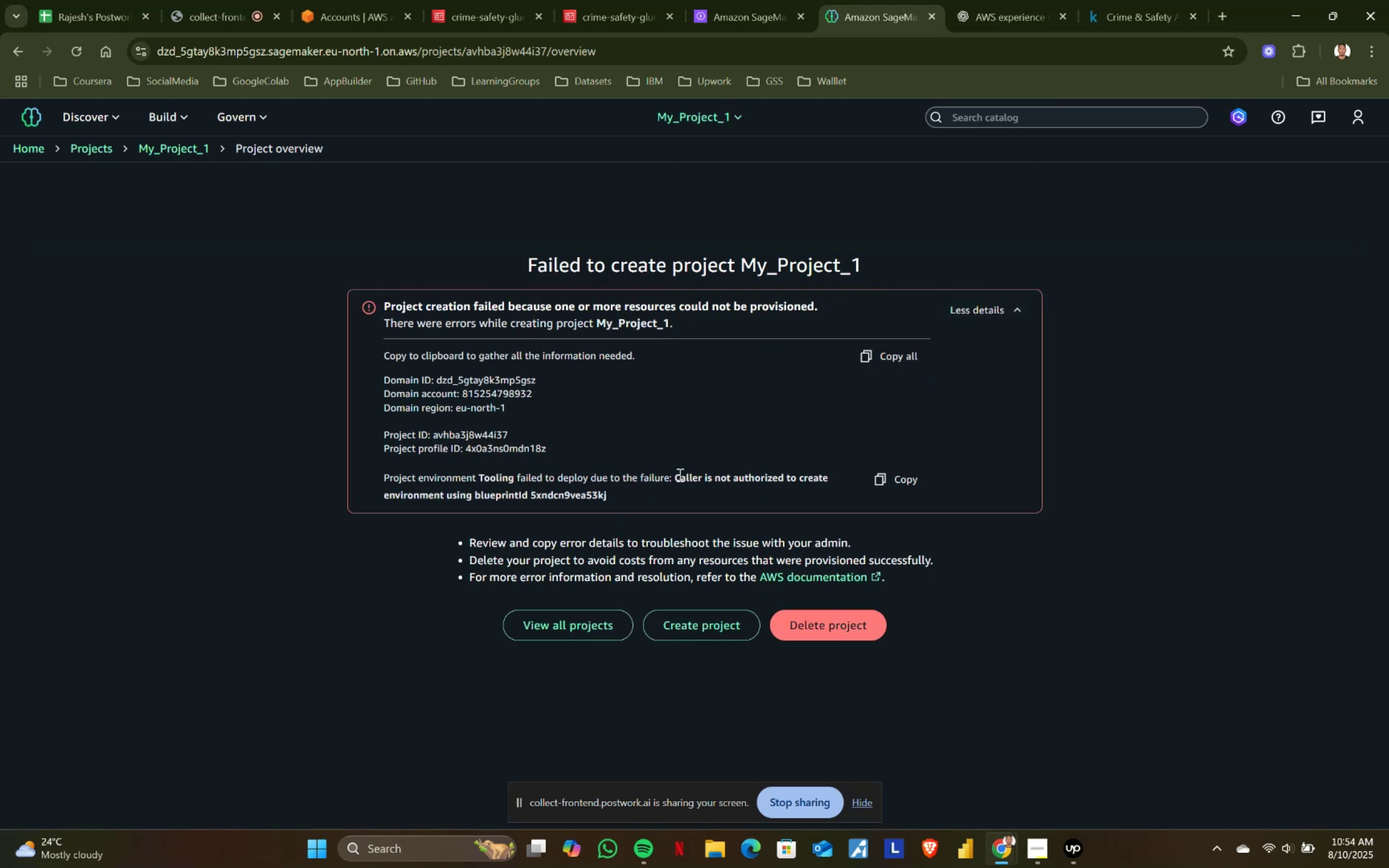 
left_click_drag(start_coordinate=[679, 493], to_coordinate=[679, 500])
 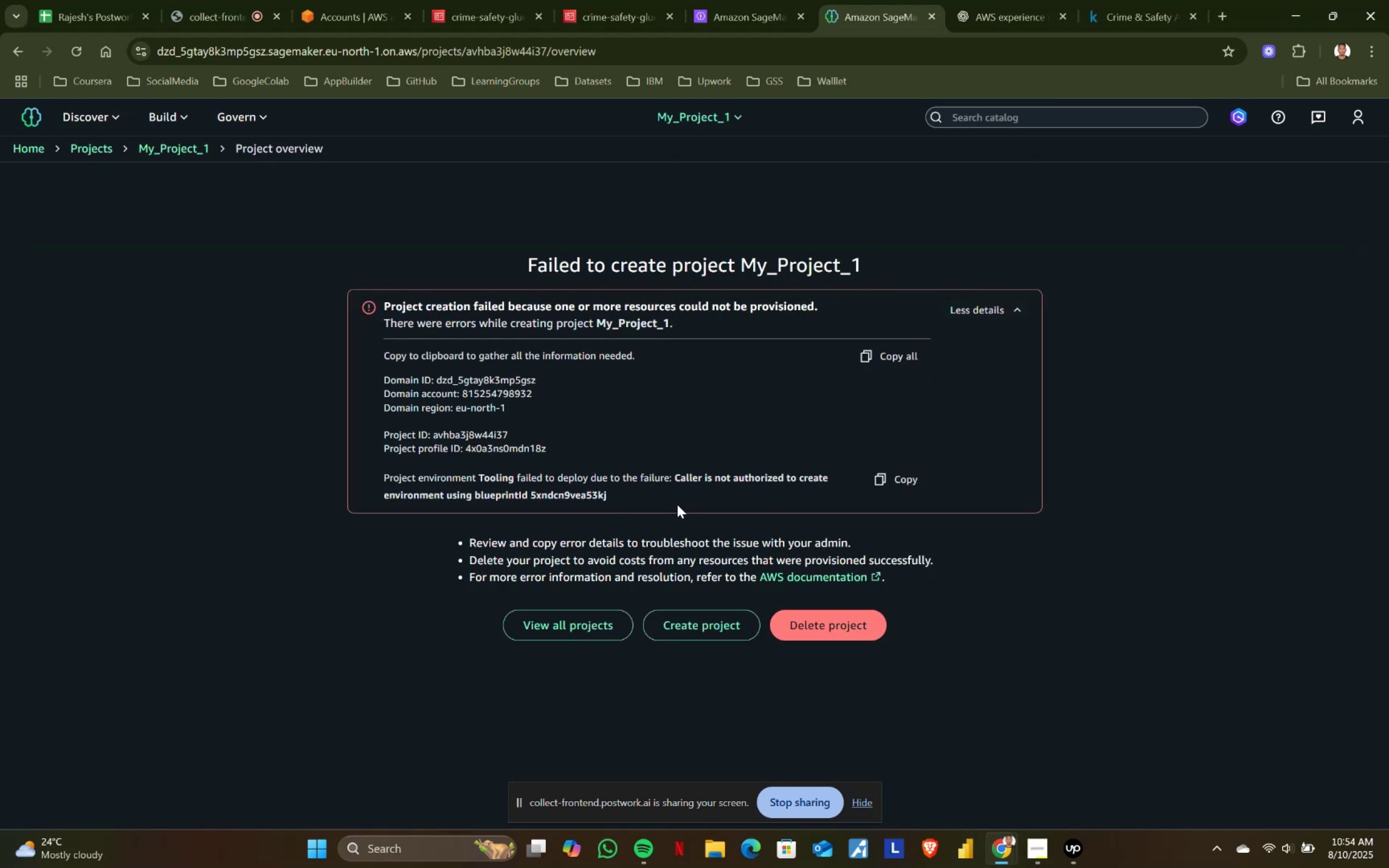 
triple_click([677, 505])
 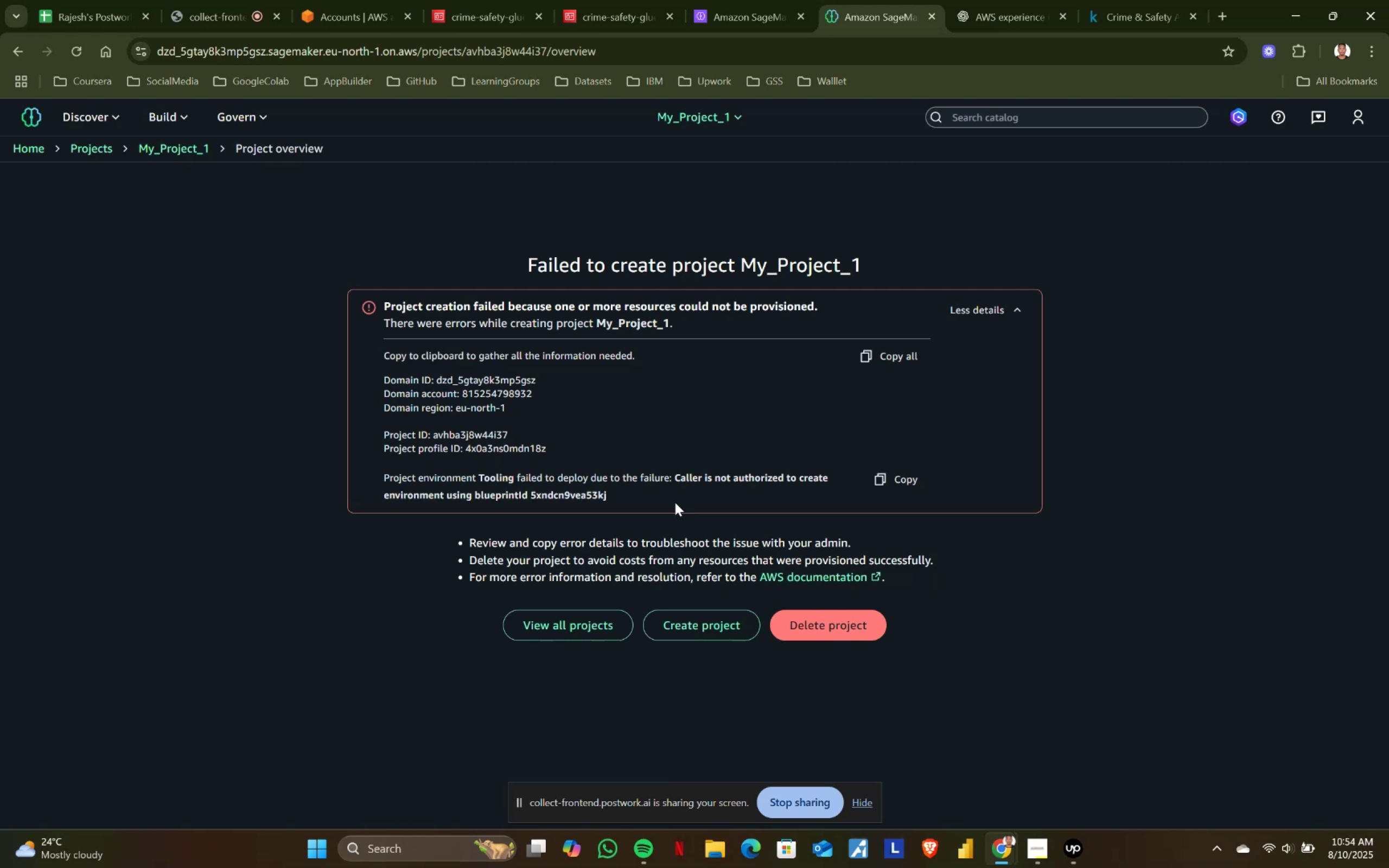 
triple_click([675, 502])
 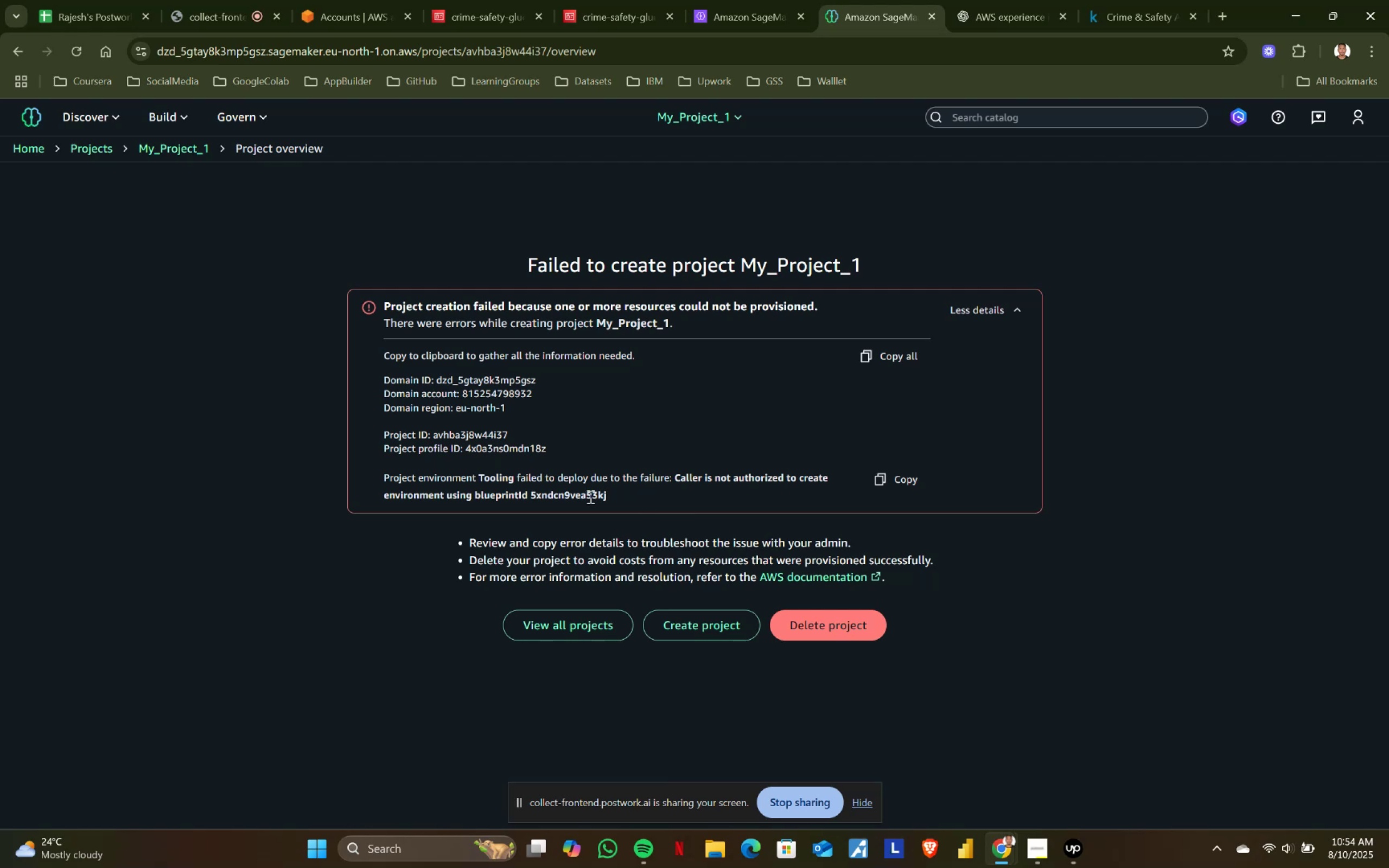 
left_click_drag(start_coordinate=[615, 496], to_coordinate=[691, 476])
 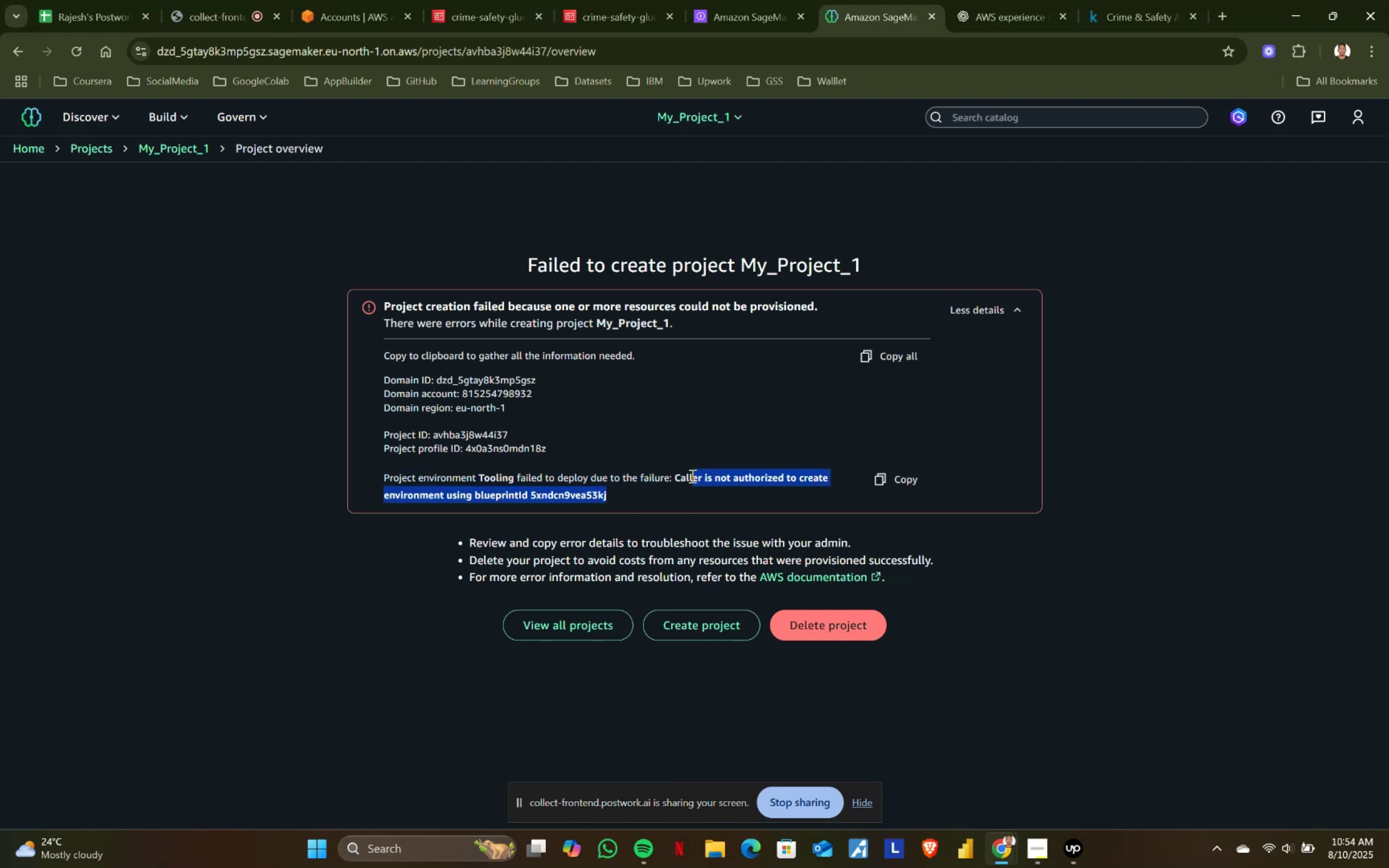 
left_click([691, 476])
 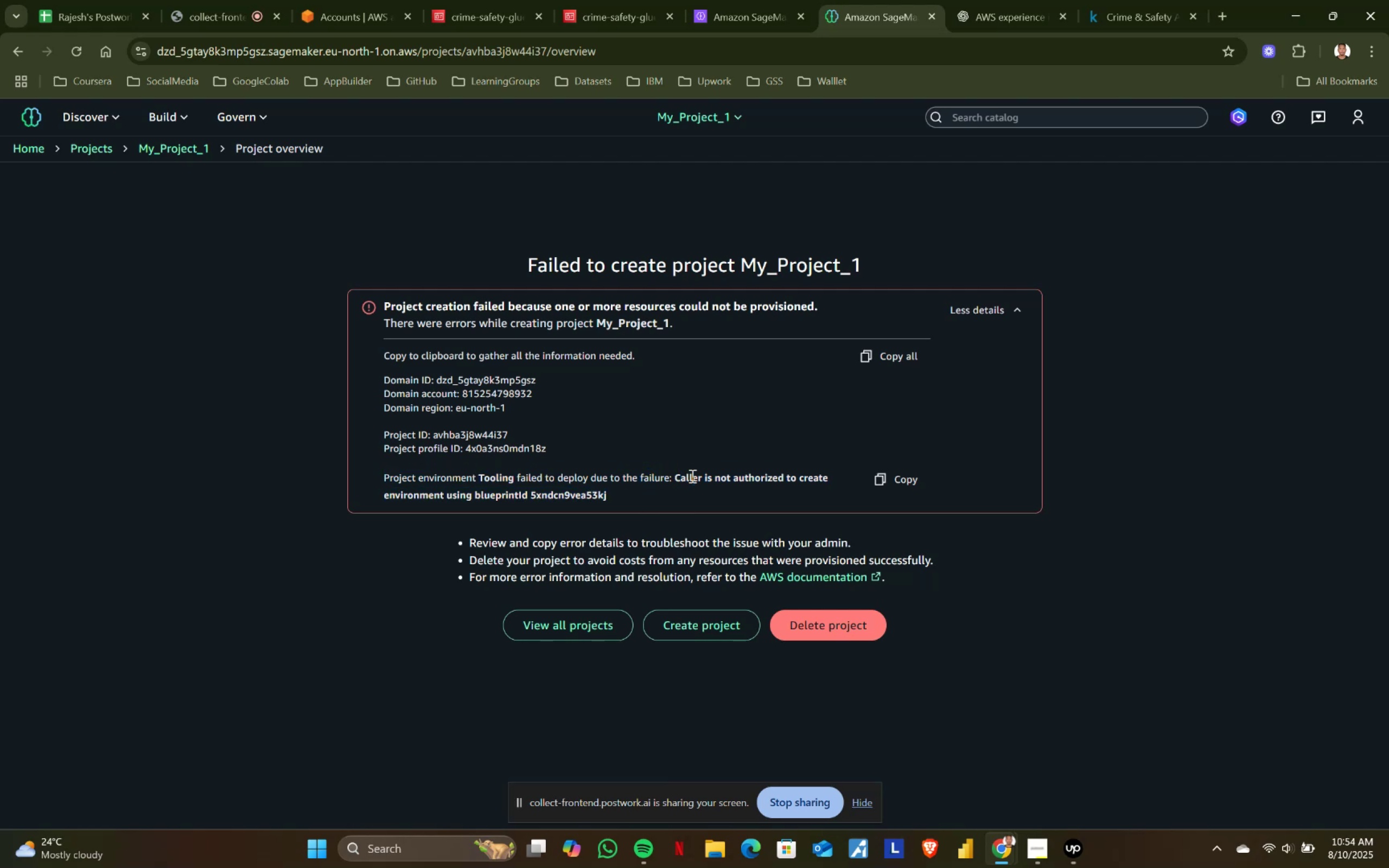 
left_click_drag(start_coordinate=[734, 538], to_coordinate=[830, 538])
 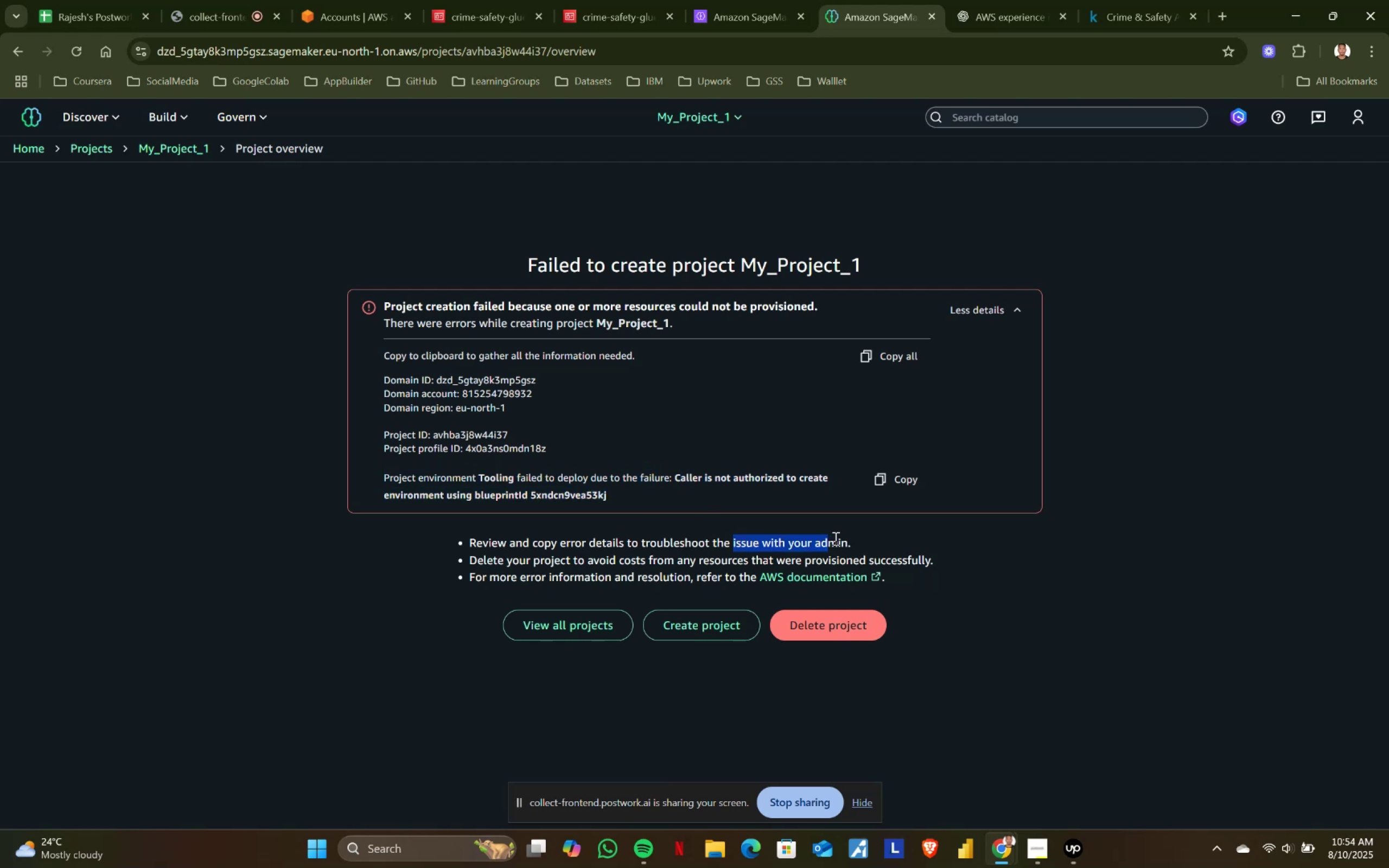 
double_click([834, 538])
 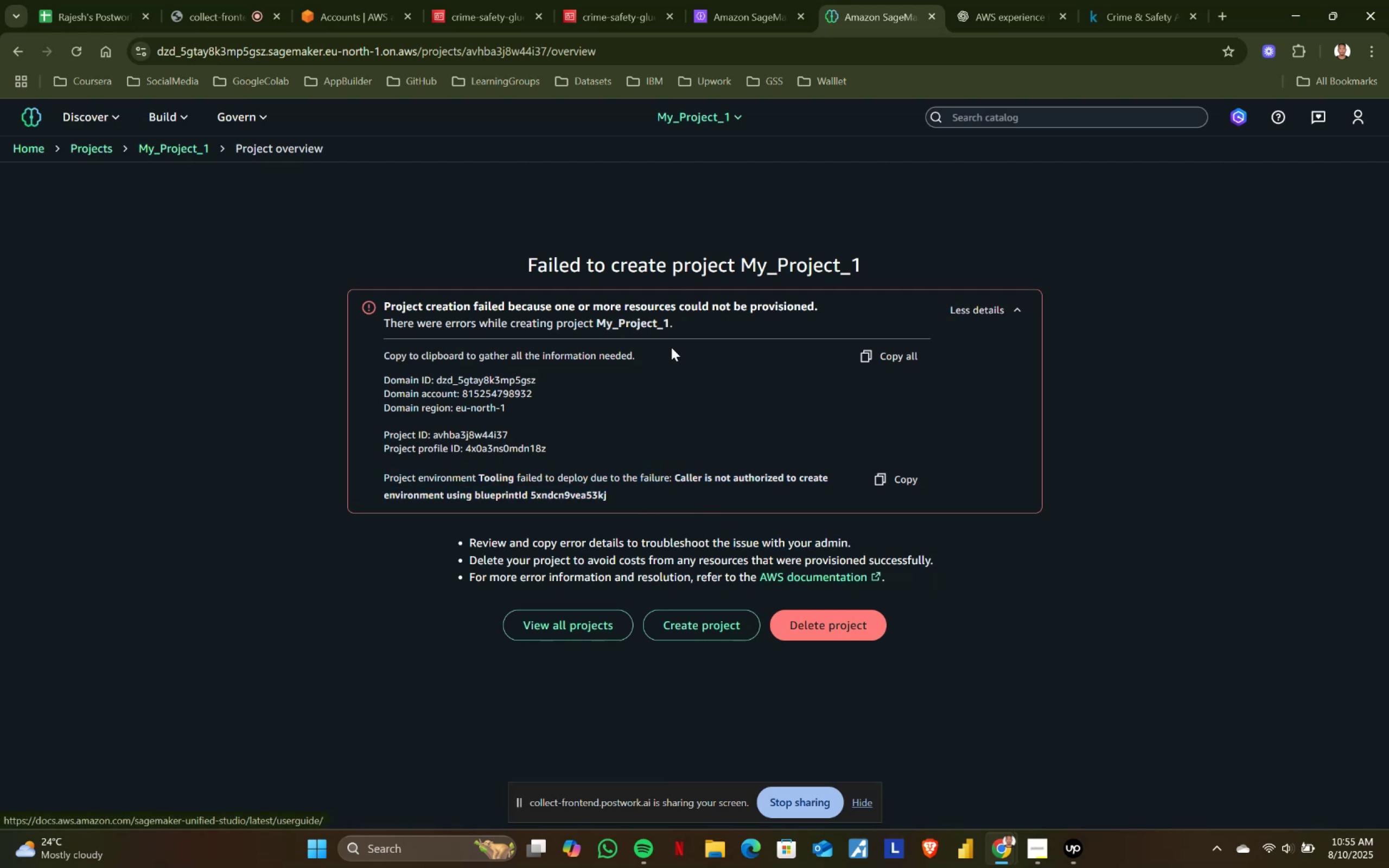 
left_click_drag(start_coordinate=[581, 573], to_coordinate=[717, 577])
 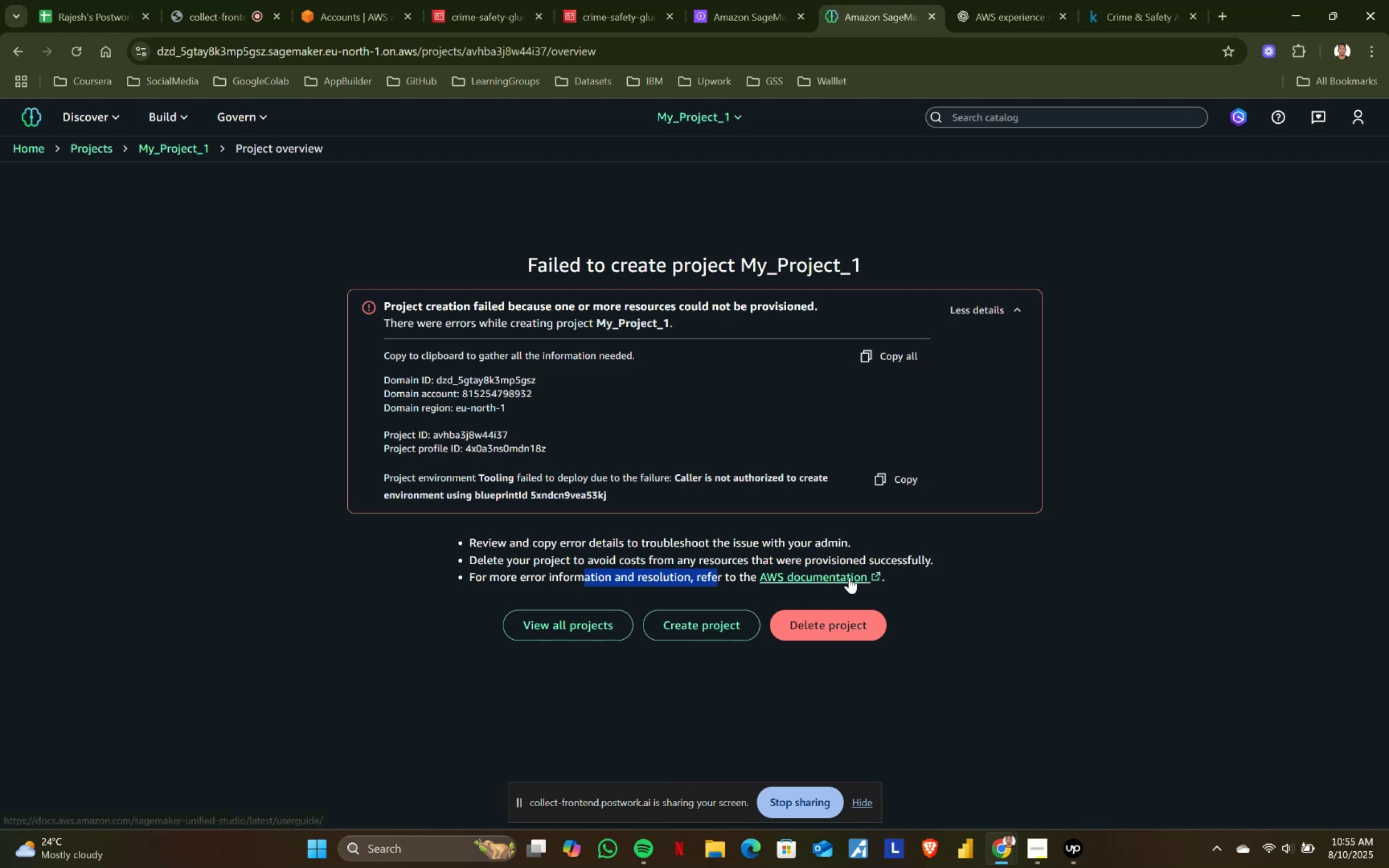 
hold_key(key=ControlLeft, duration=0.36)
left_click([813, 581])
 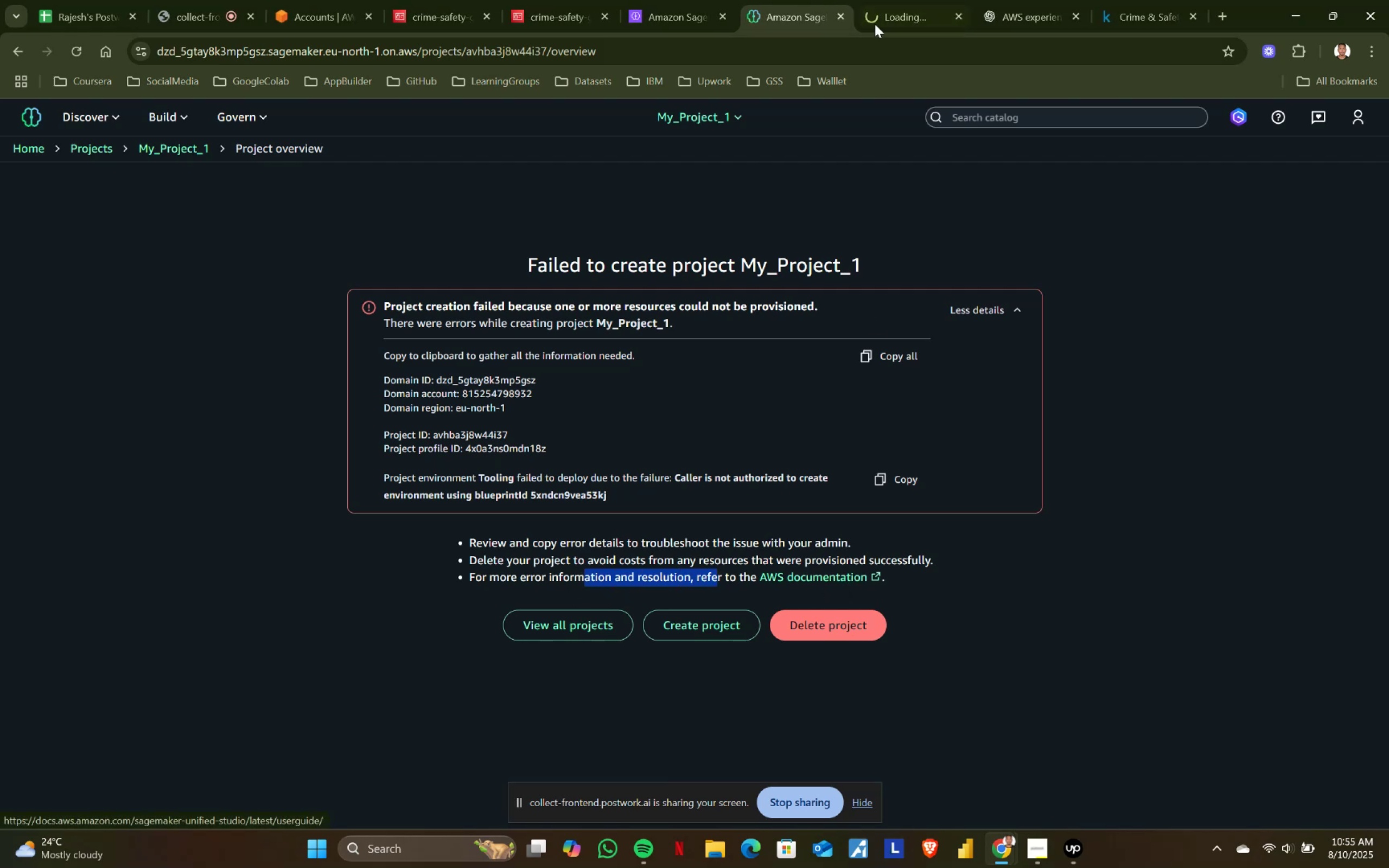 
left_click([903, 0])
 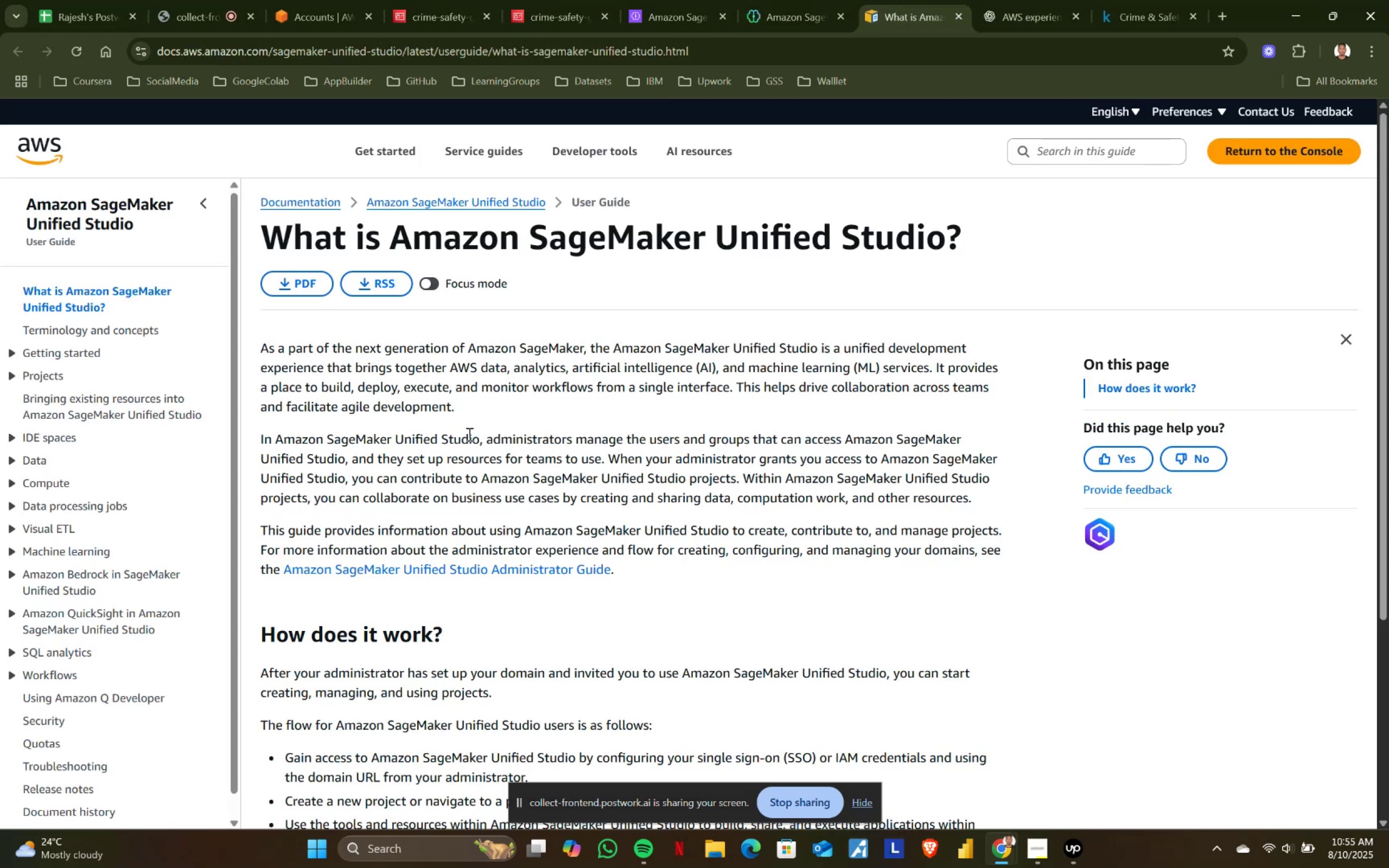 
scroll: coordinate [487, 476], scroll_direction: down, amount: 3.0
 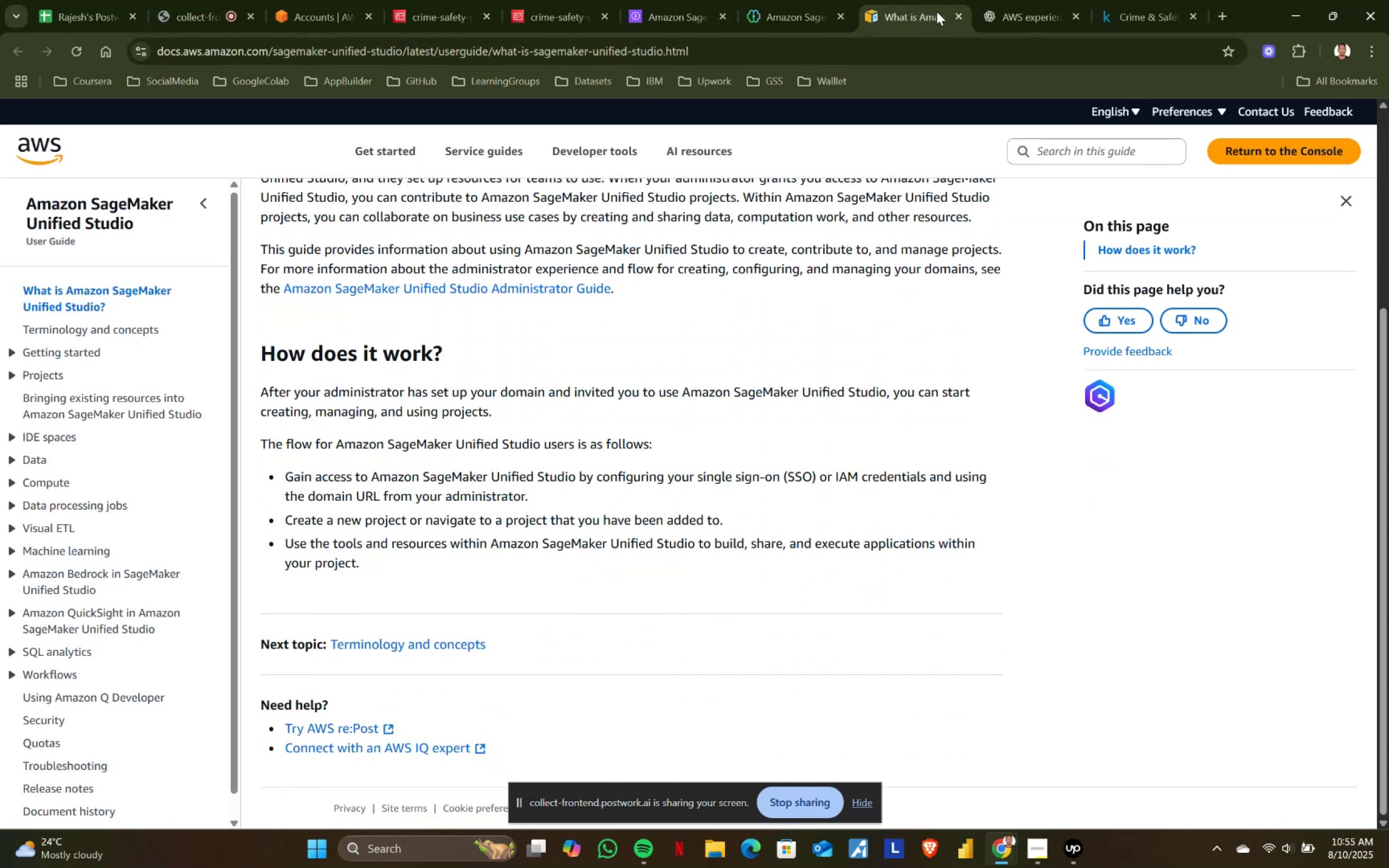 
left_click([953, 16])
 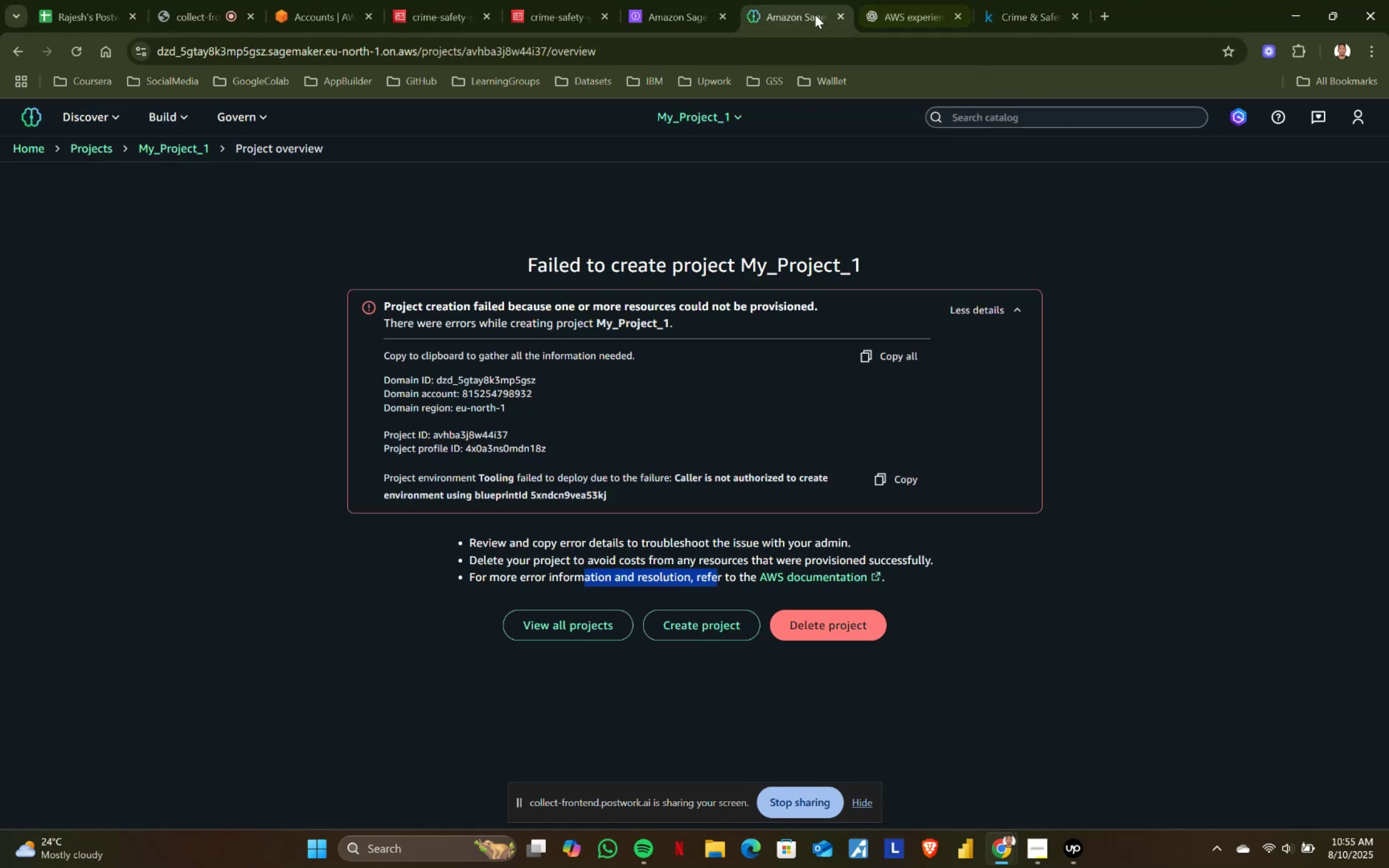 
left_click([801, 7])
 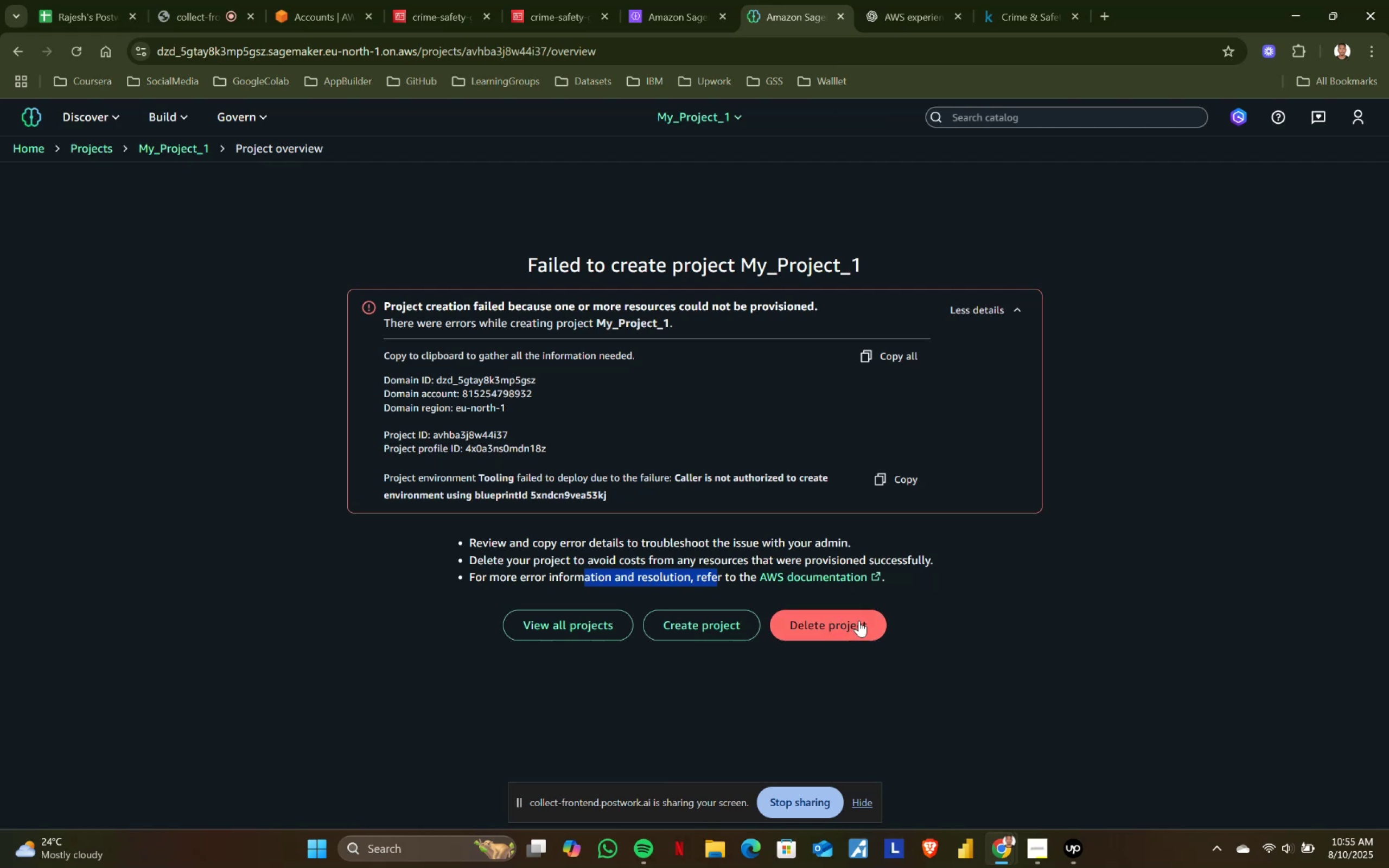 
left_click([836, 620])
 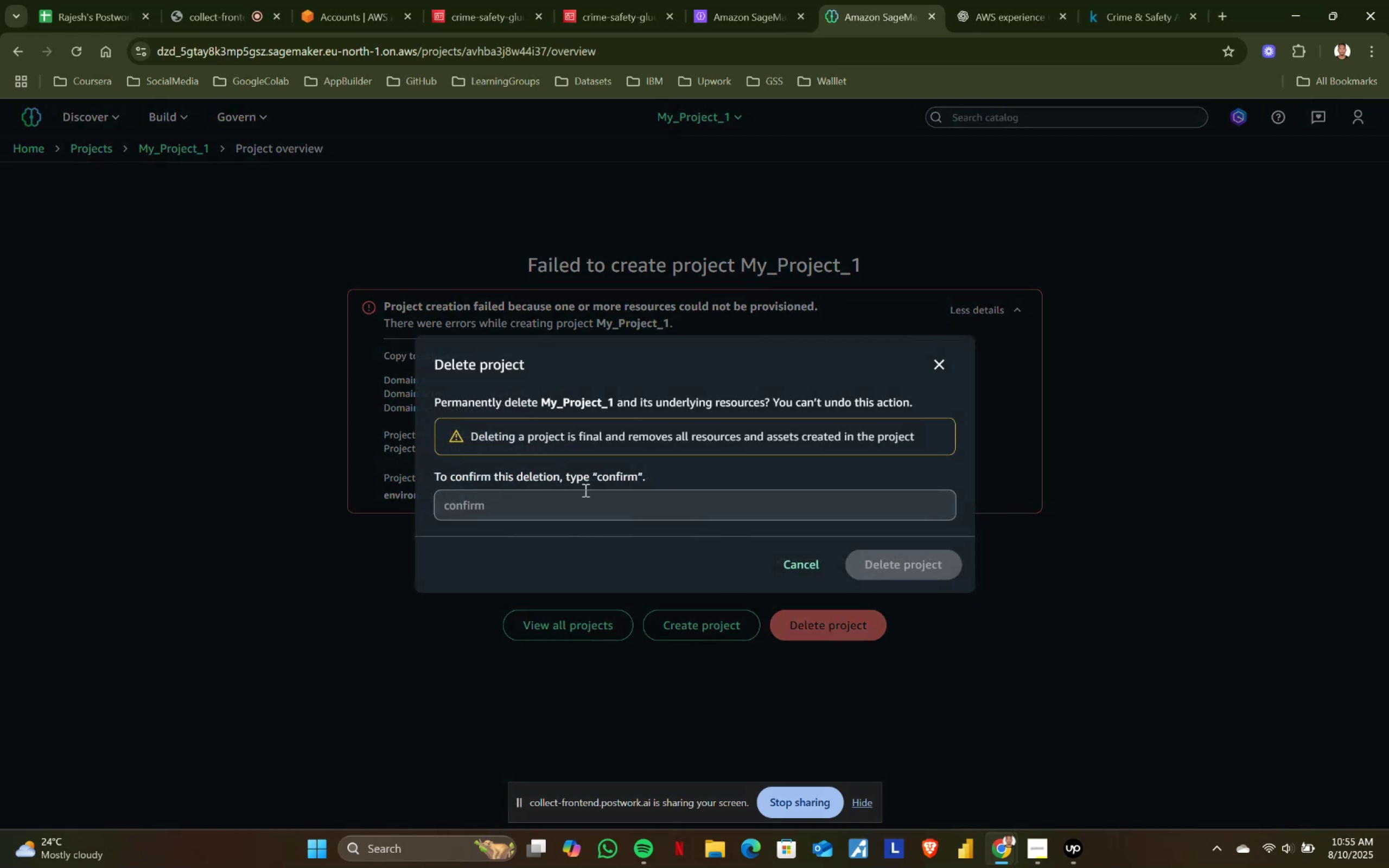 
left_click([527, 502])
 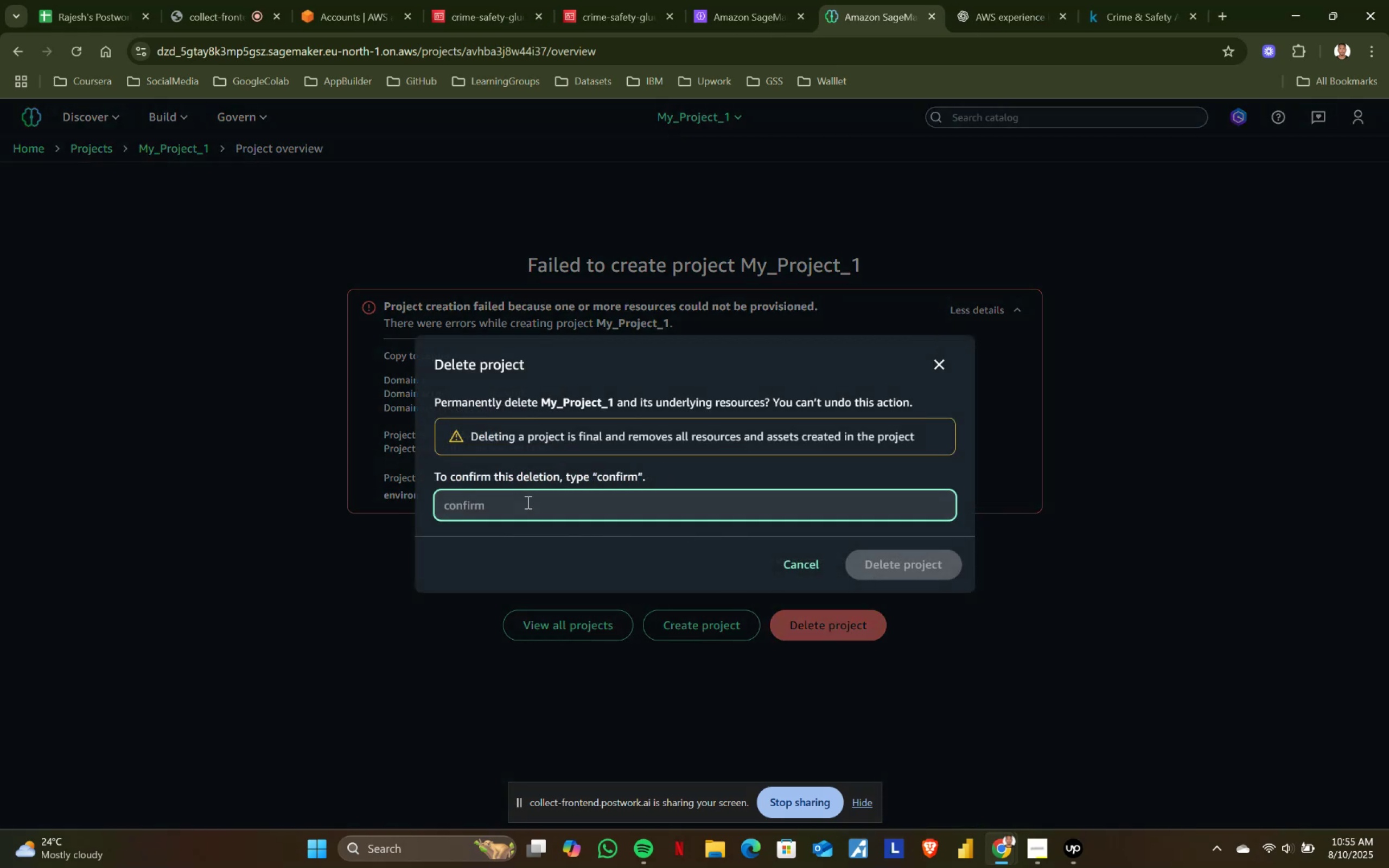 
type(confirm)
 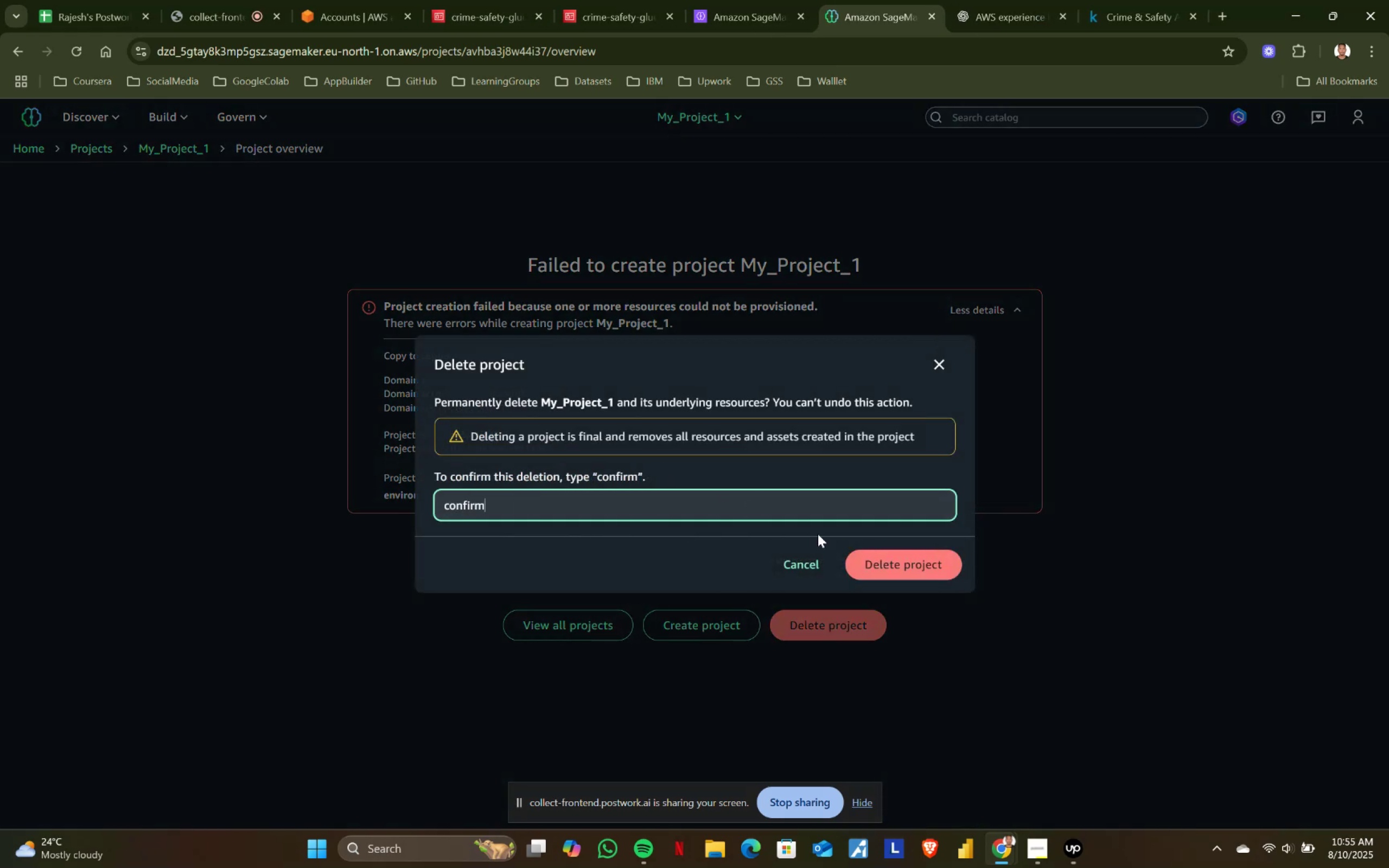 
left_click([927, 562])
 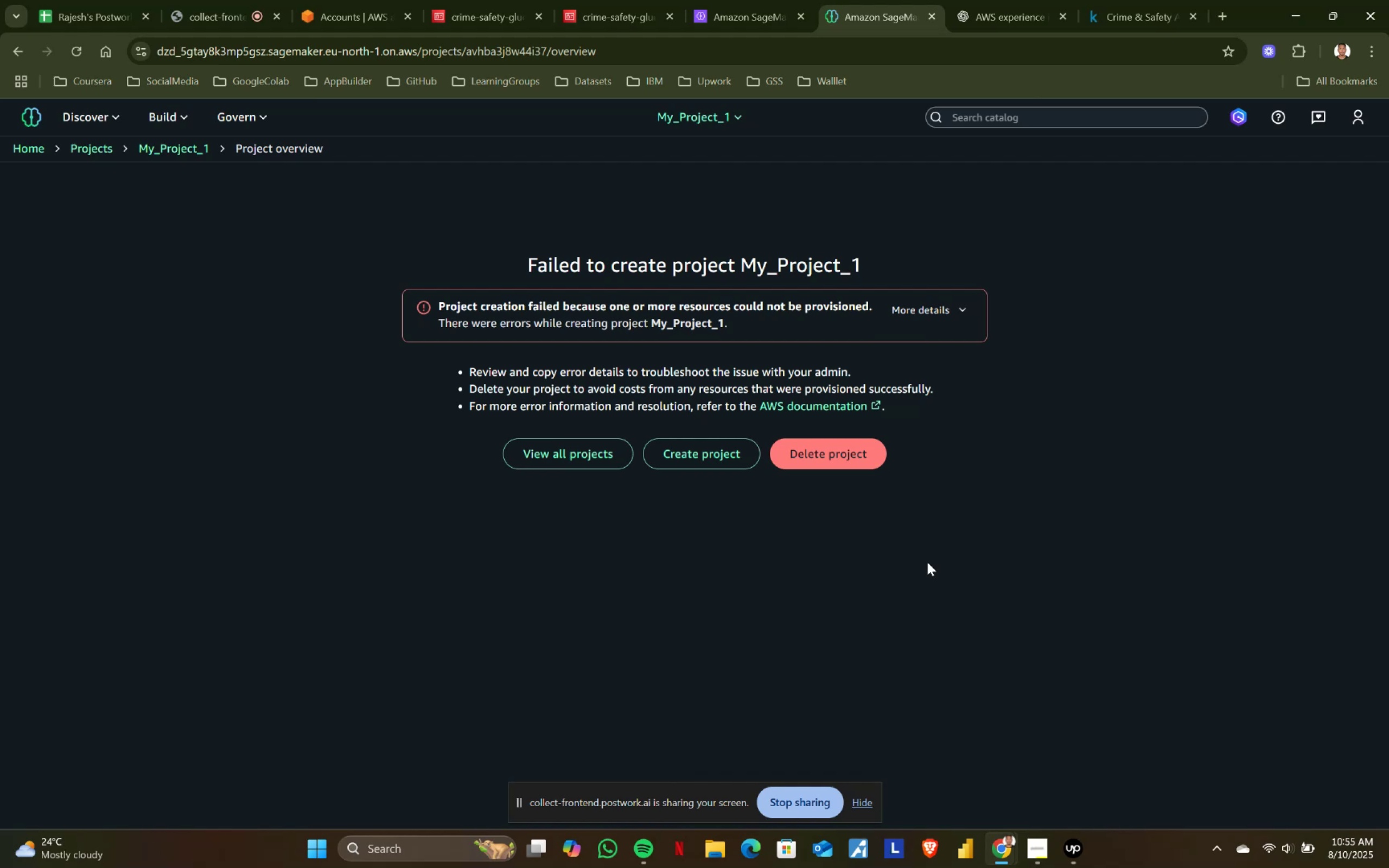 
left_click([103, 145])
 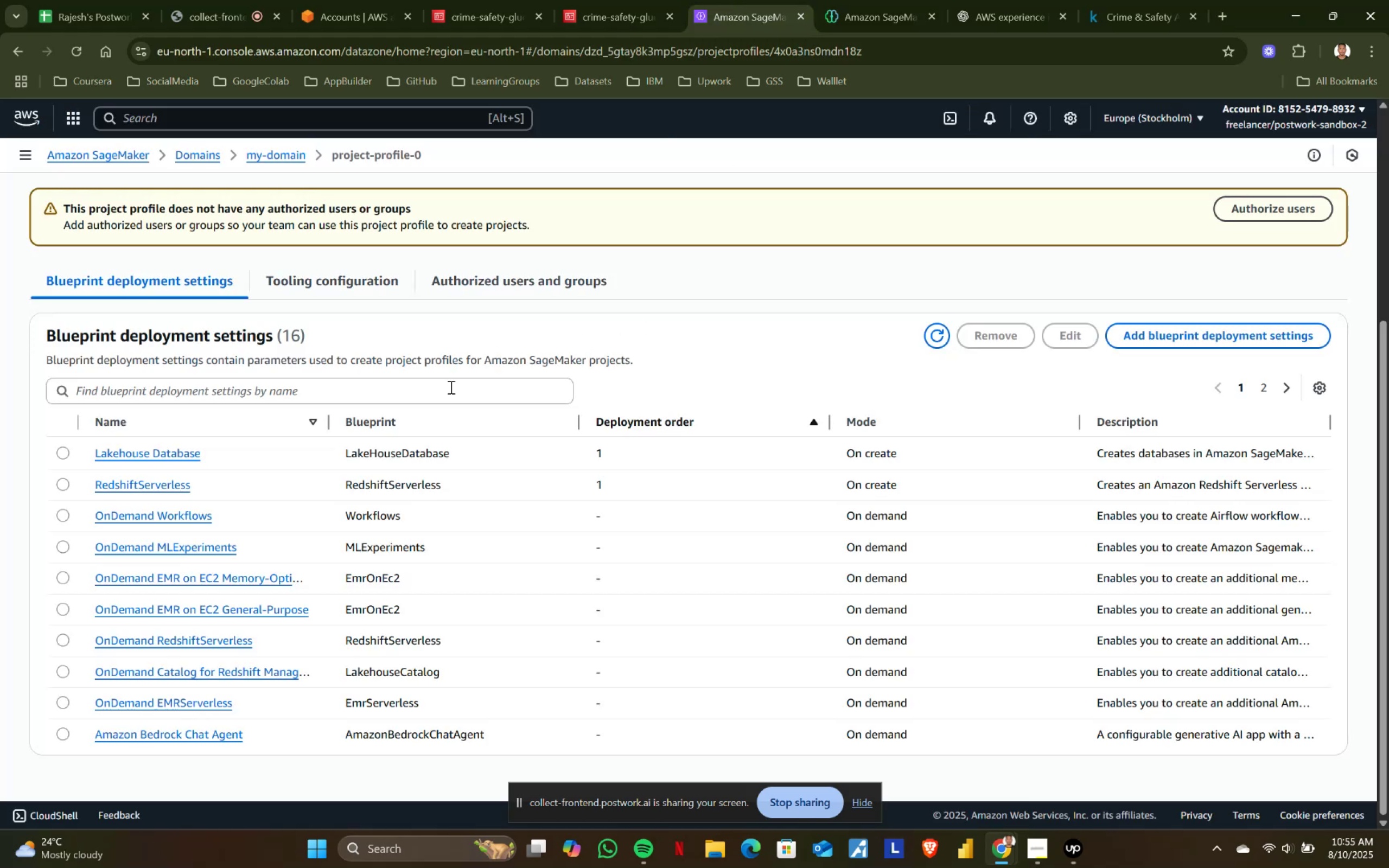 
left_click([583, 0])
 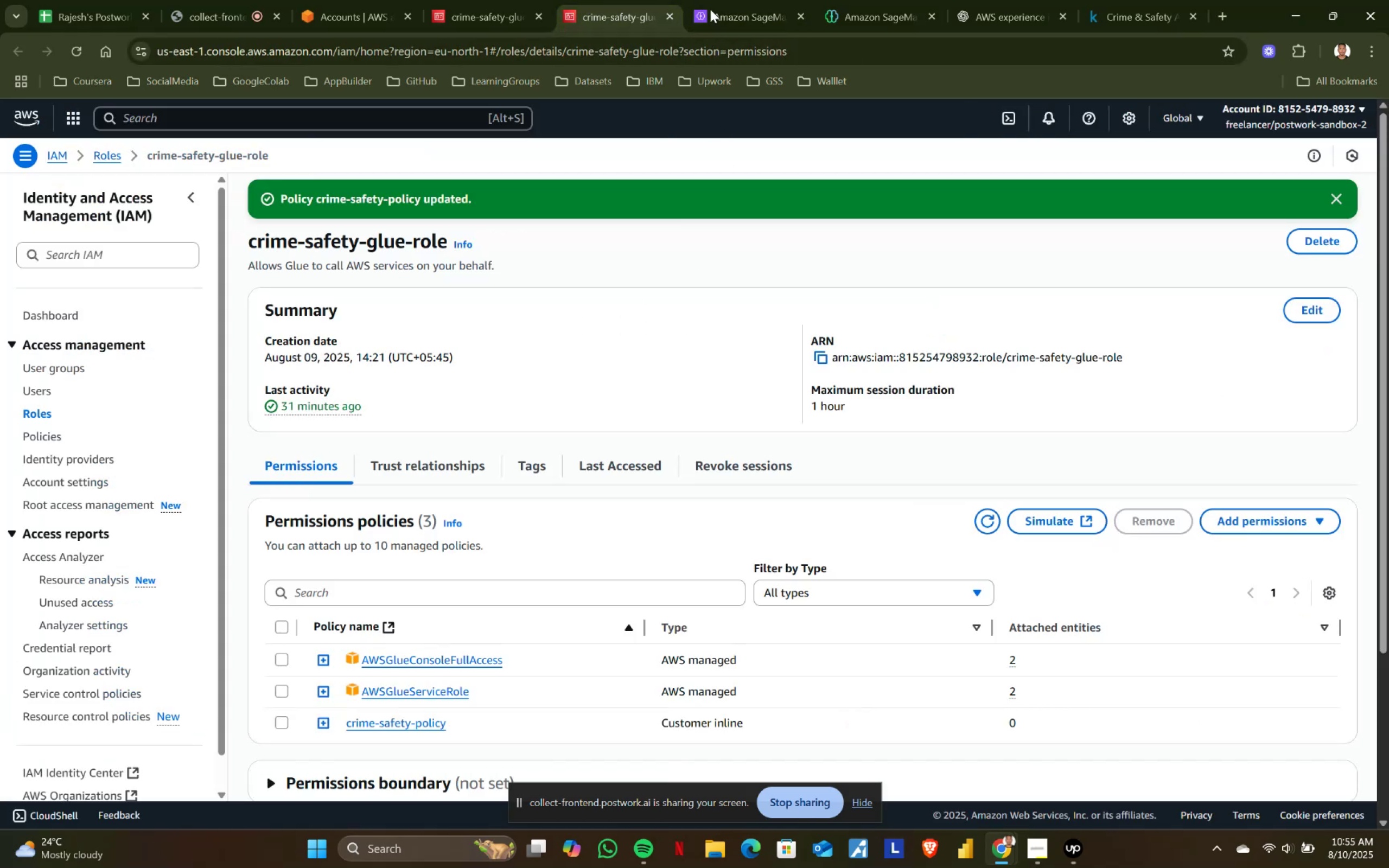 
left_click([742, 1])
 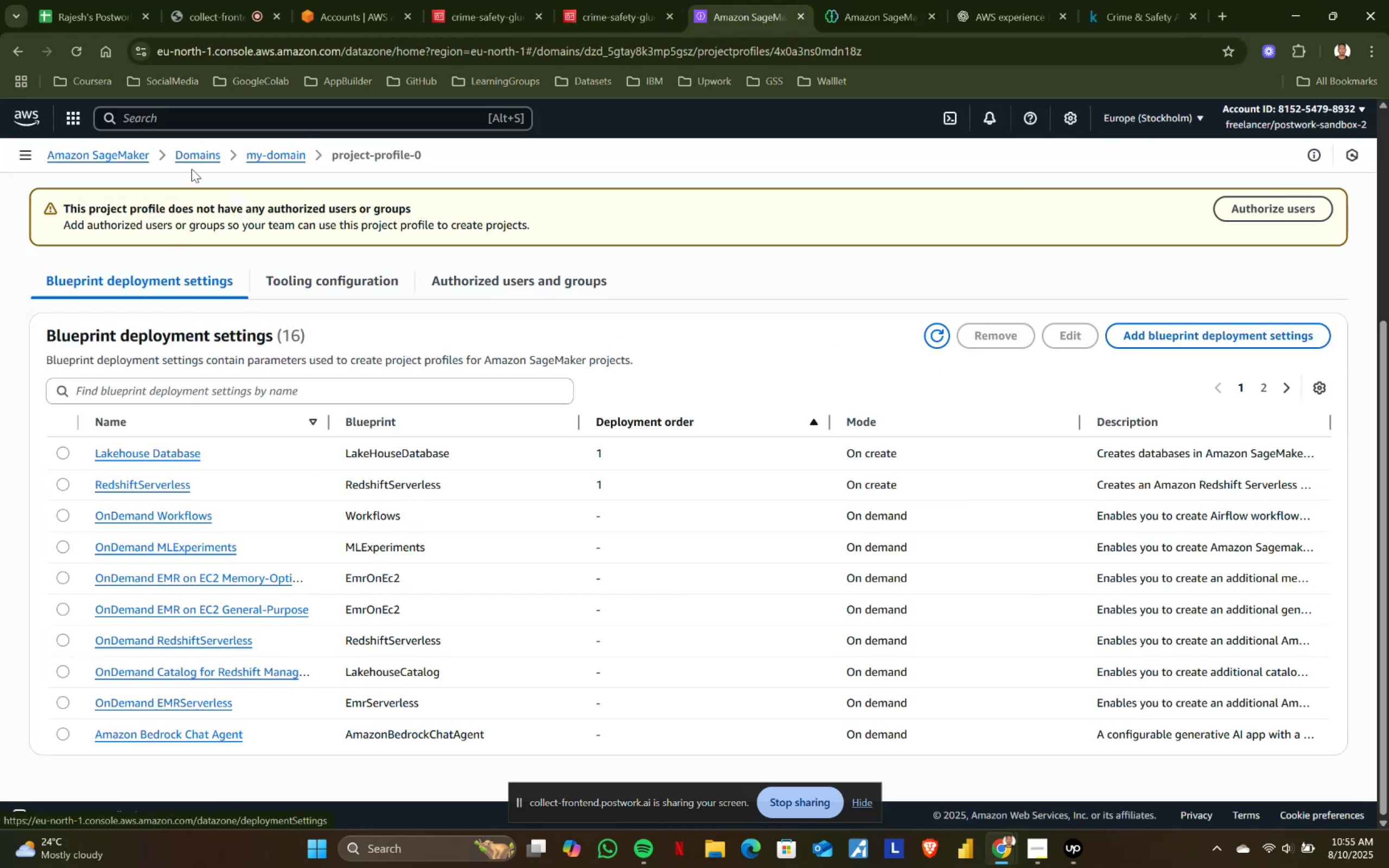 
left_click([271, 155])
 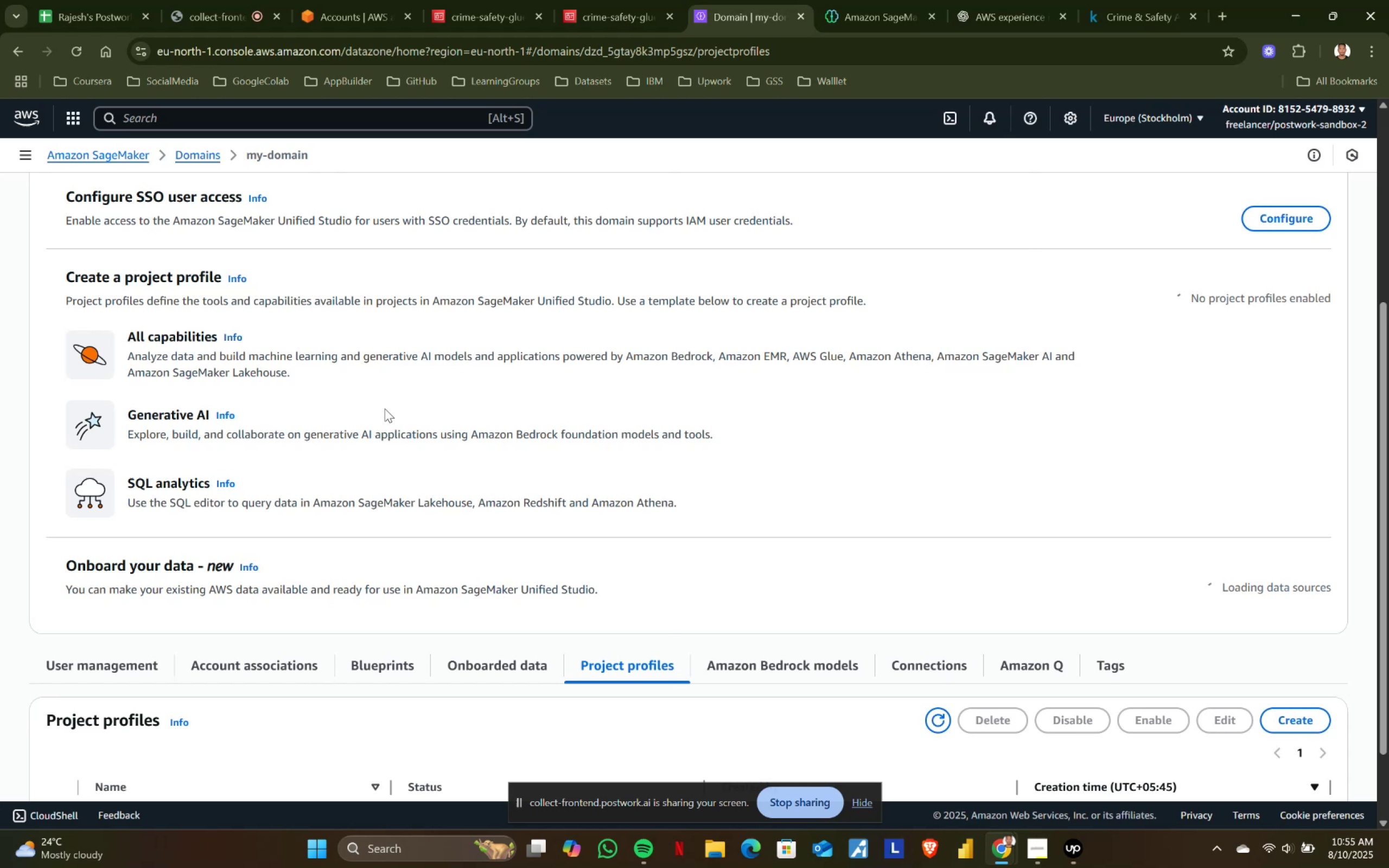 
scroll: coordinate [1070, 678], scroll_direction: down, amount: 5.0
 